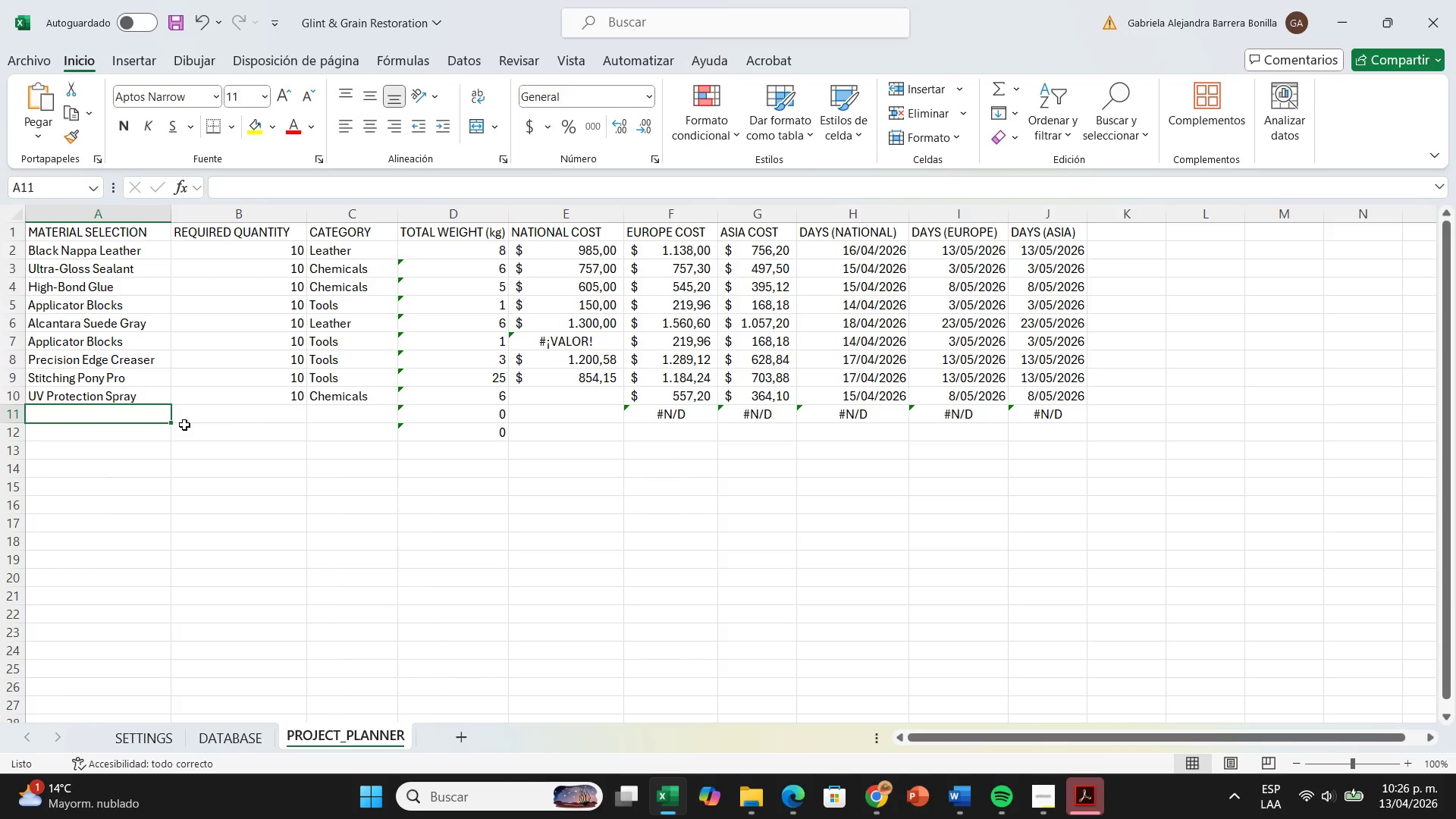 
left_click([585, 332])
 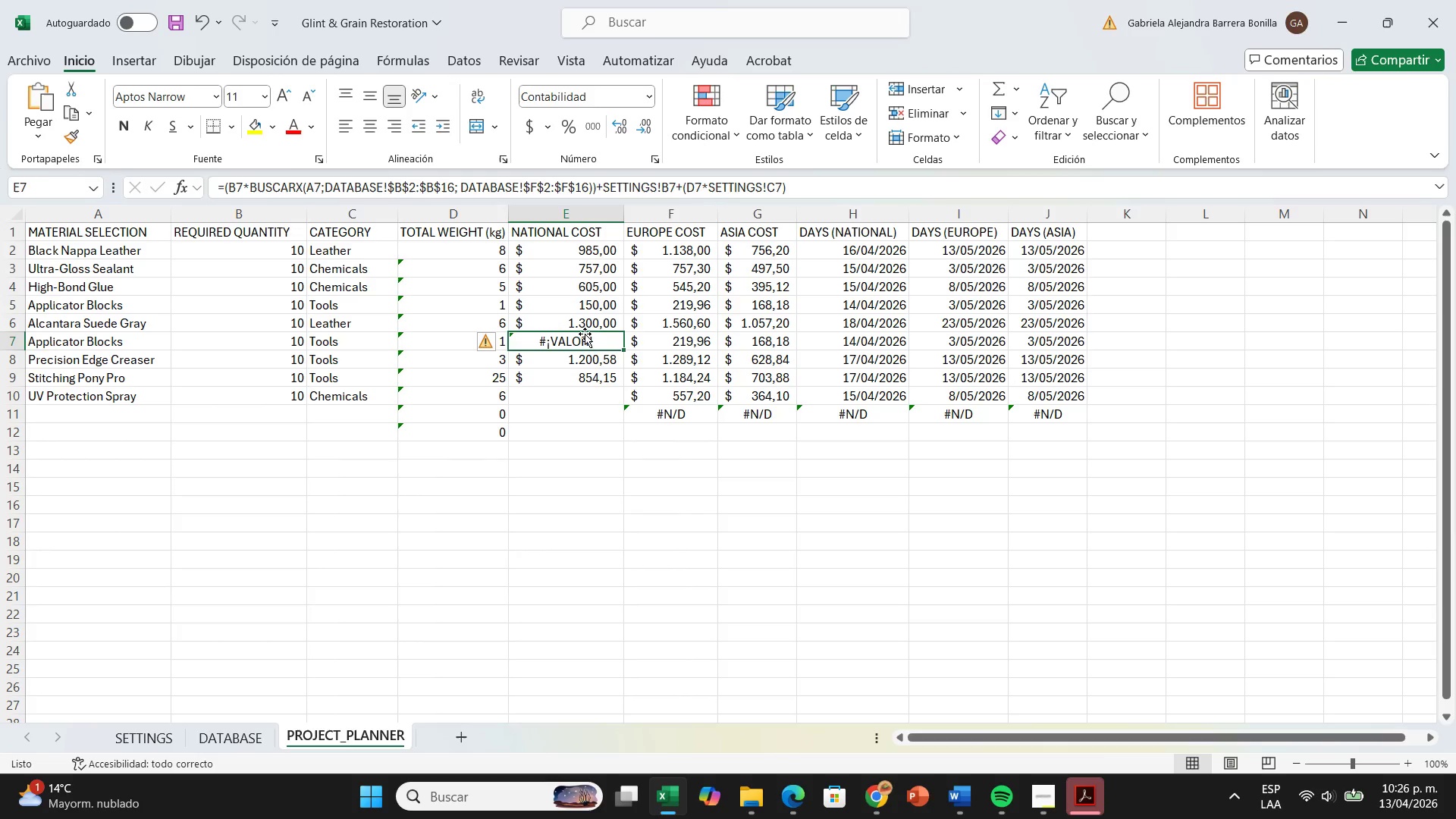 
wait(5.7)
 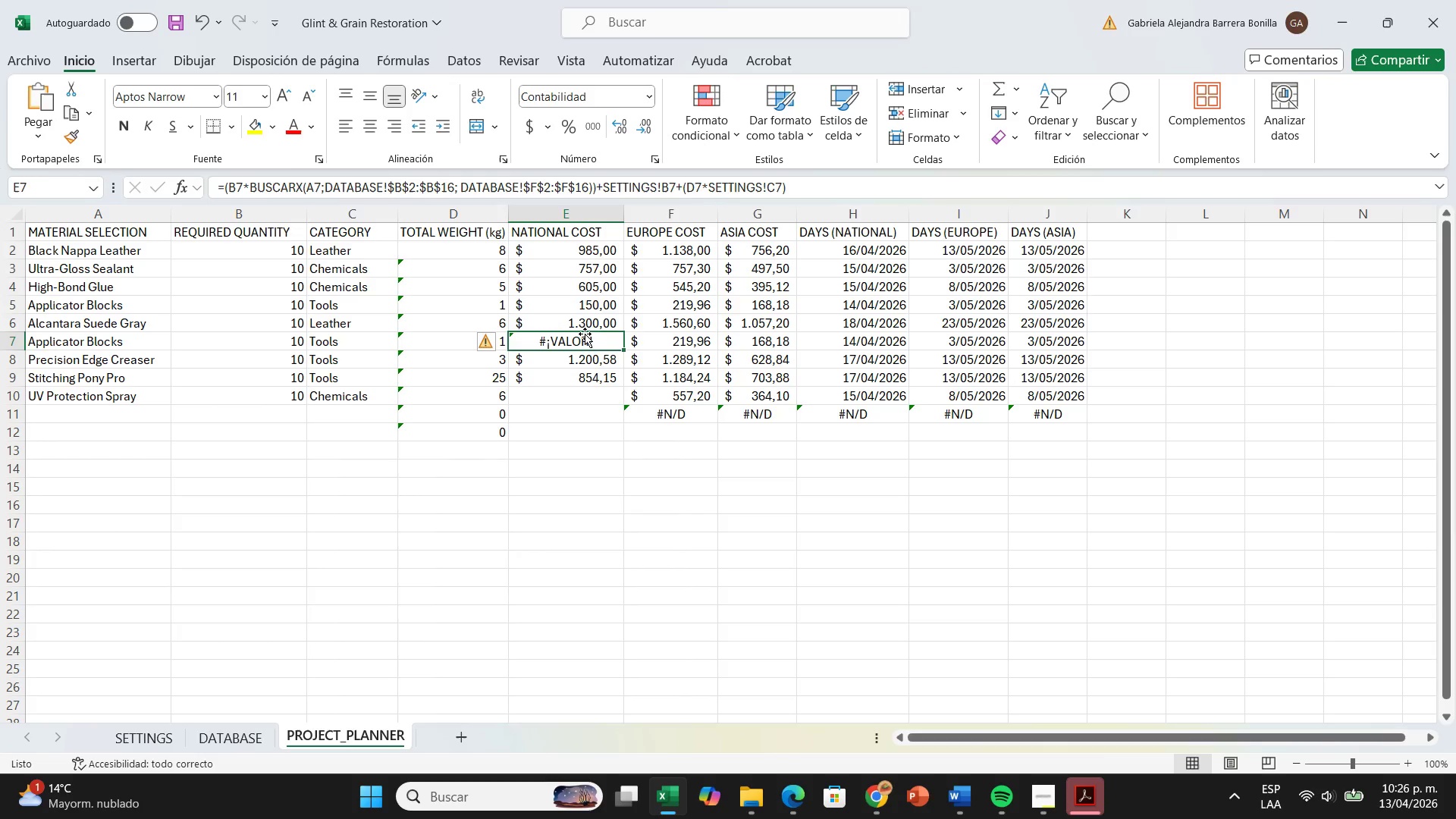 
left_click([223, 739])
 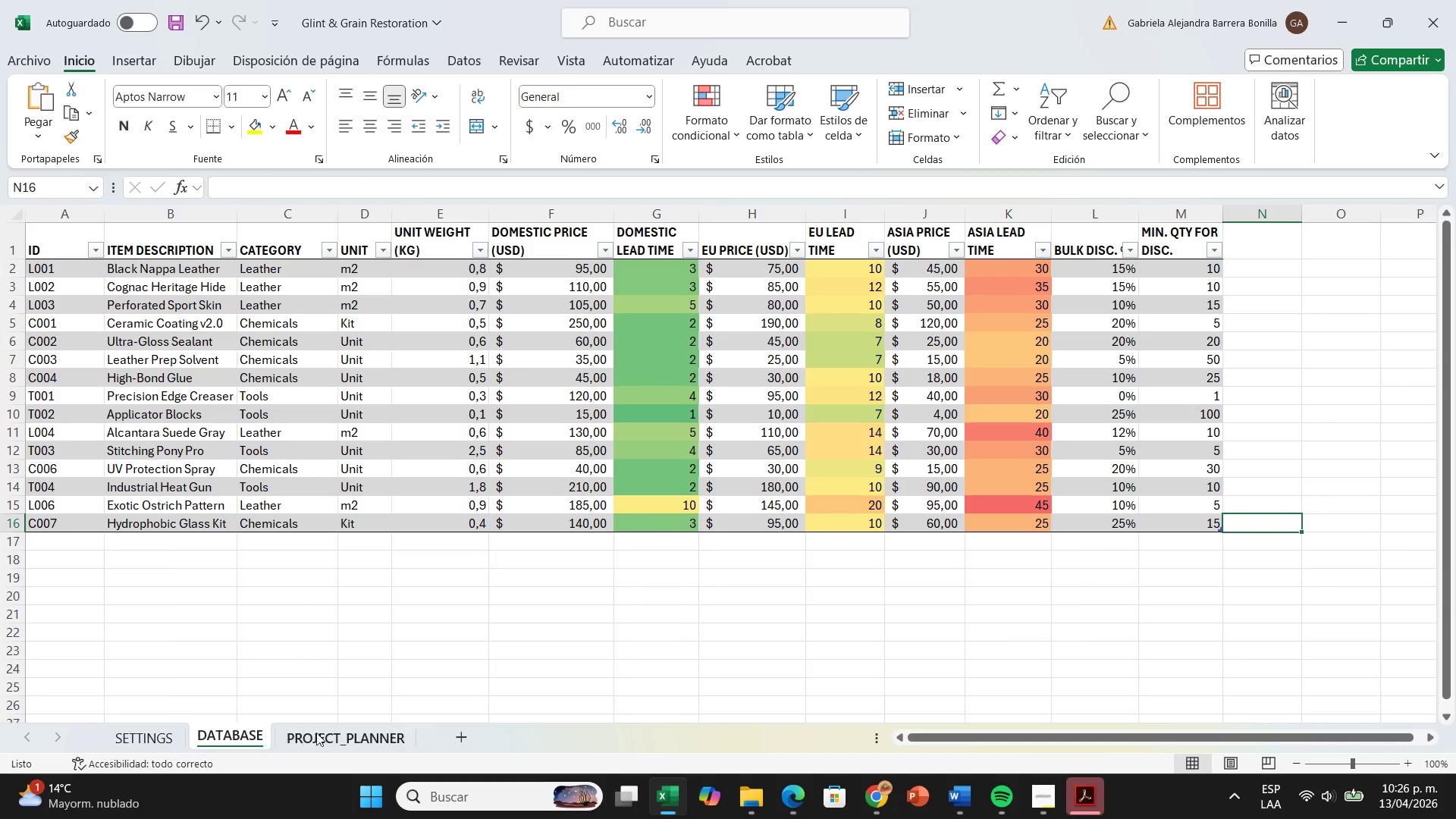 
left_click([352, 736])
 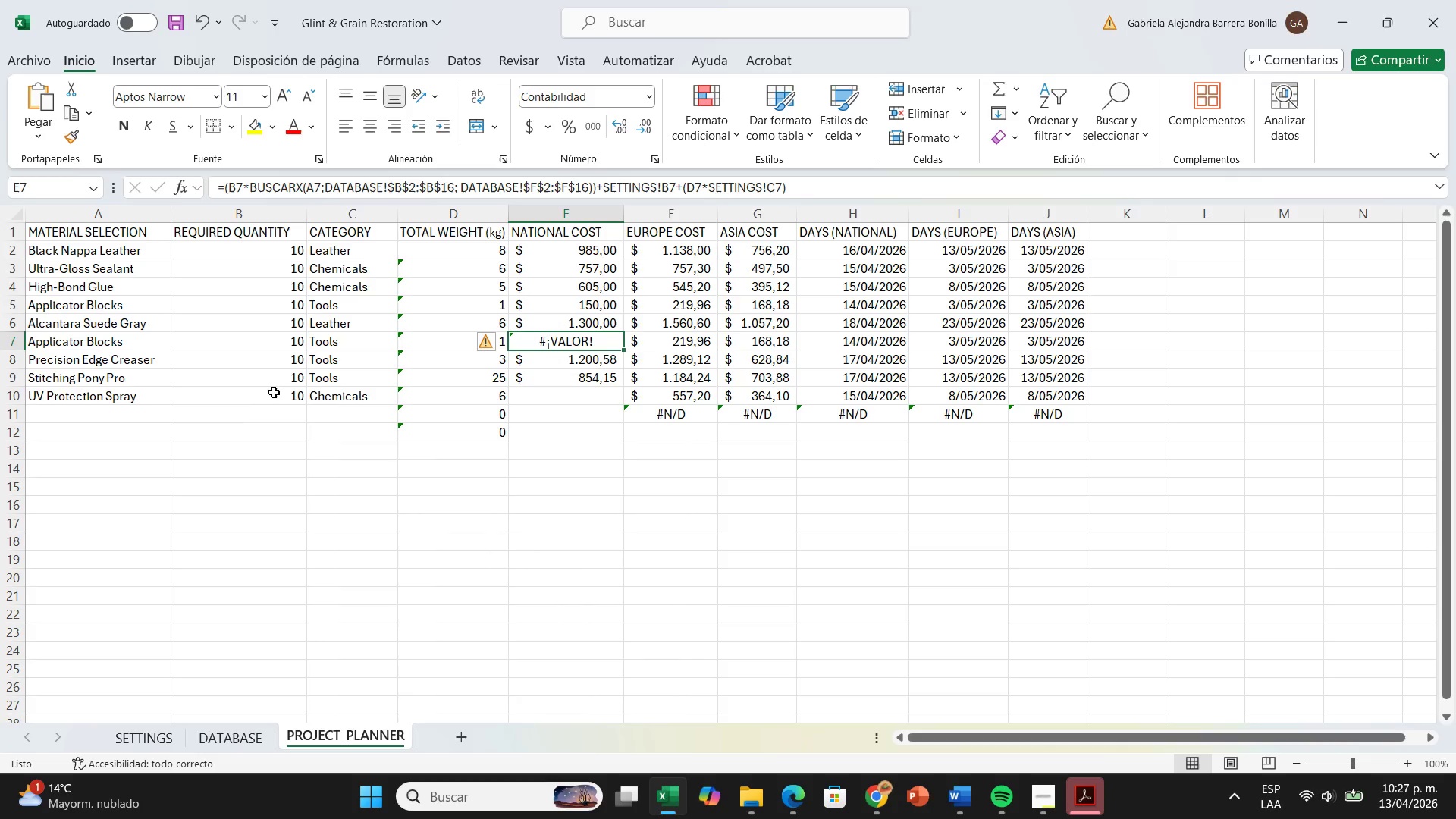 
wait(63.09)
 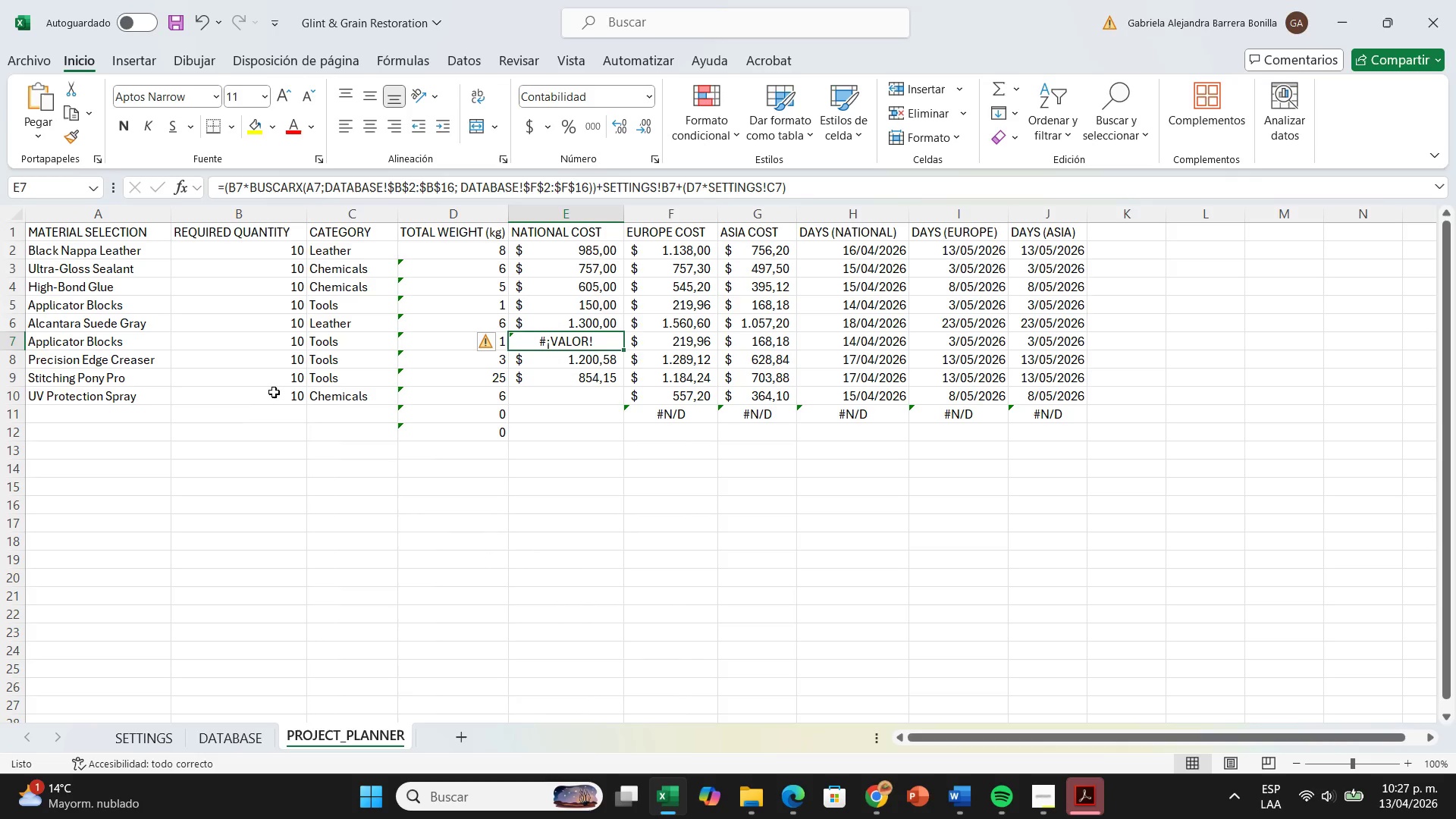 
left_click([584, 463])
 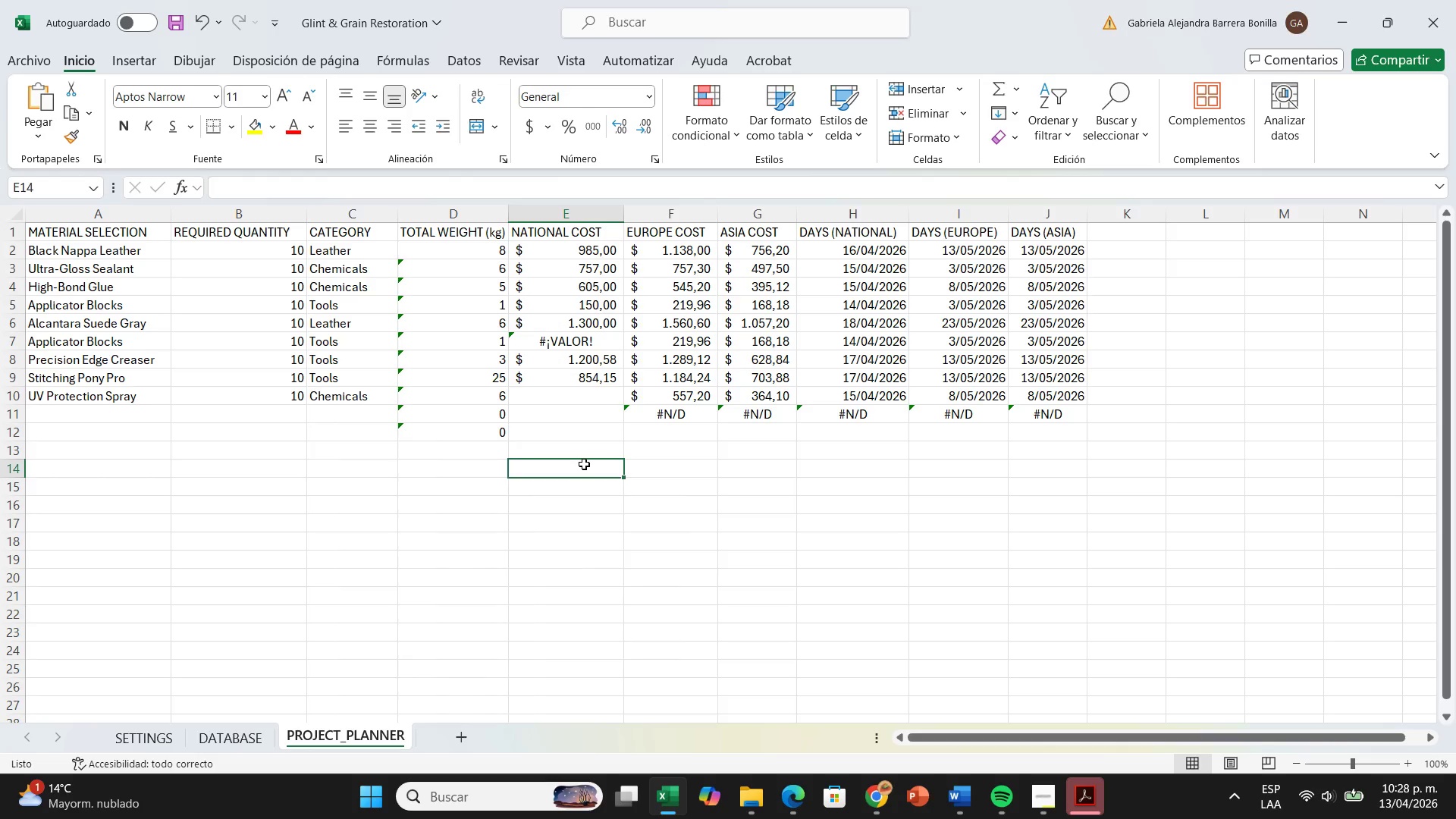 
wait(27.27)
 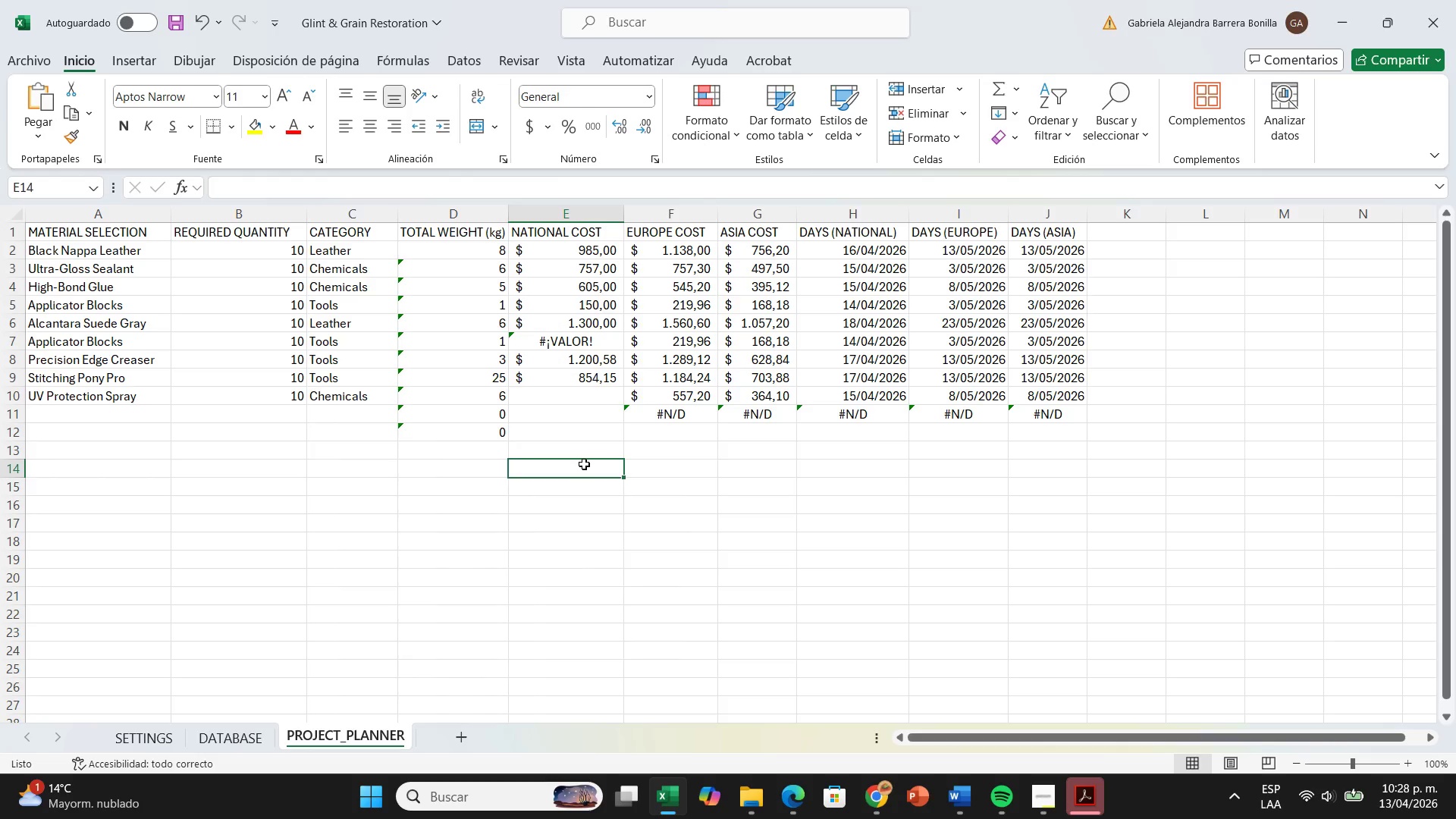 
left_click([452, 213])
 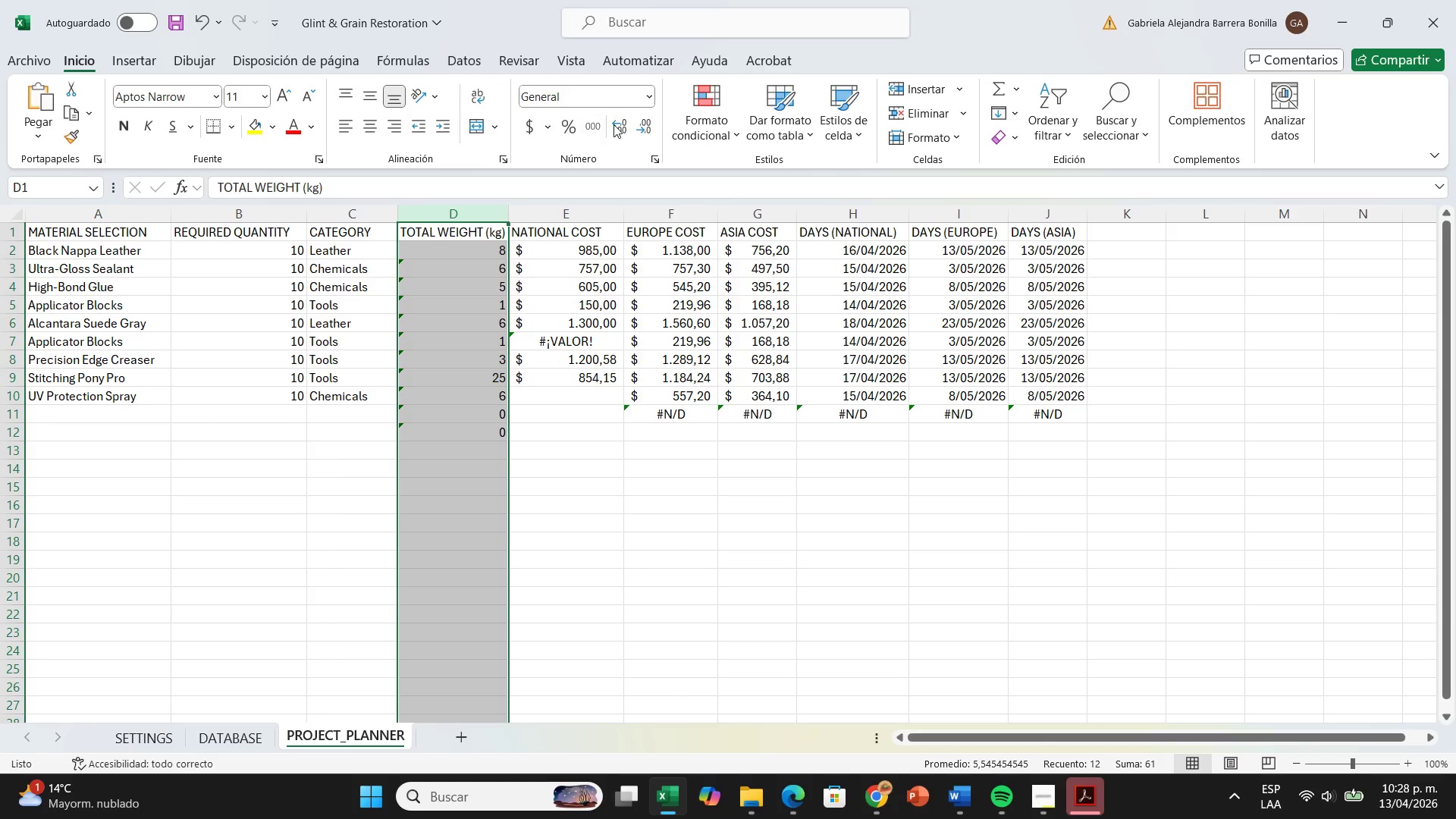 
left_click([614, 124])
 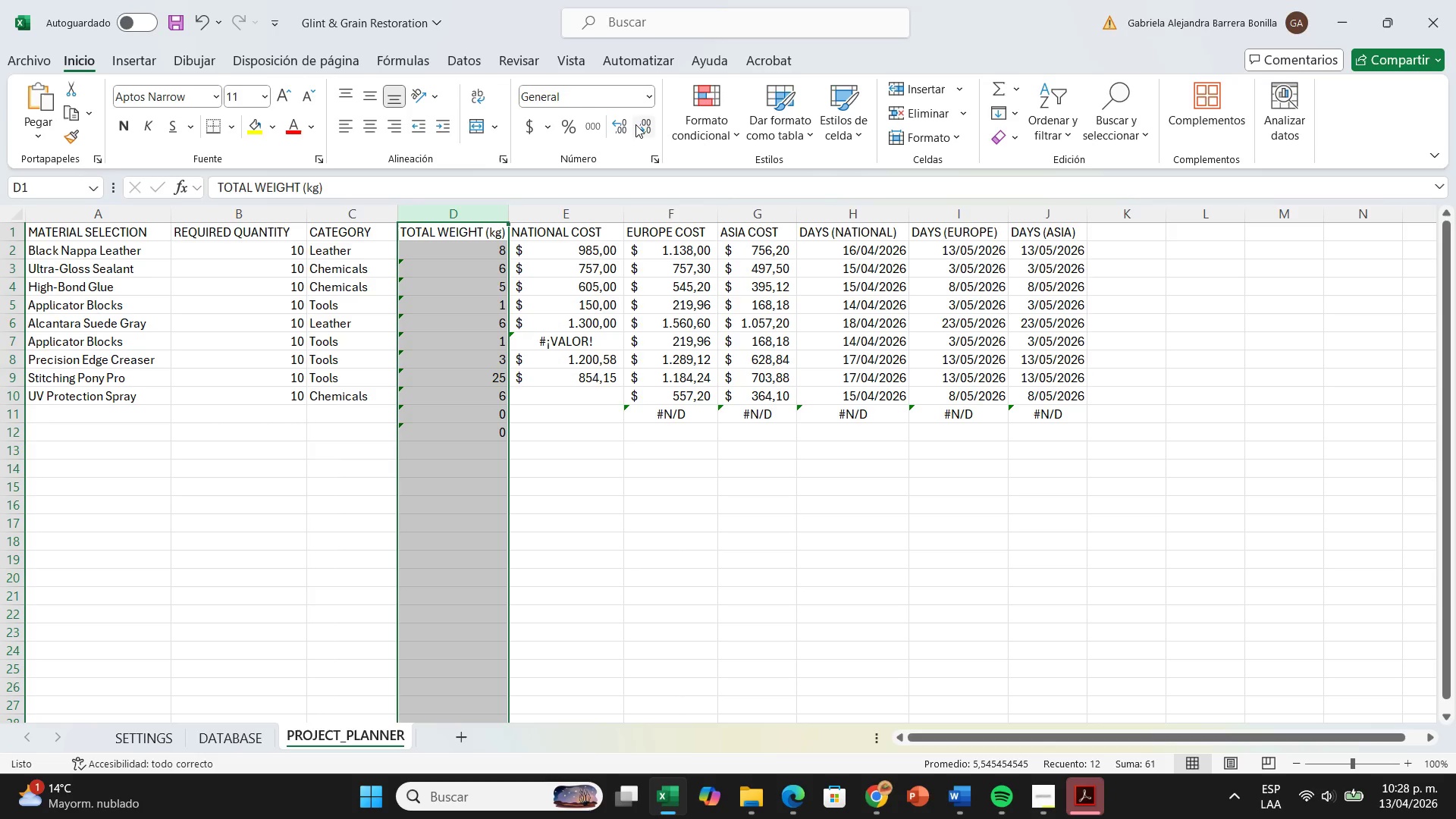 
left_click([640, 124])
 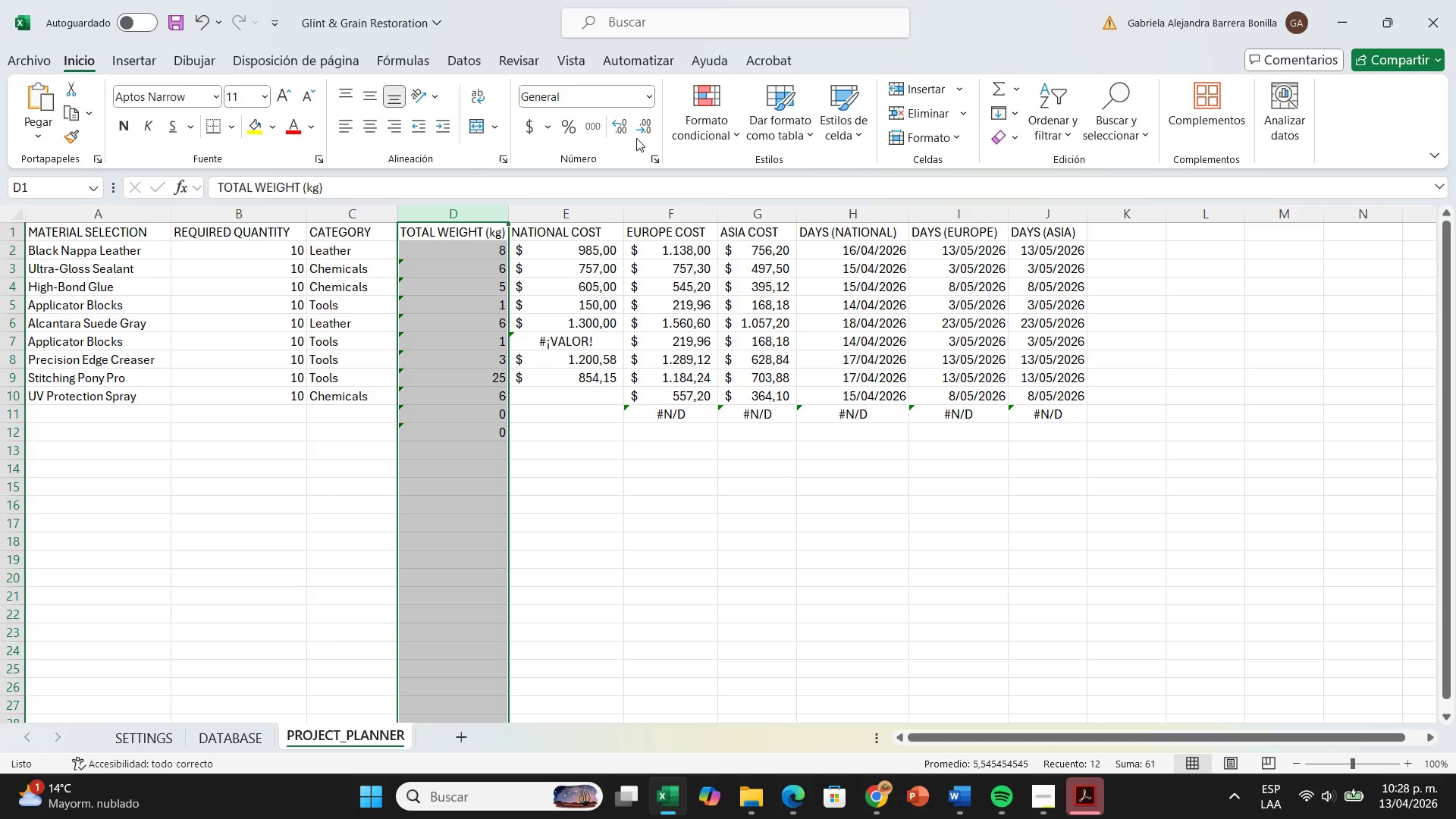 
left_click([641, 128])
 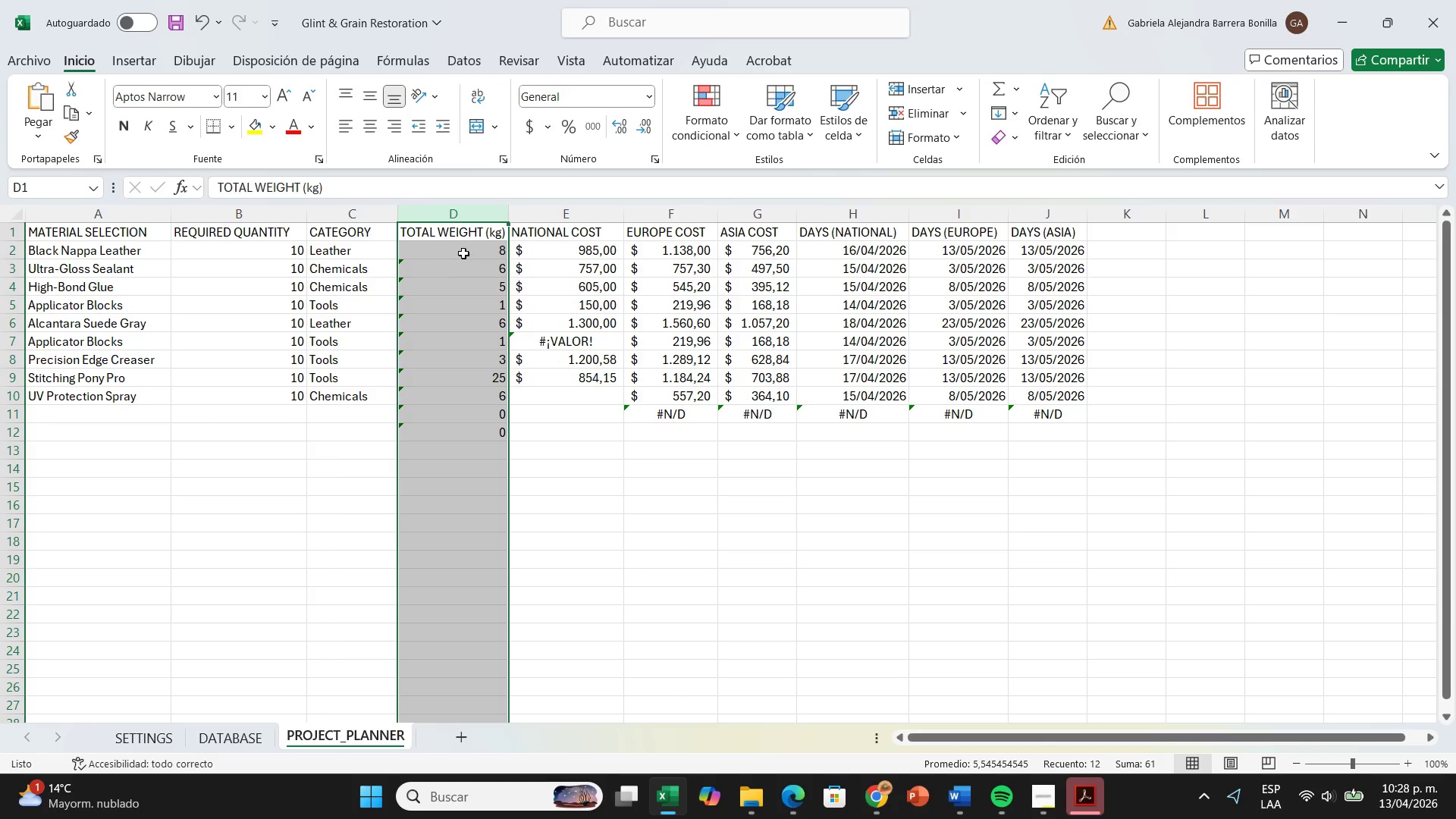 
left_click_drag(start_coordinate=[463, 252], to_coordinate=[466, 428])
 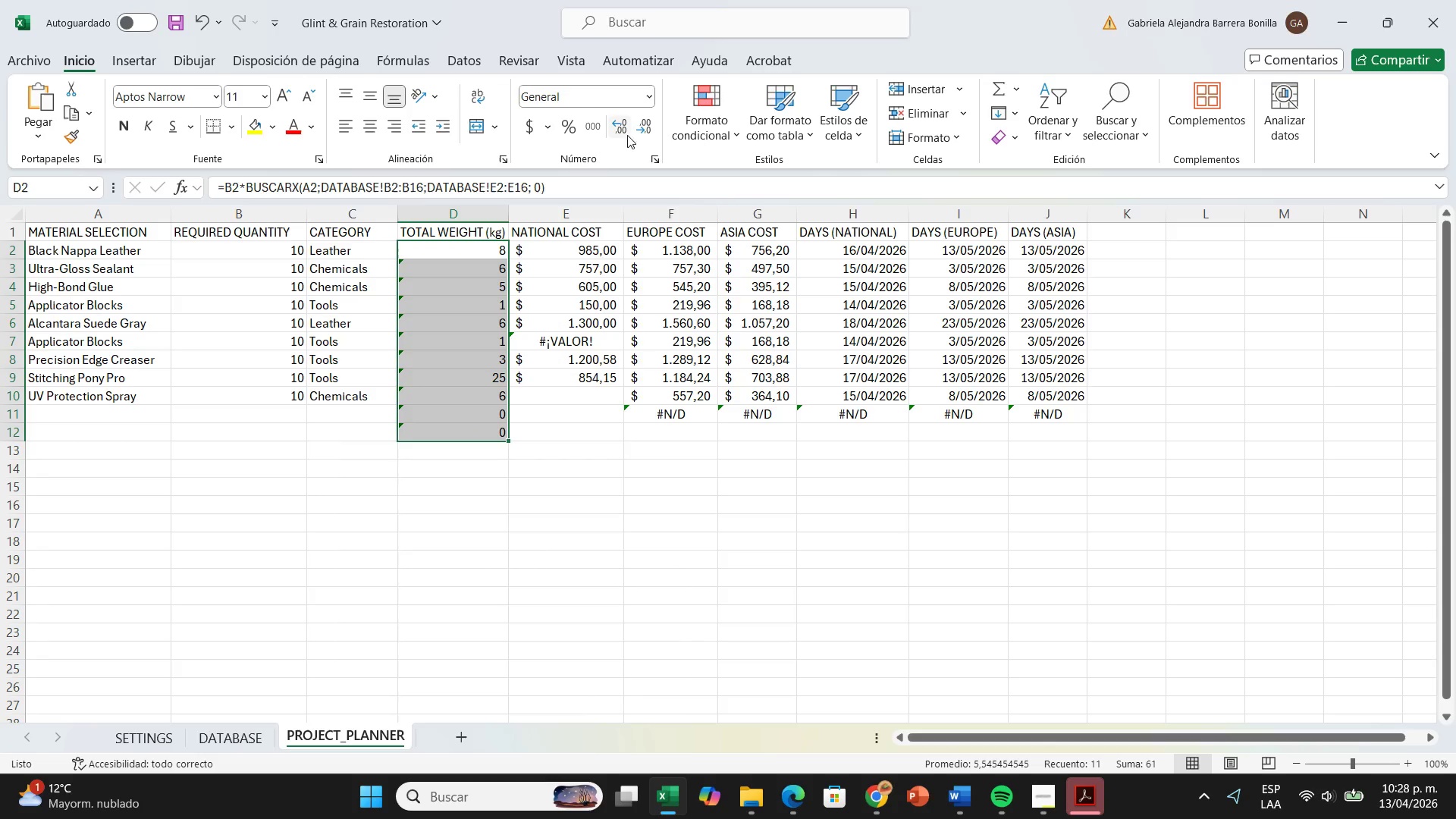 
left_click([645, 127])
 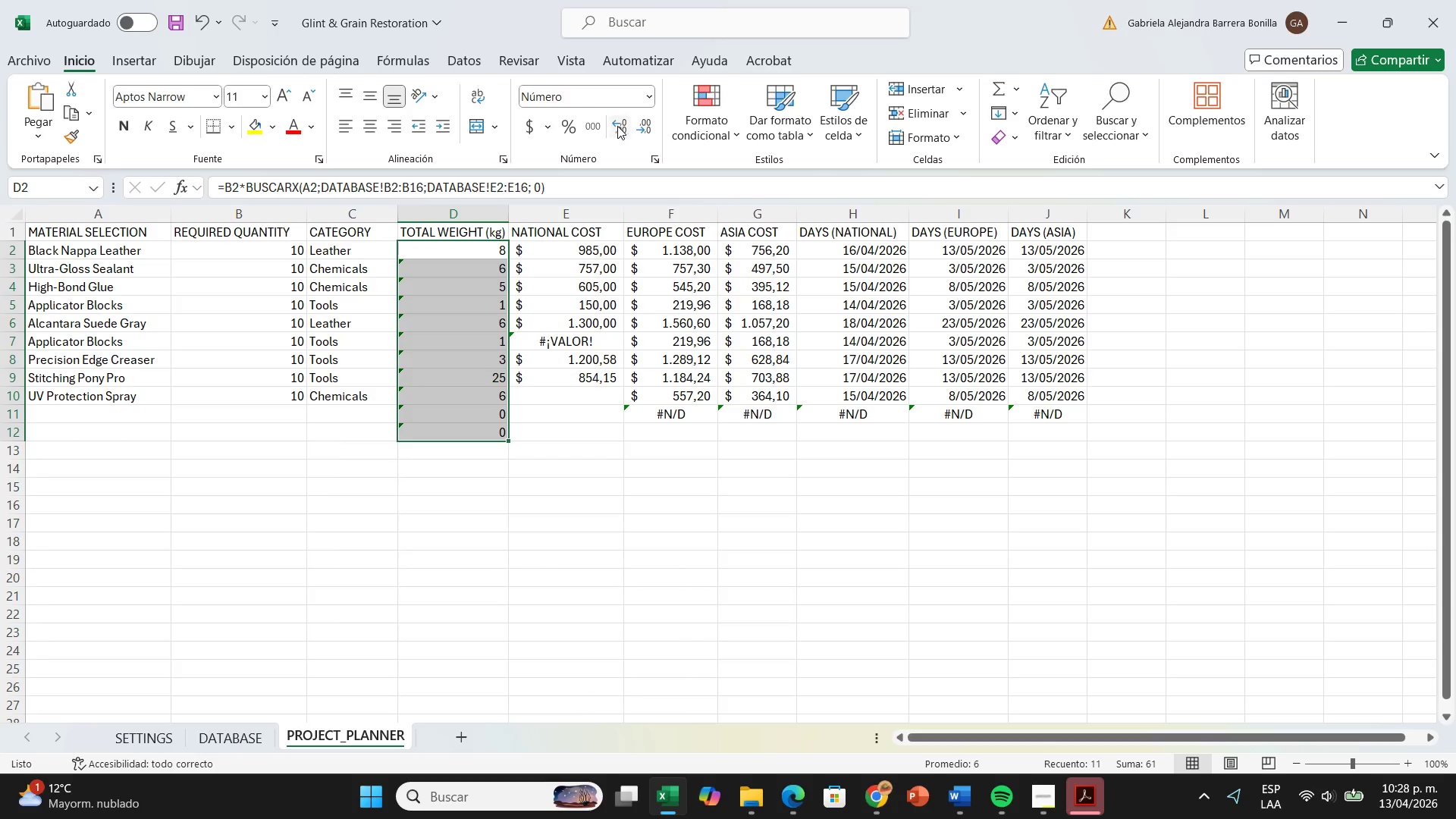 
left_click([618, 126])
 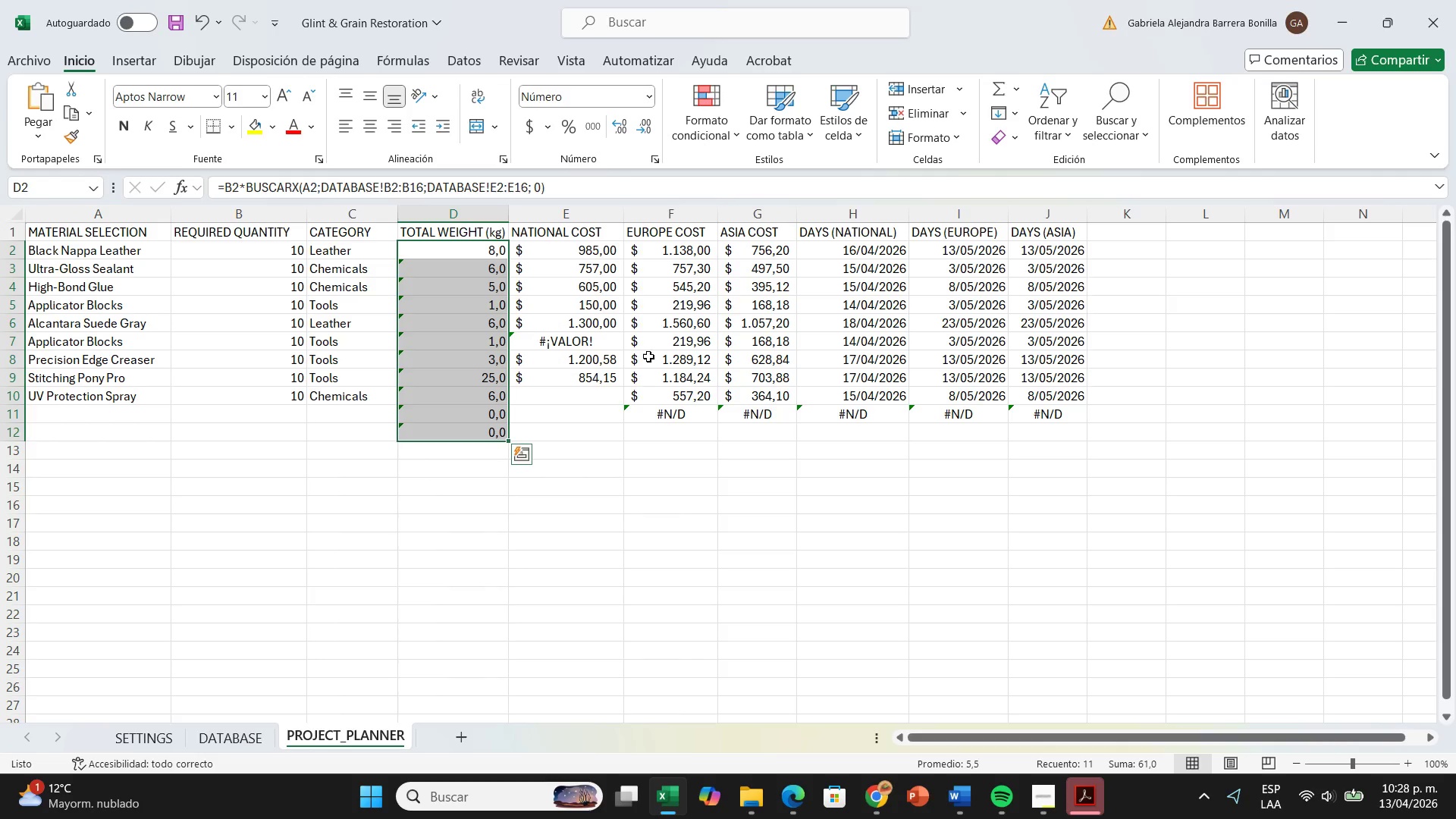 
left_click([638, 131])
 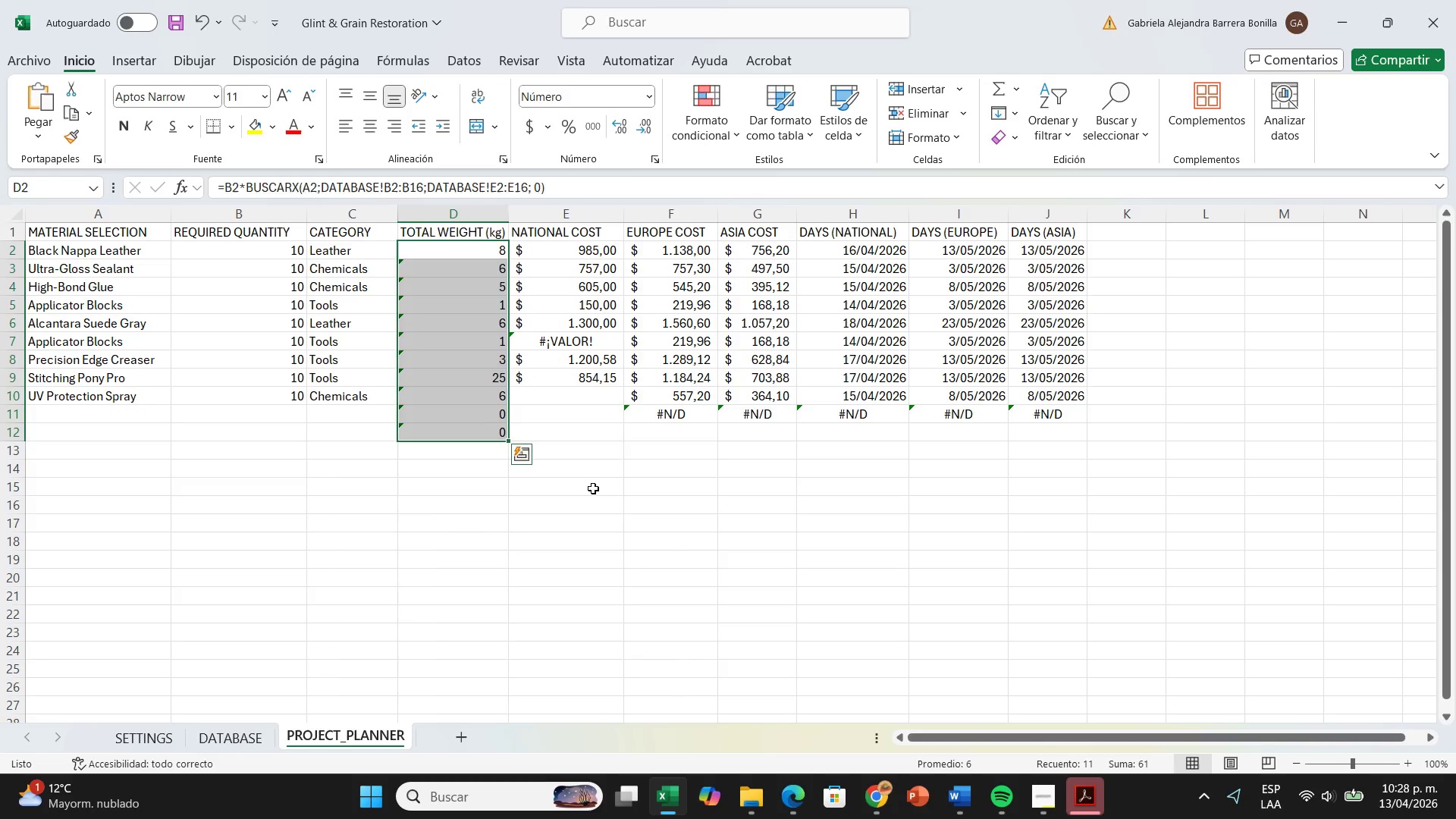 
left_click([593, 488])
 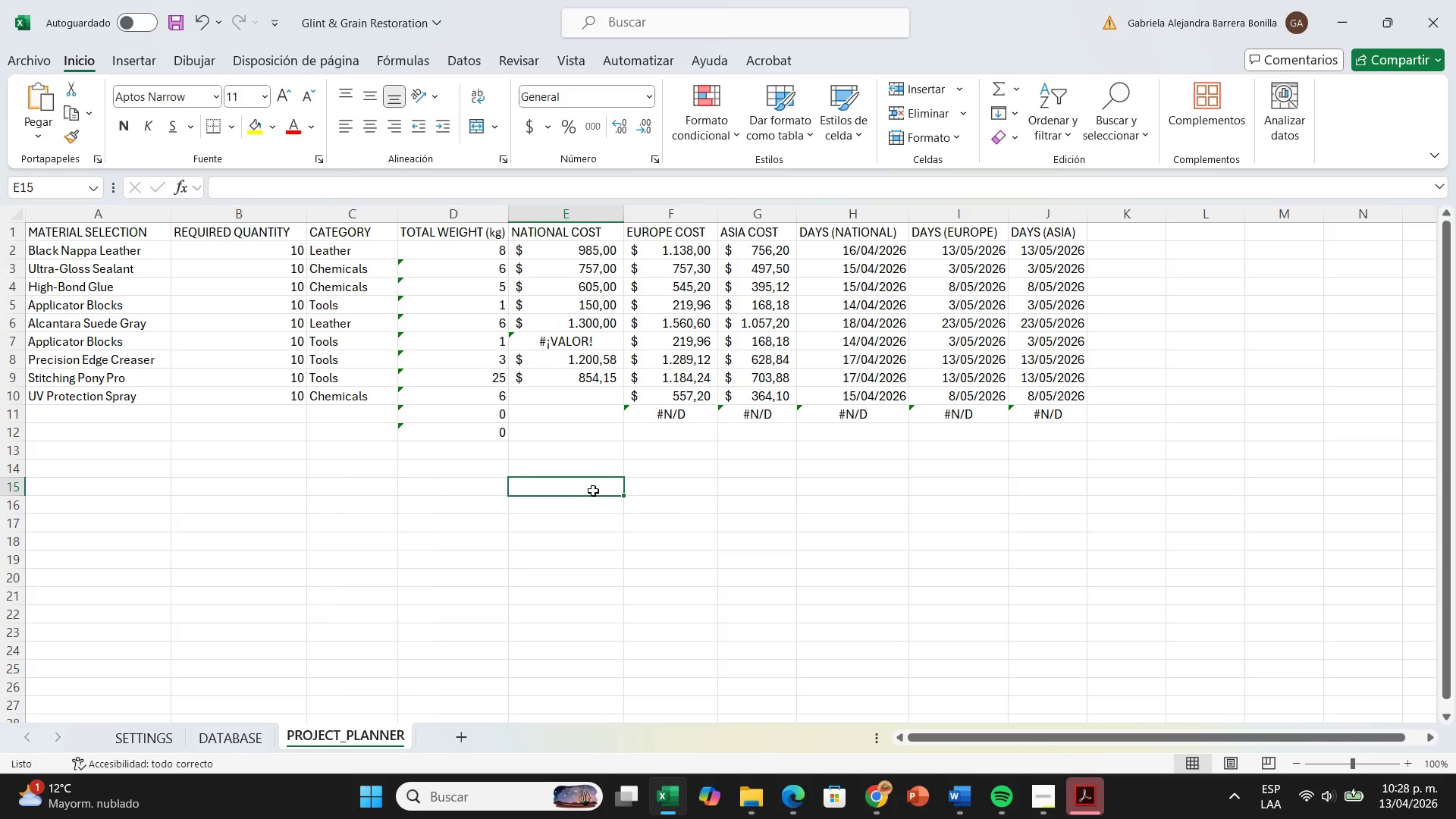 
wait(23.02)
 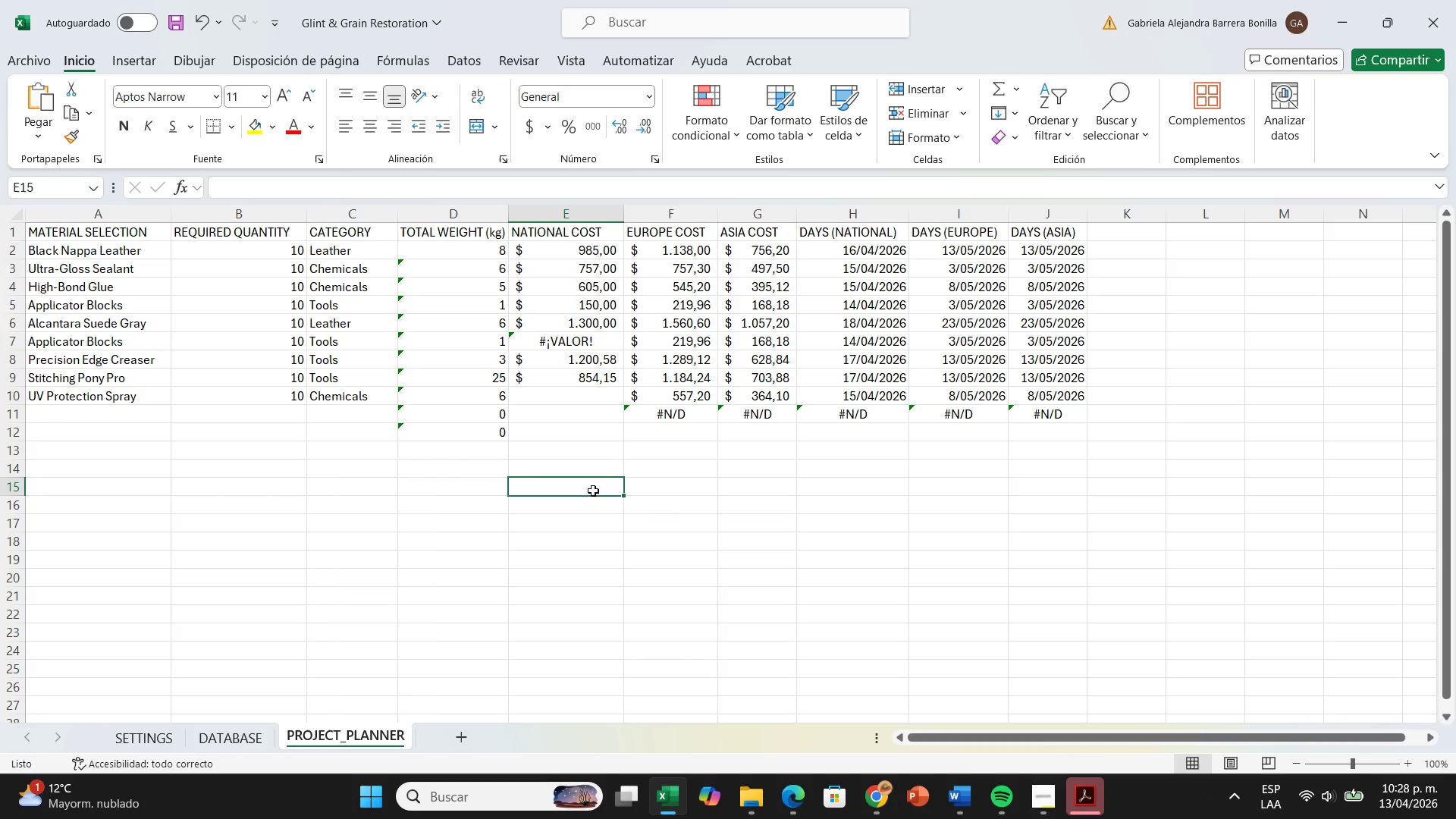 
left_click([115, 344])
 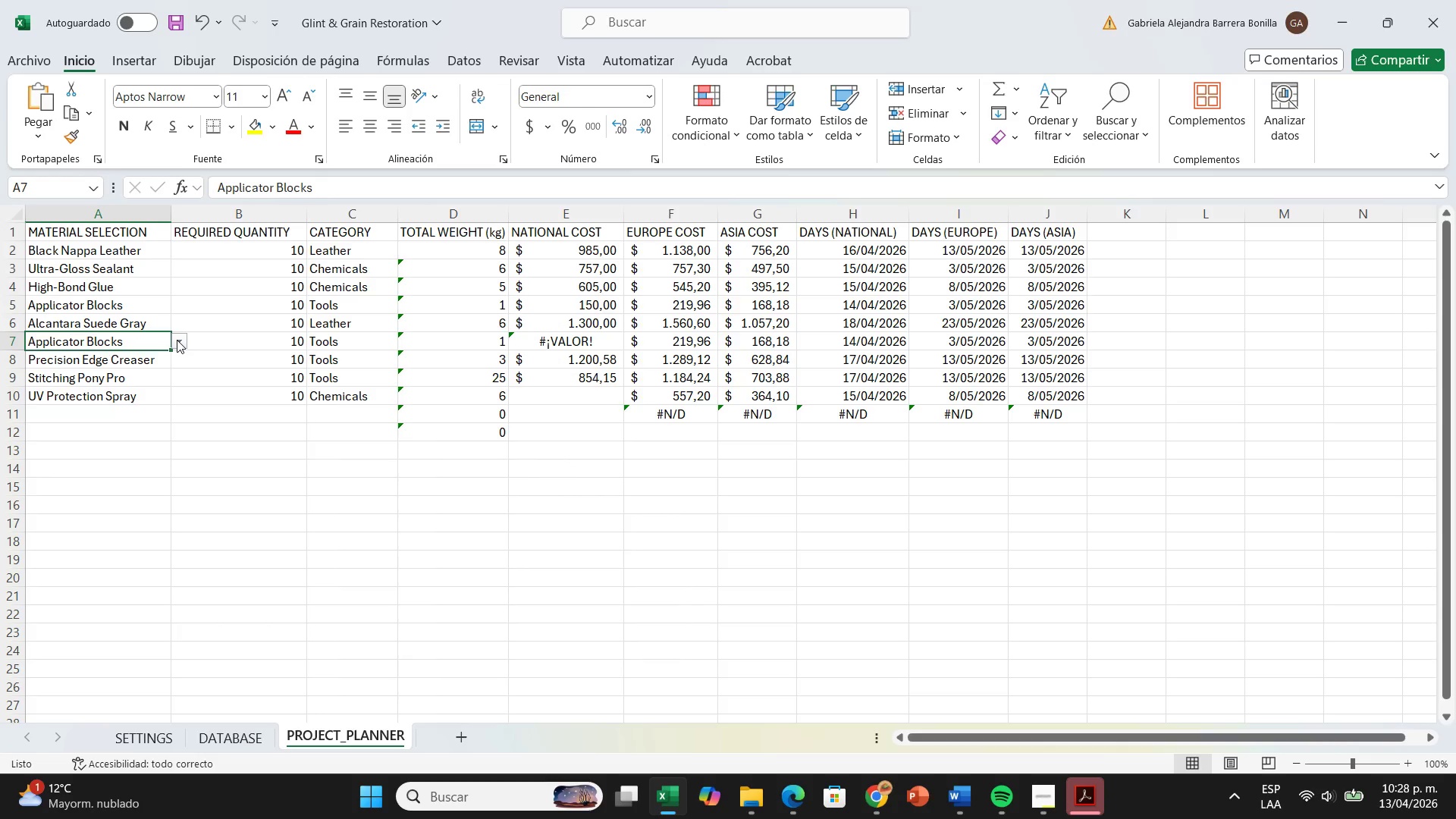 
left_click([177, 340])
 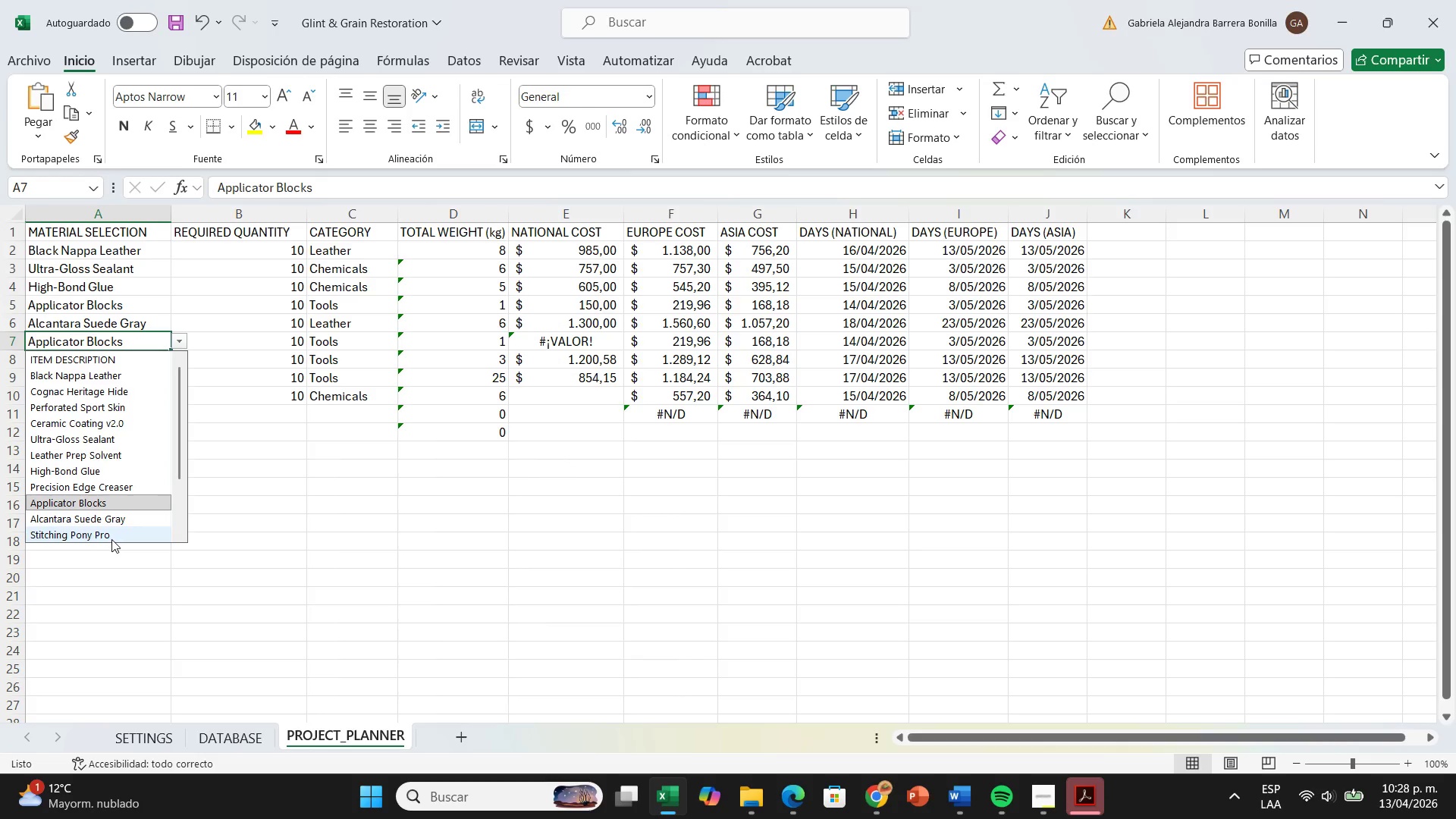 
scroll: coordinate [121, 510], scroll_direction: down, amount: 2.0
 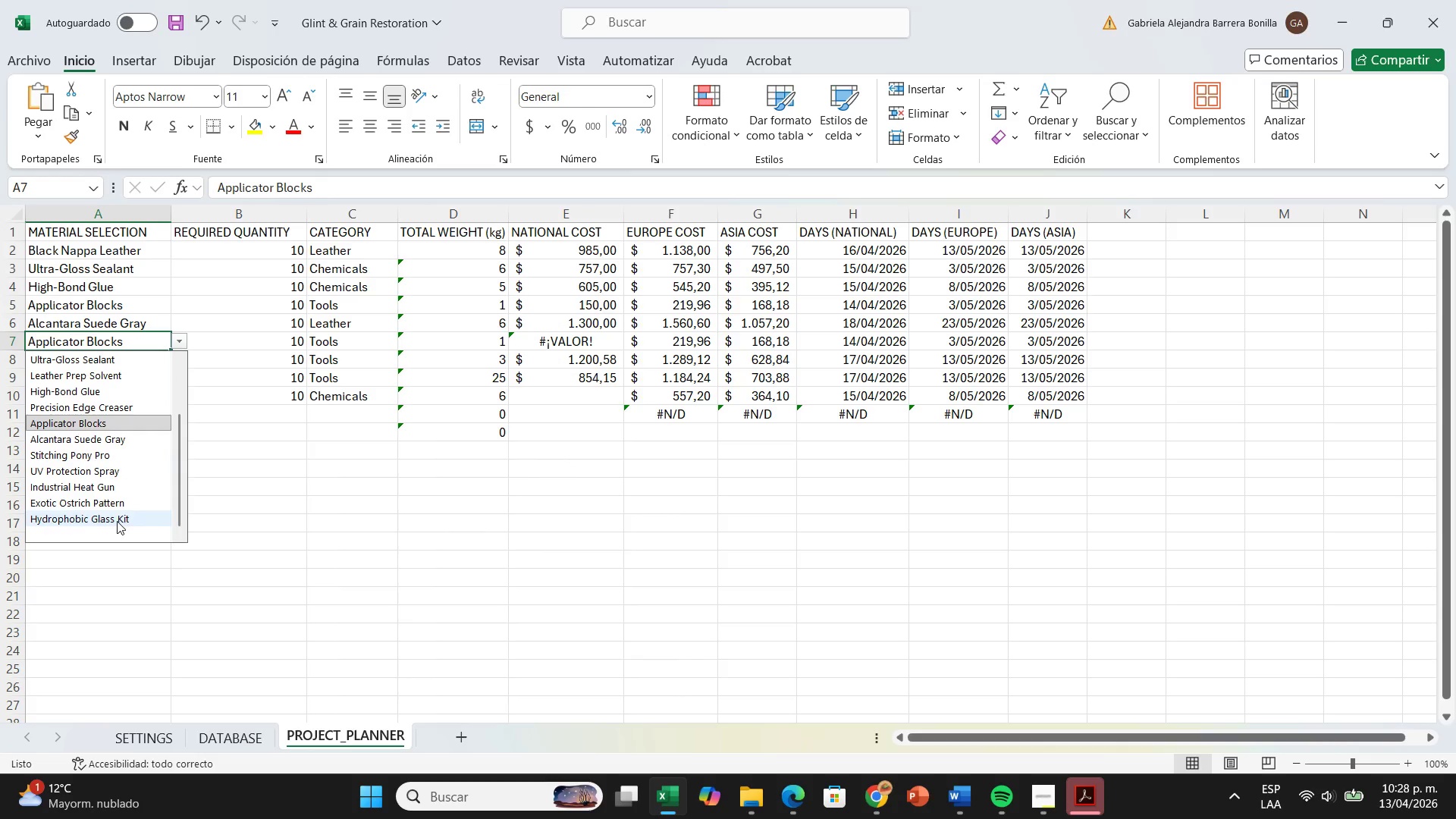 
left_click([117, 521])
 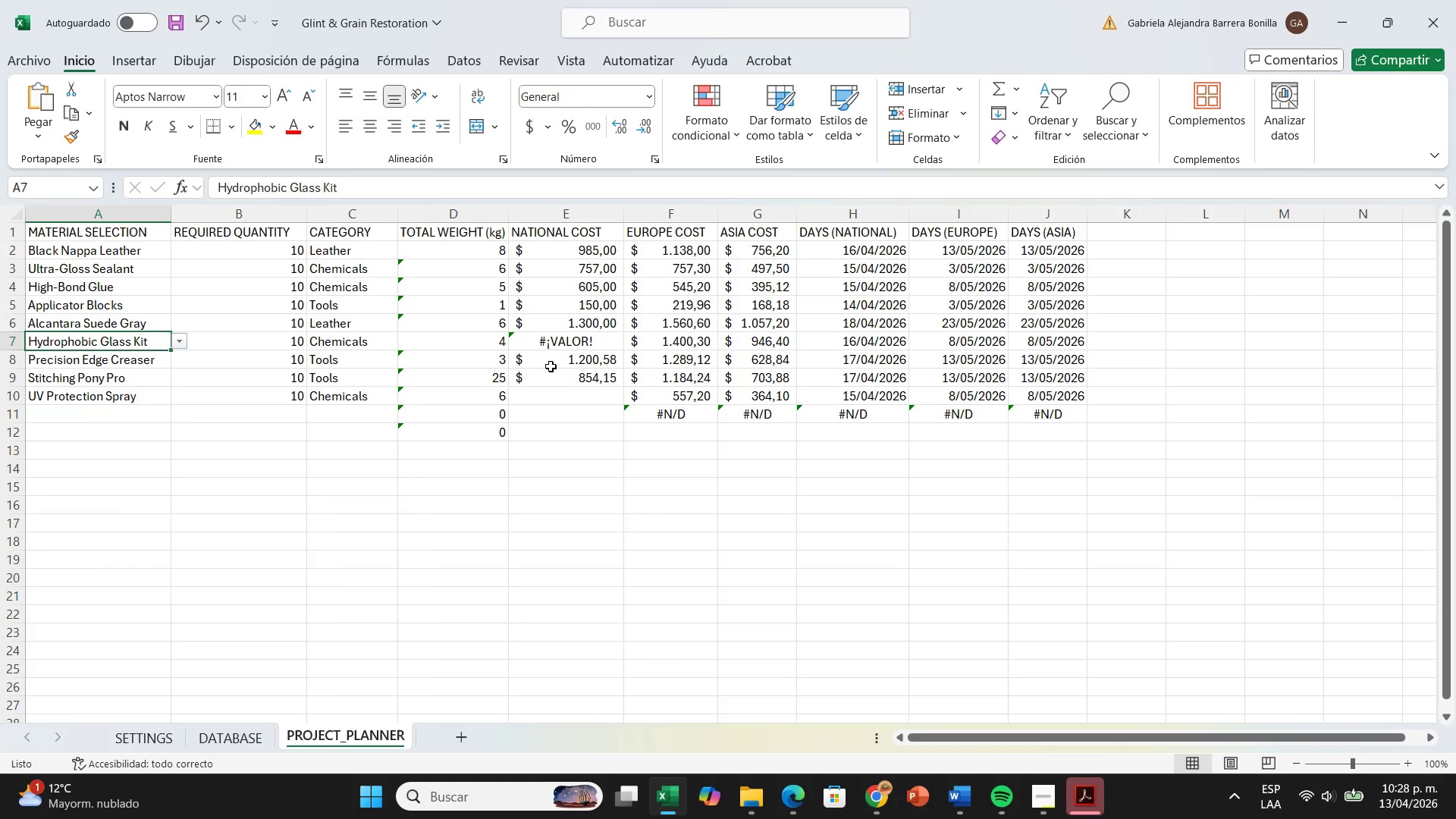 
left_click([565, 343])
 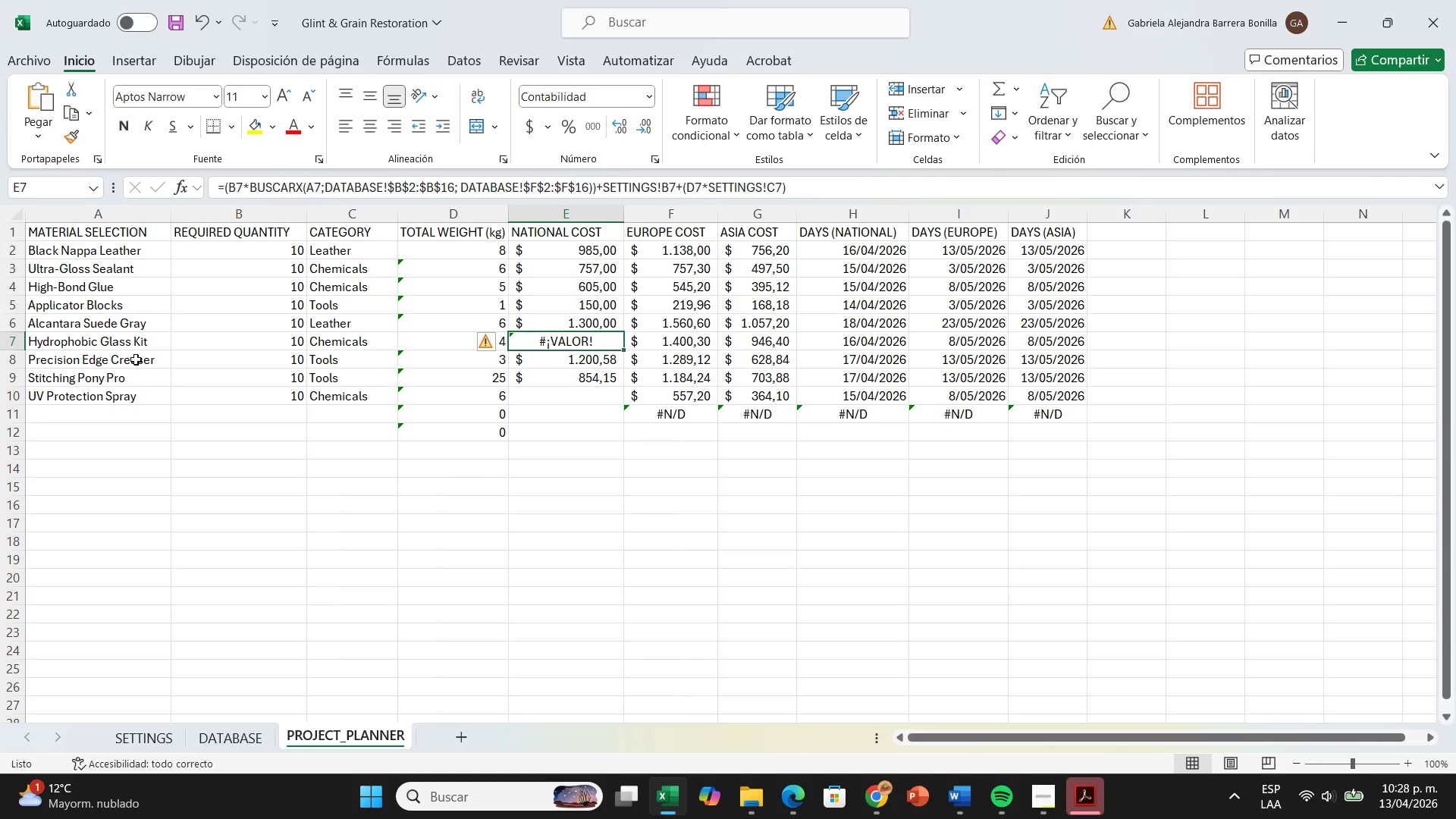 
left_click([135, 415])
 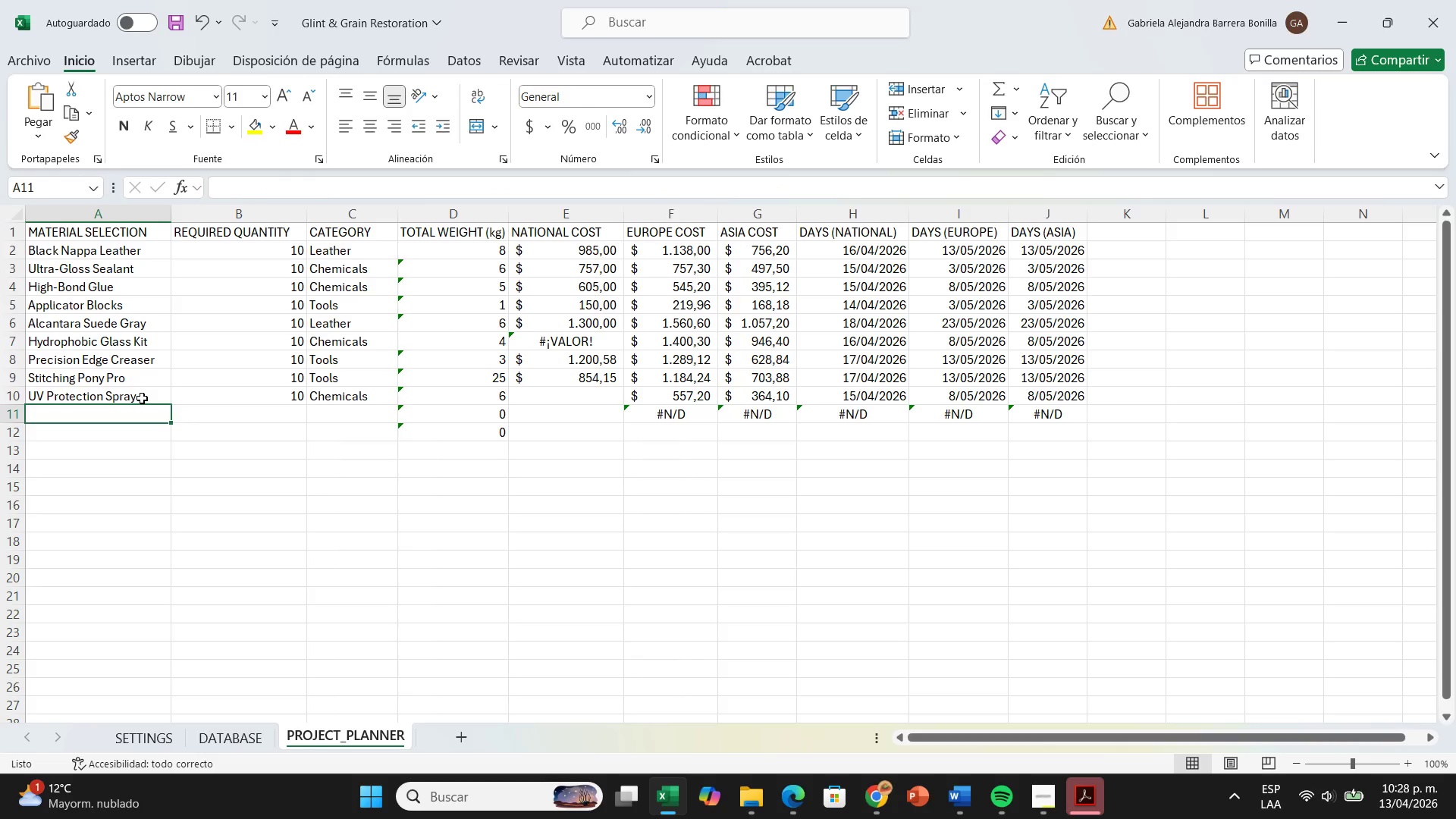 
left_click([142, 398])
 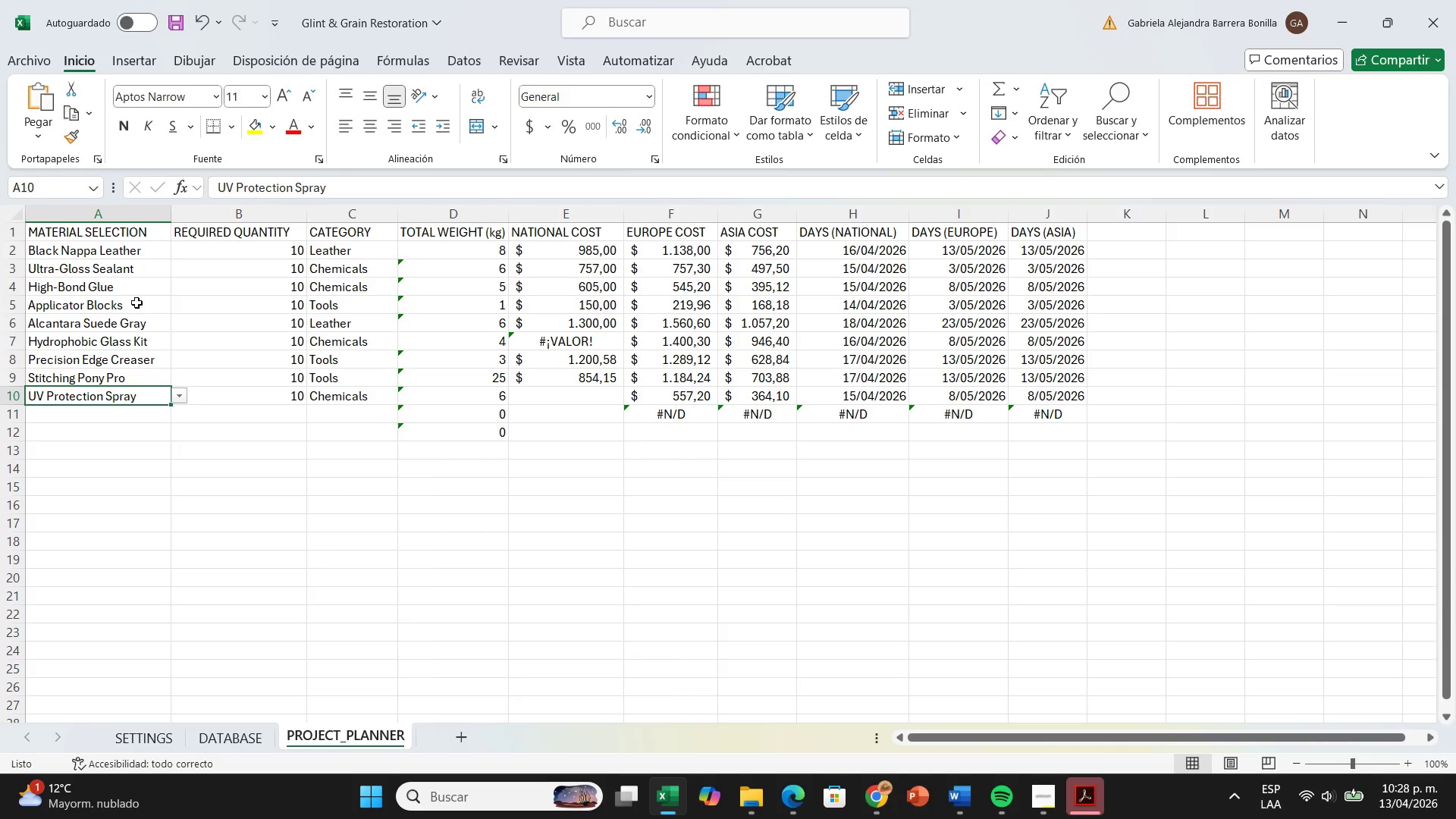 
left_click_drag(start_coordinate=[72, 249], to_coordinate=[94, 504])
 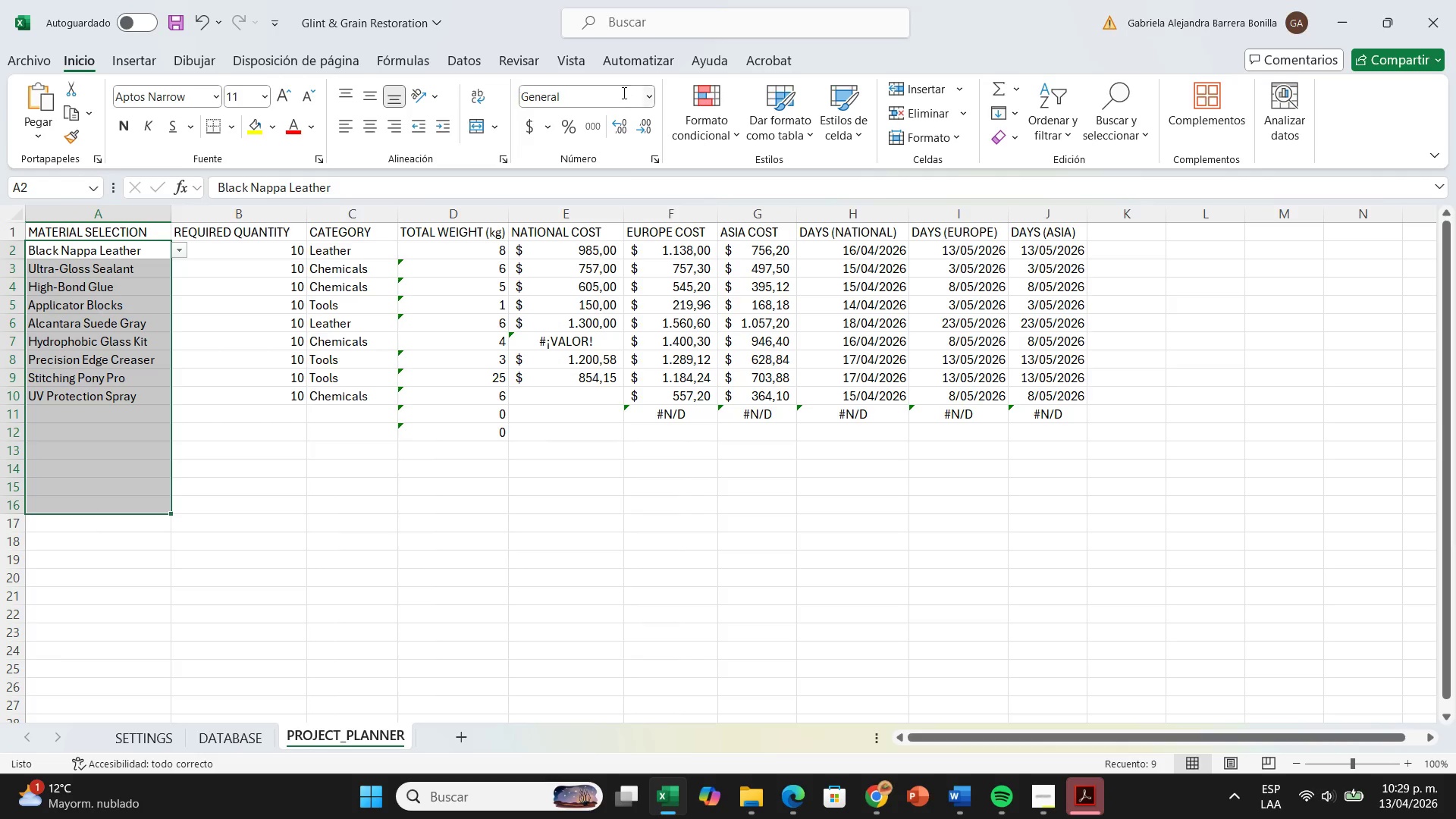 
left_click([471, 64])
 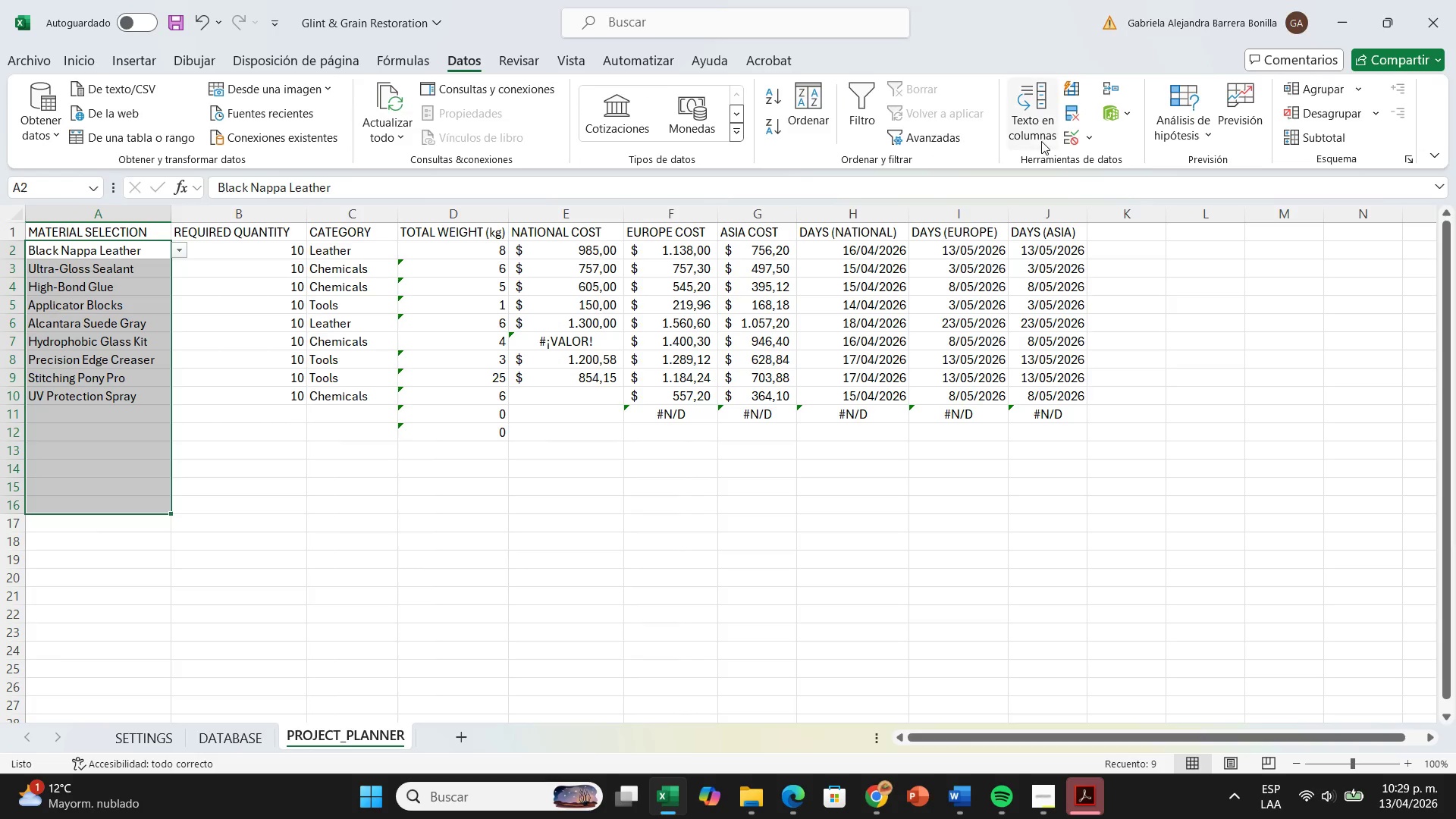 
left_click([1068, 144])
 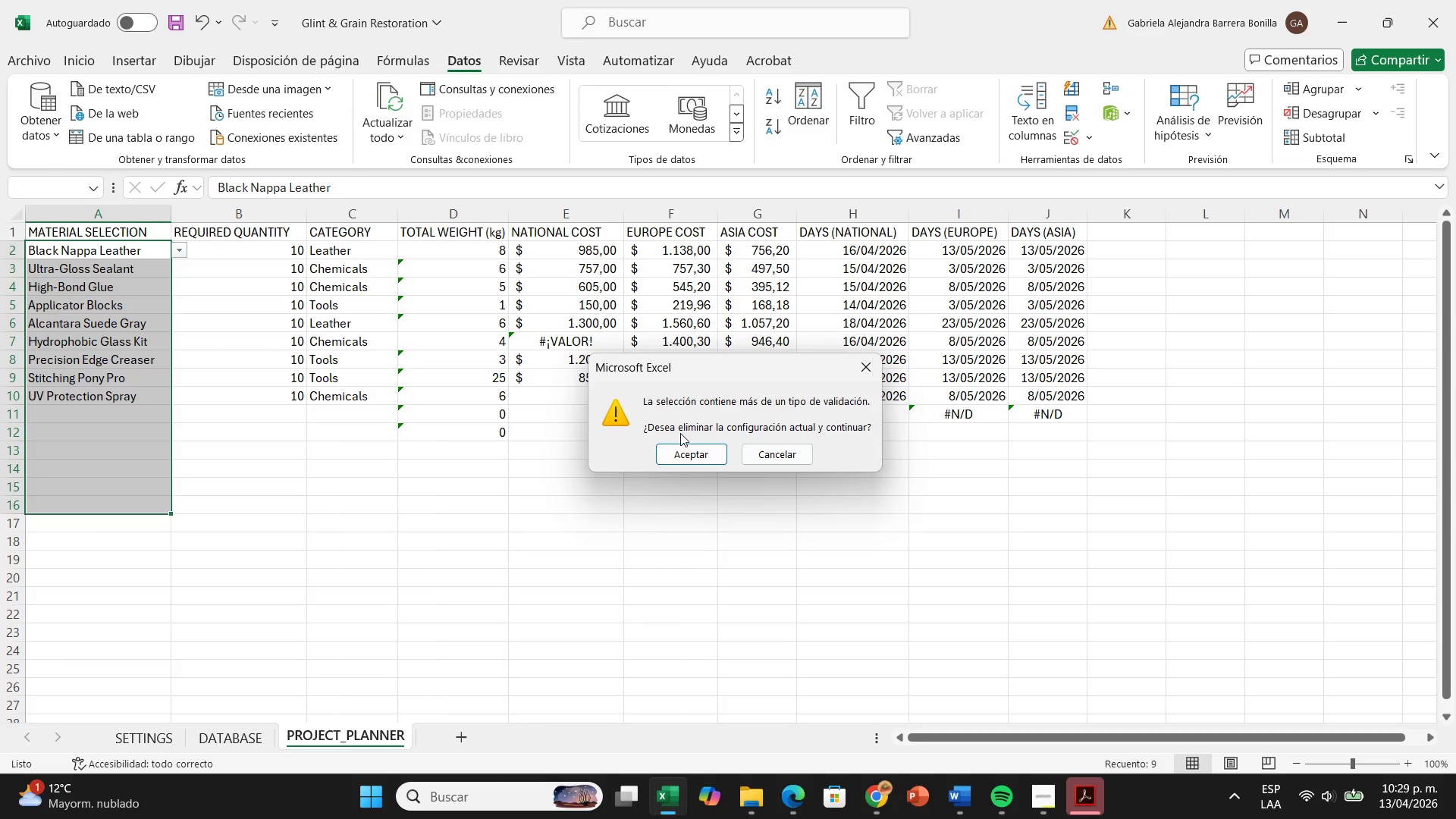 
left_click([666, 451])
 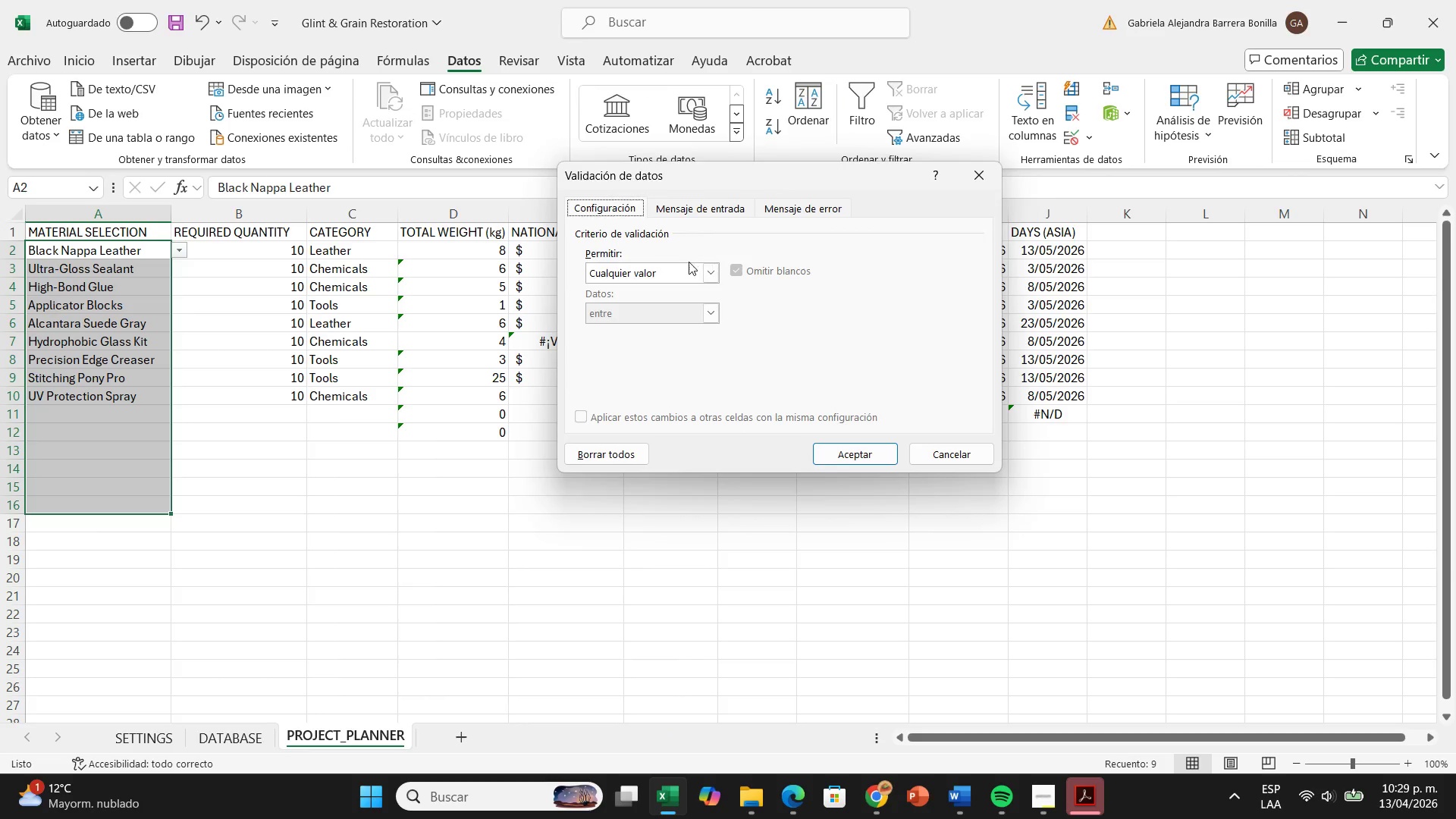 
left_click([714, 272])
 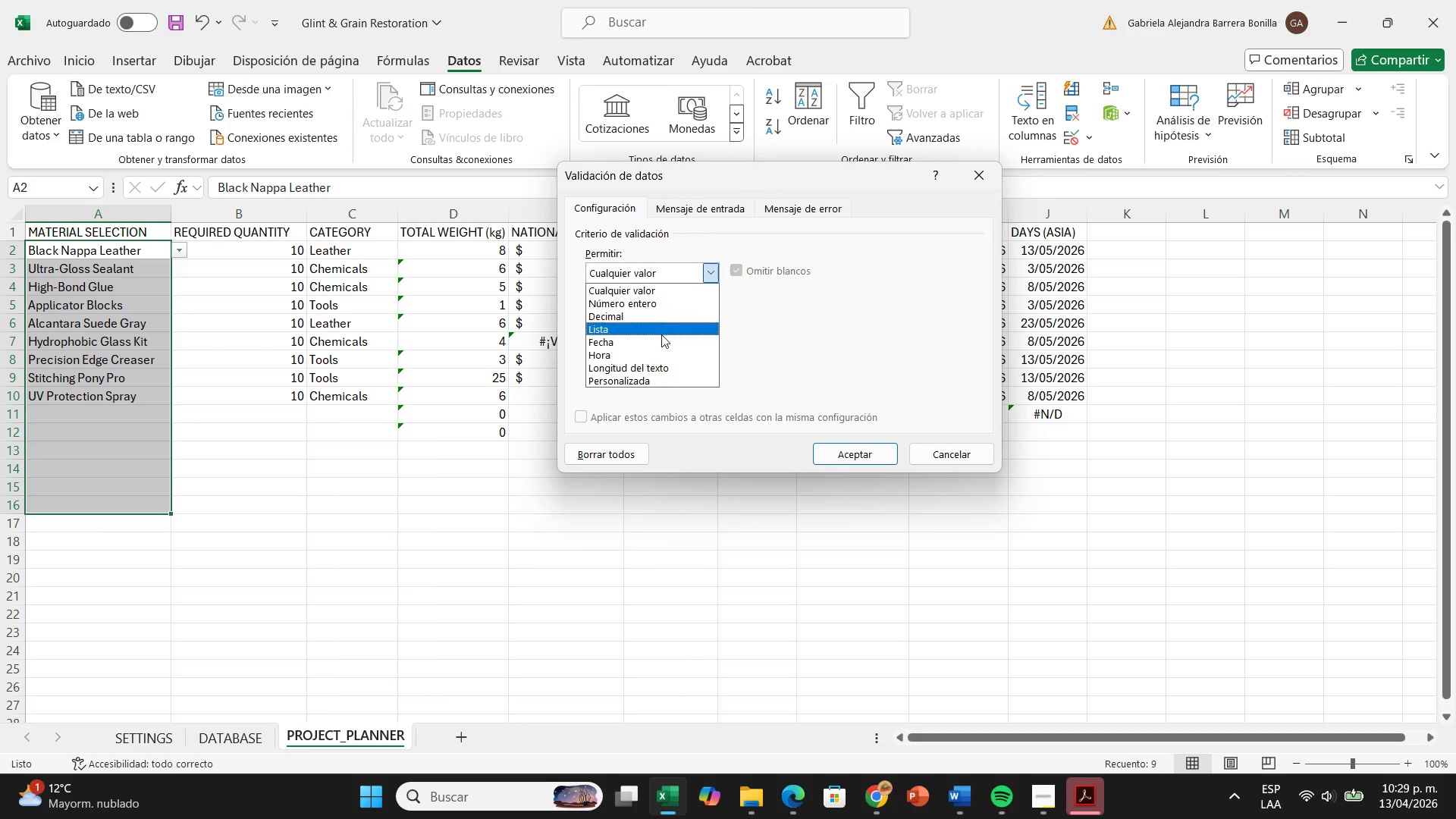 
left_click([661, 334])
 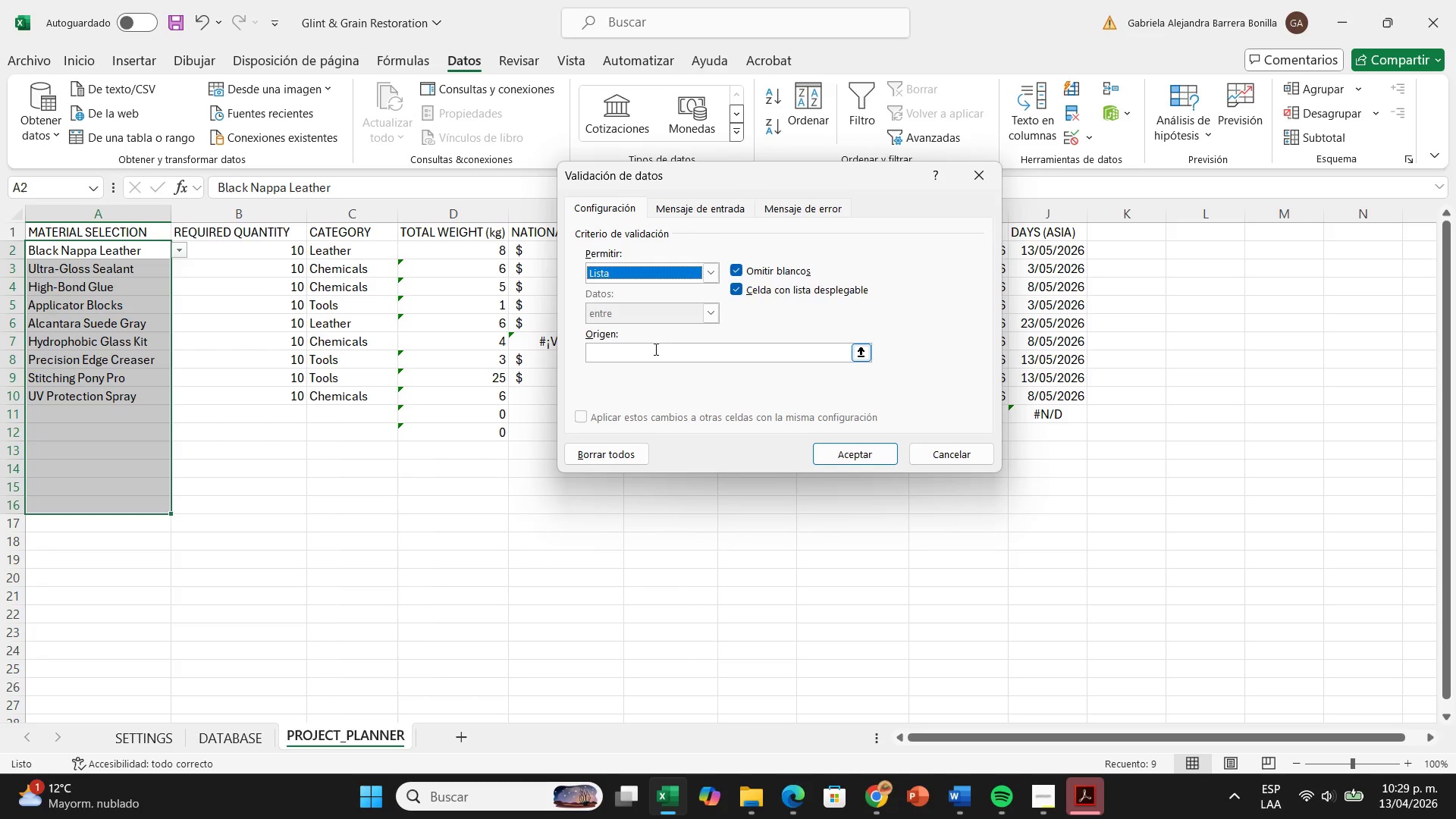 
left_click([653, 350])
 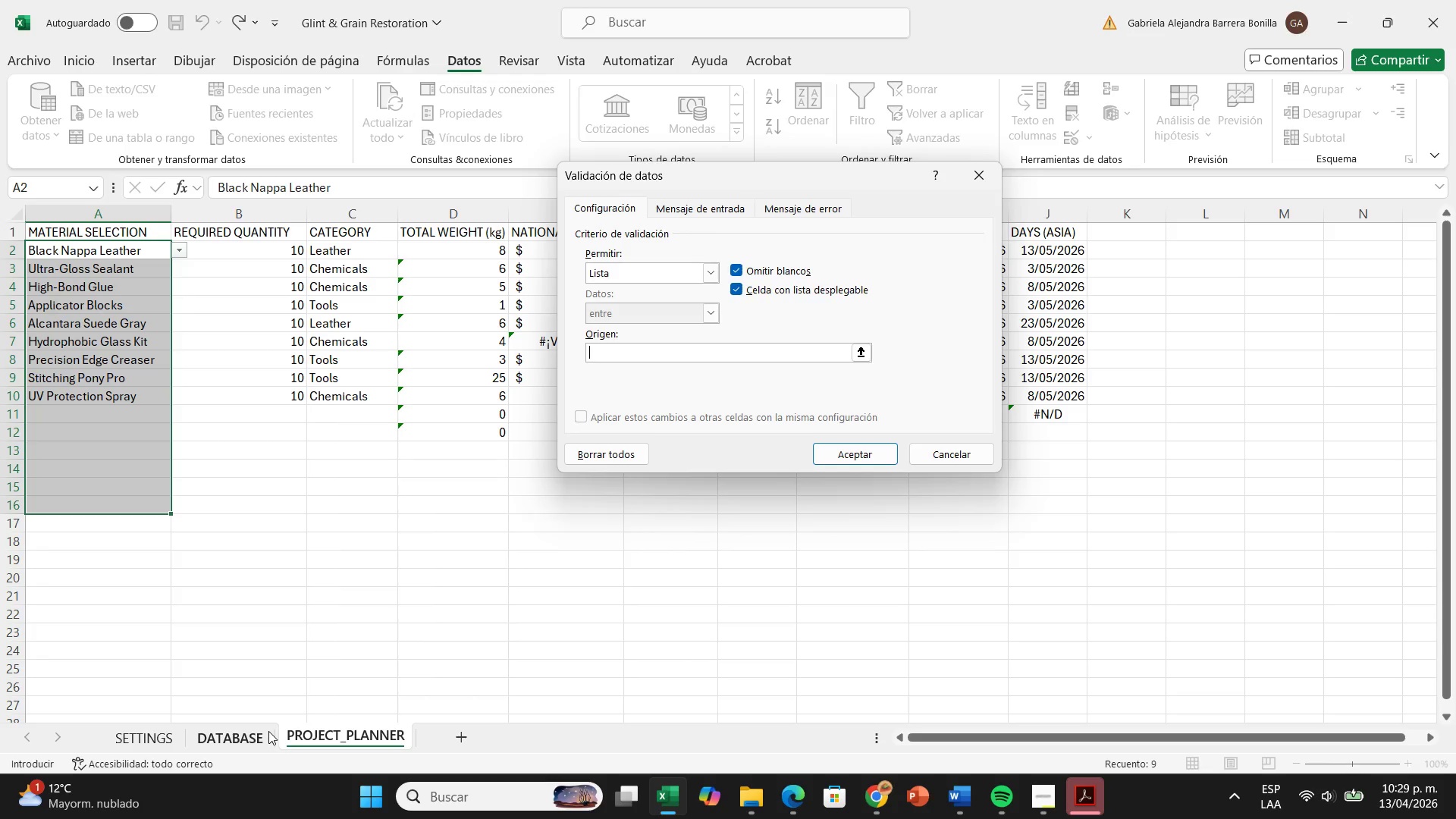 
left_click([266, 731])
 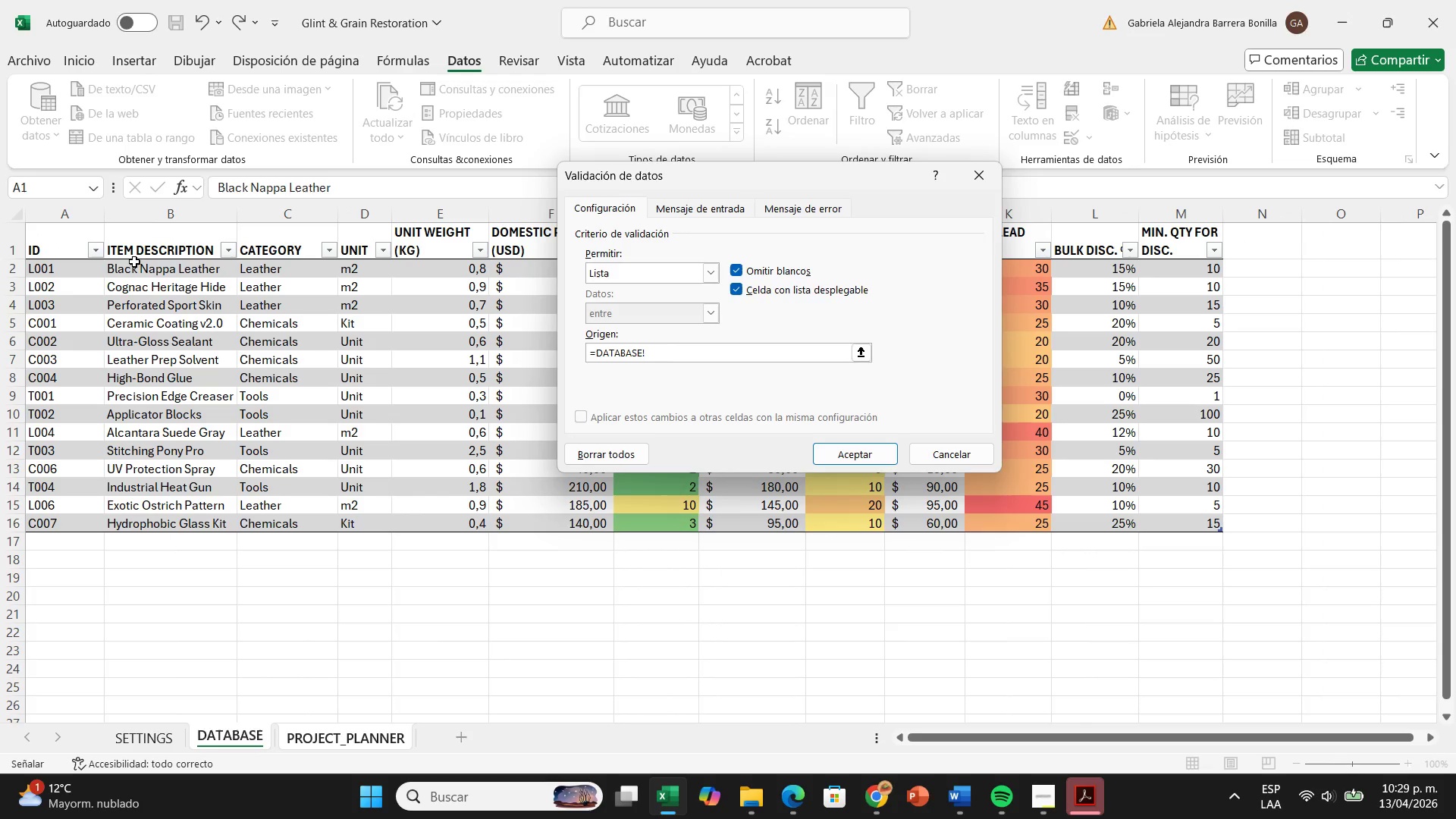 
left_click_drag(start_coordinate=[134, 262], to_coordinate=[138, 519])
 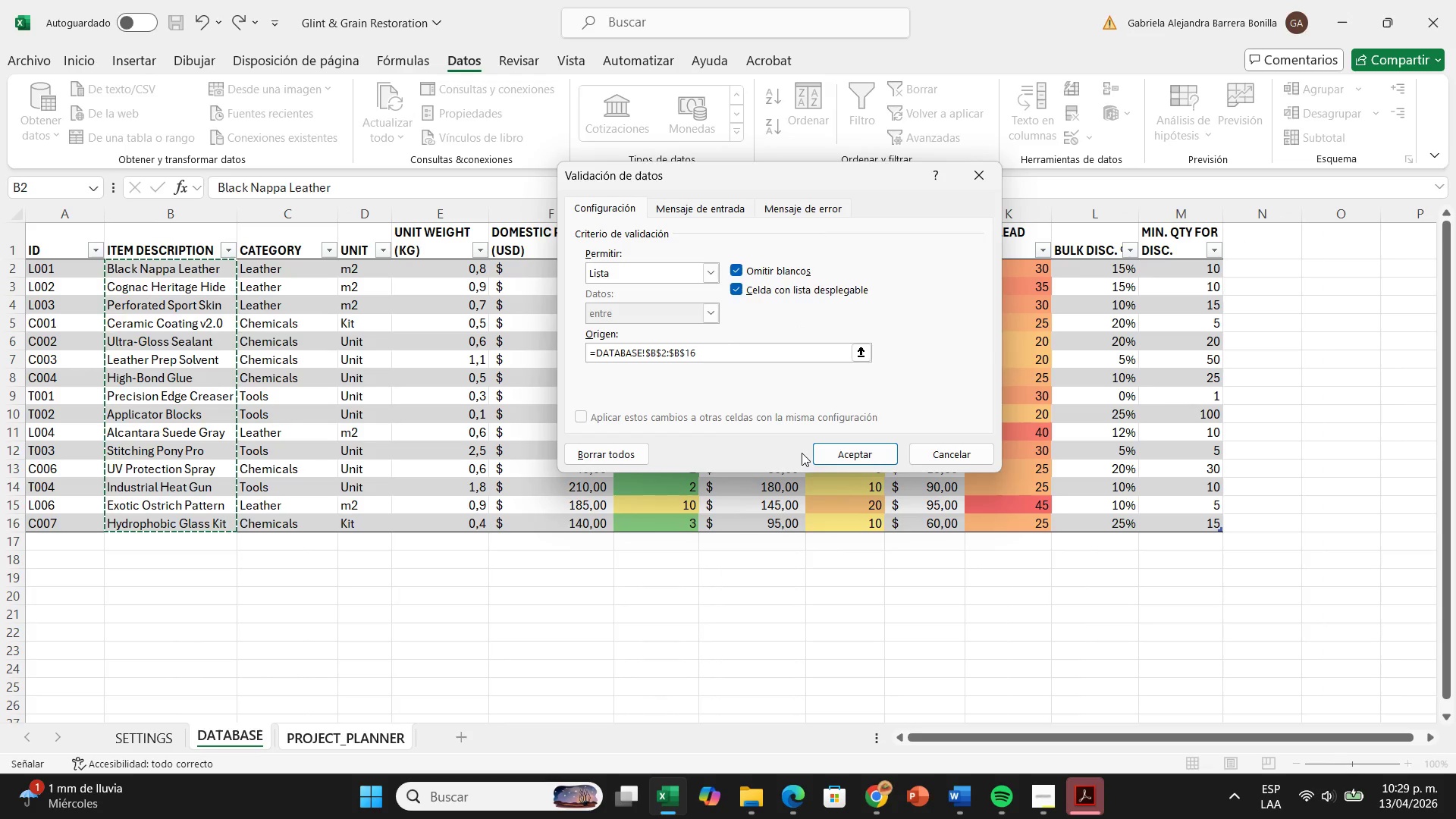 
left_click([831, 453])
 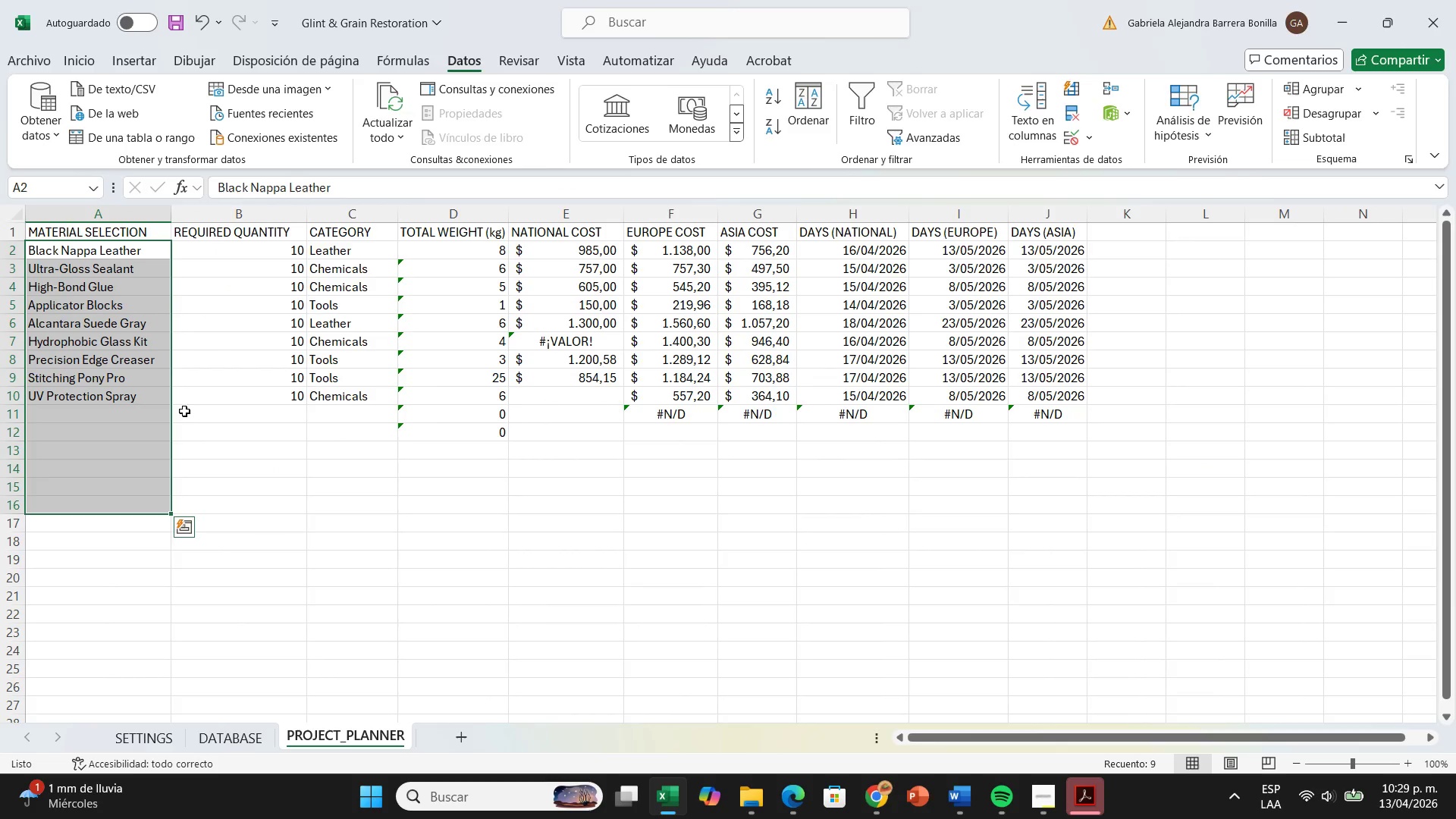 
left_click([266, 408])
 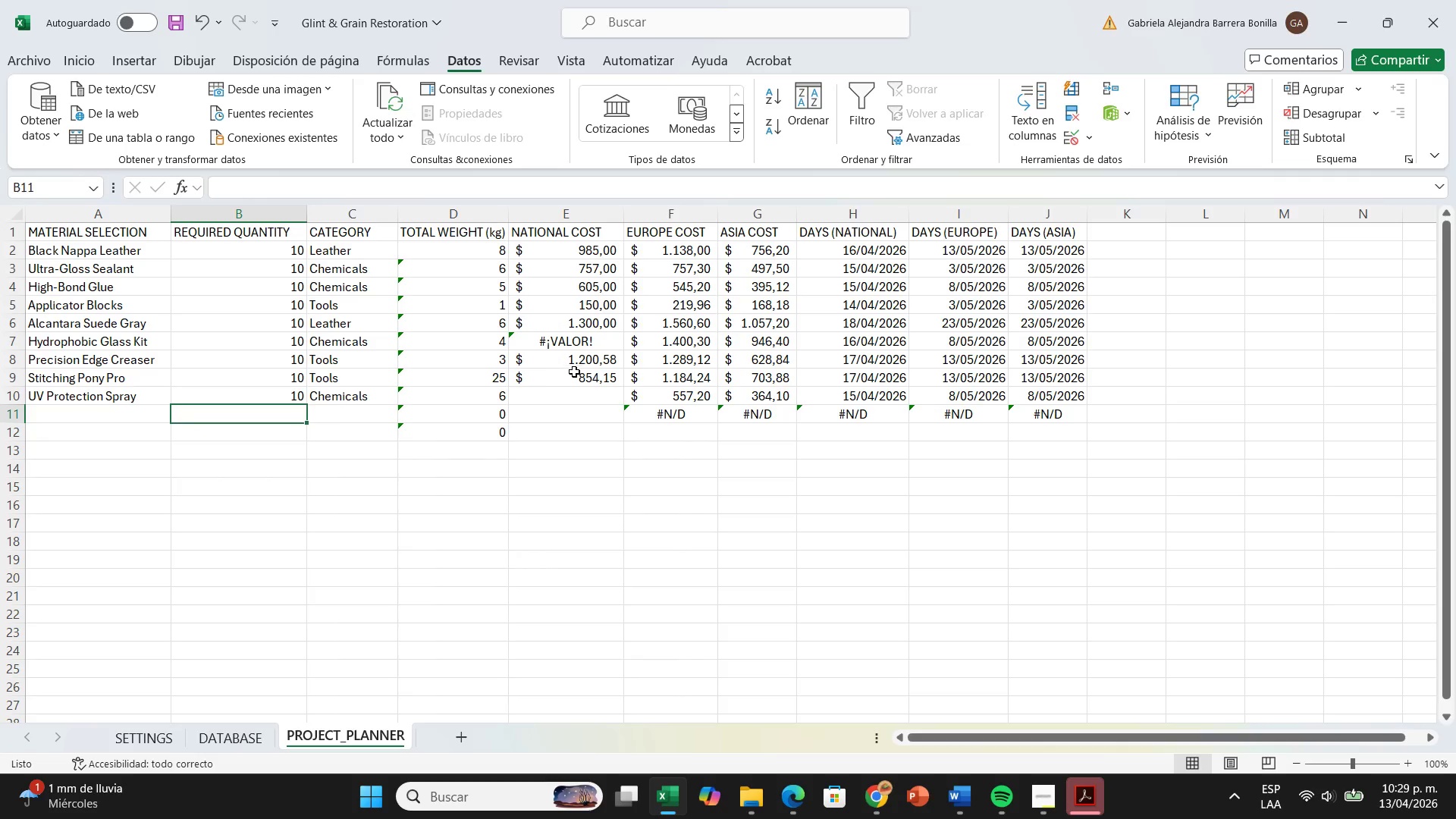 
left_click([586, 342])
 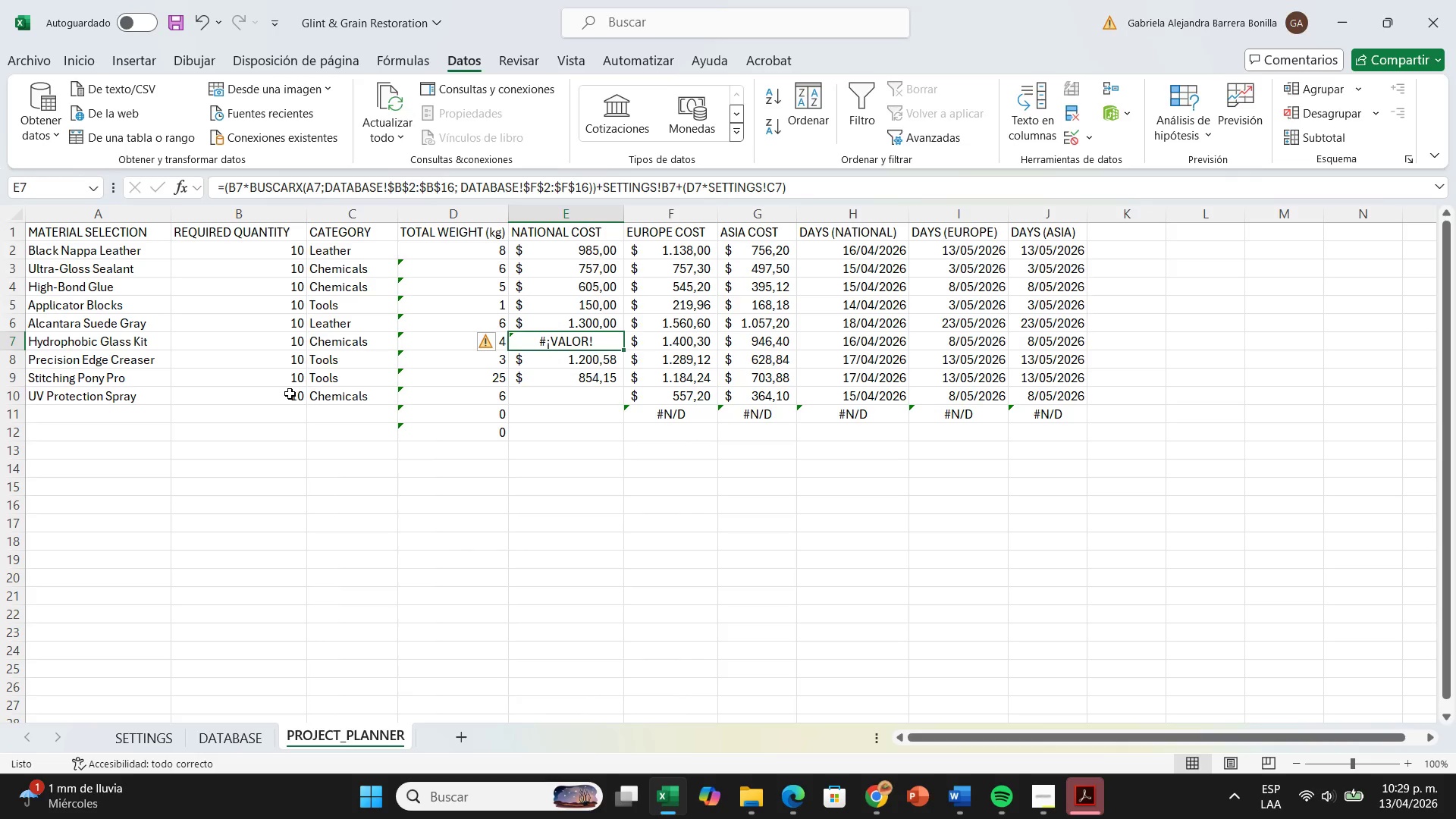 
wait(24.86)
 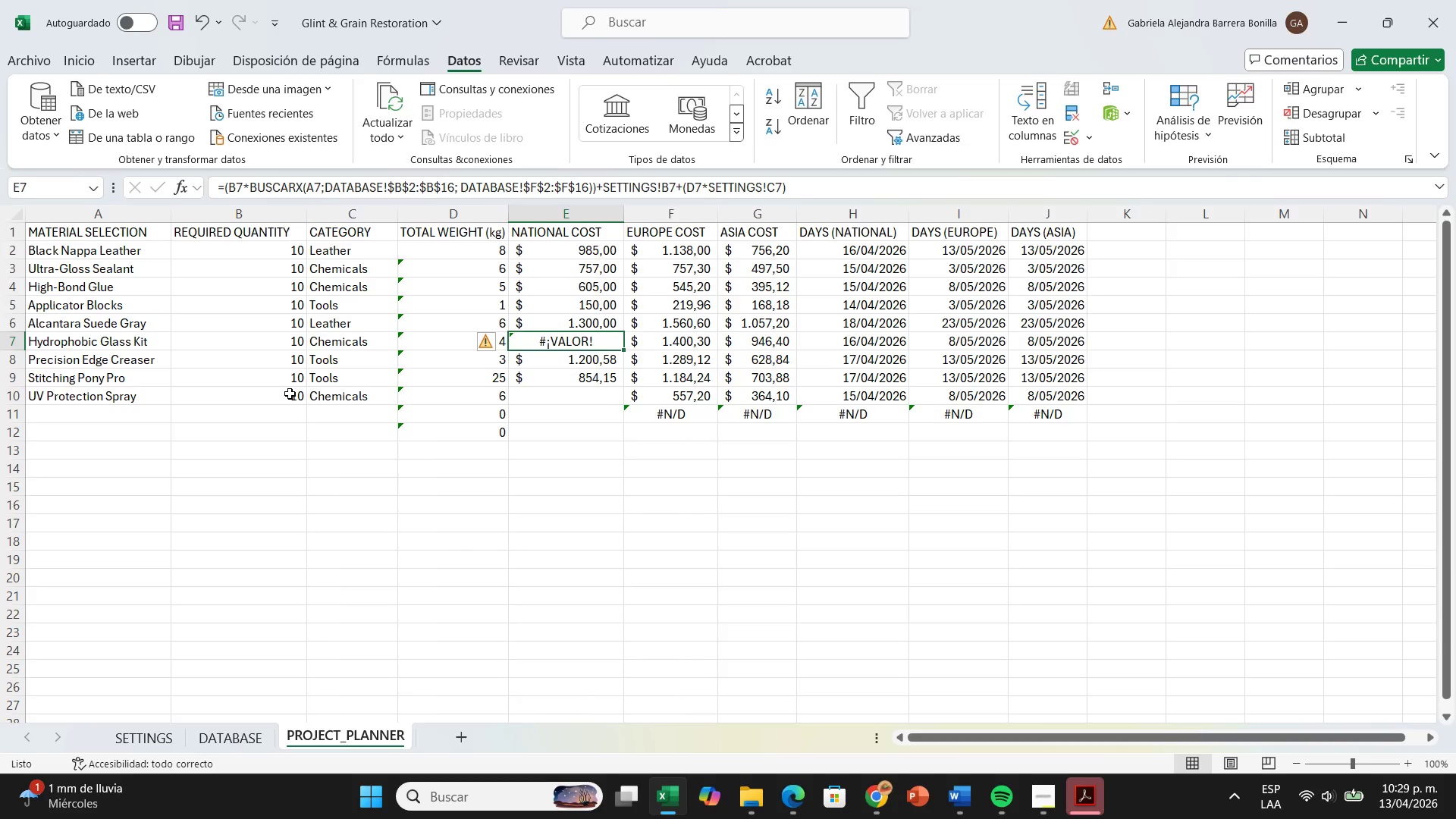 
left_click([290, 394])
 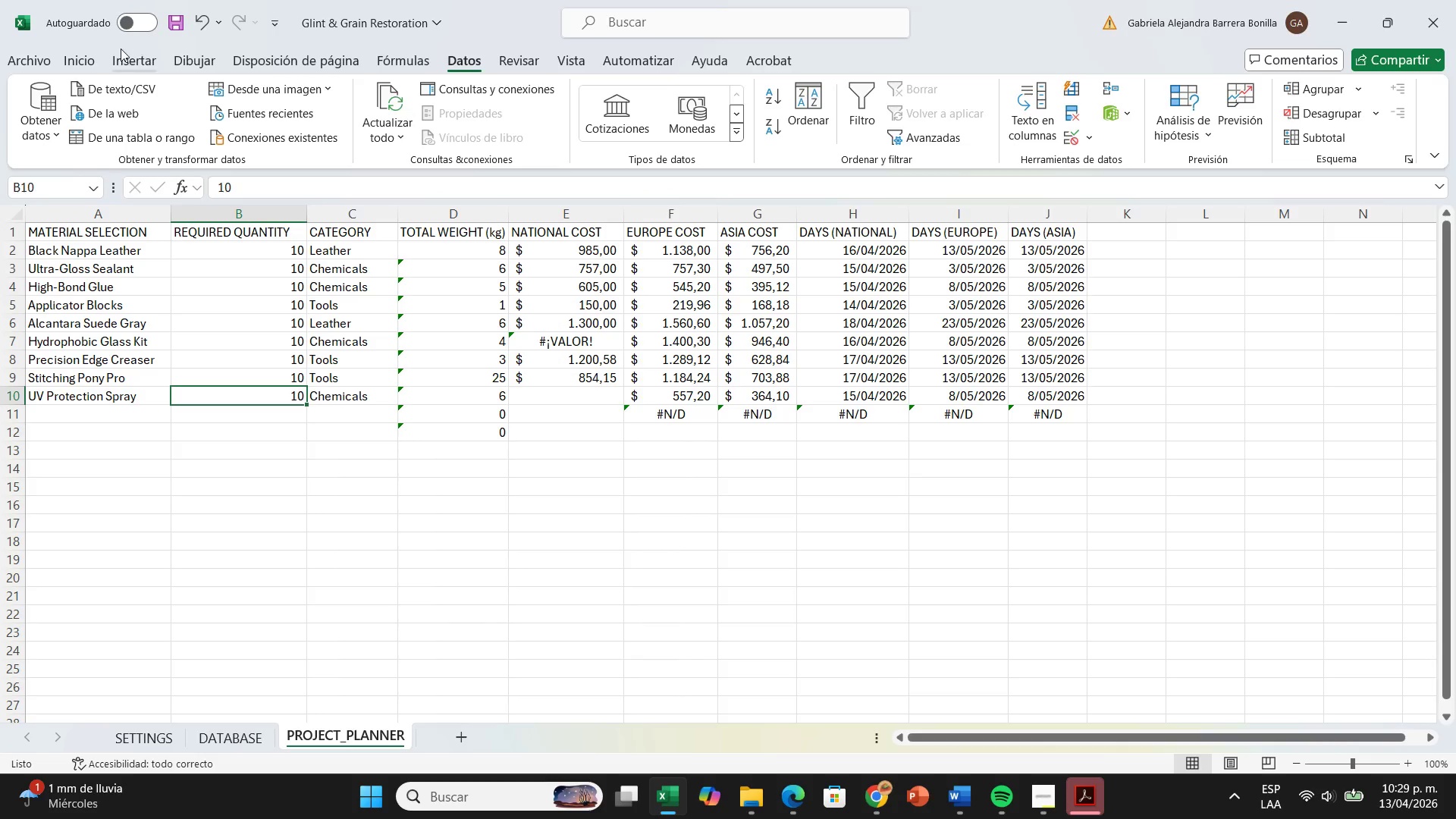 
left_click([91, 55])
 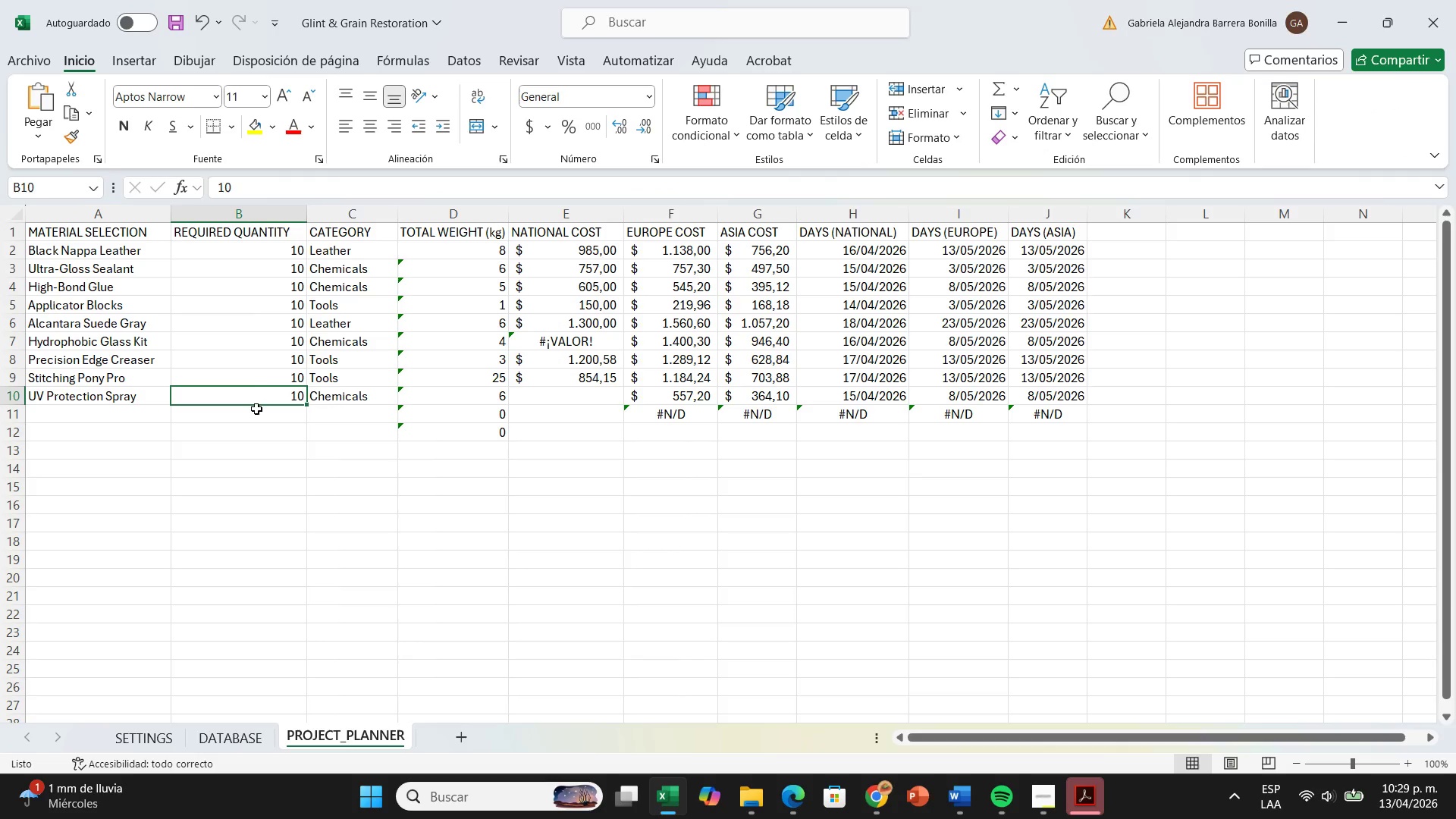 
left_click([268, 371])
 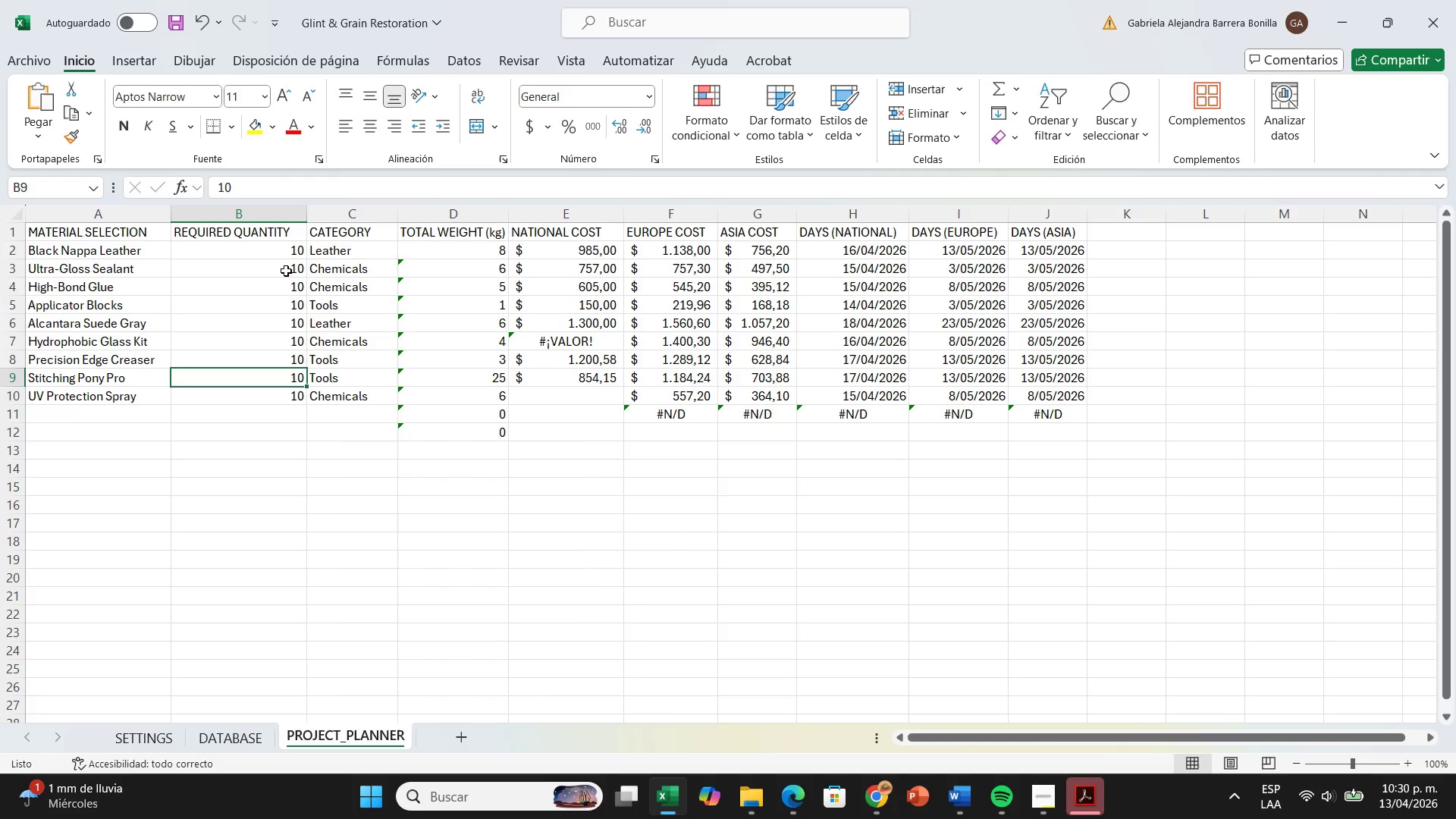 
wait(23.53)
 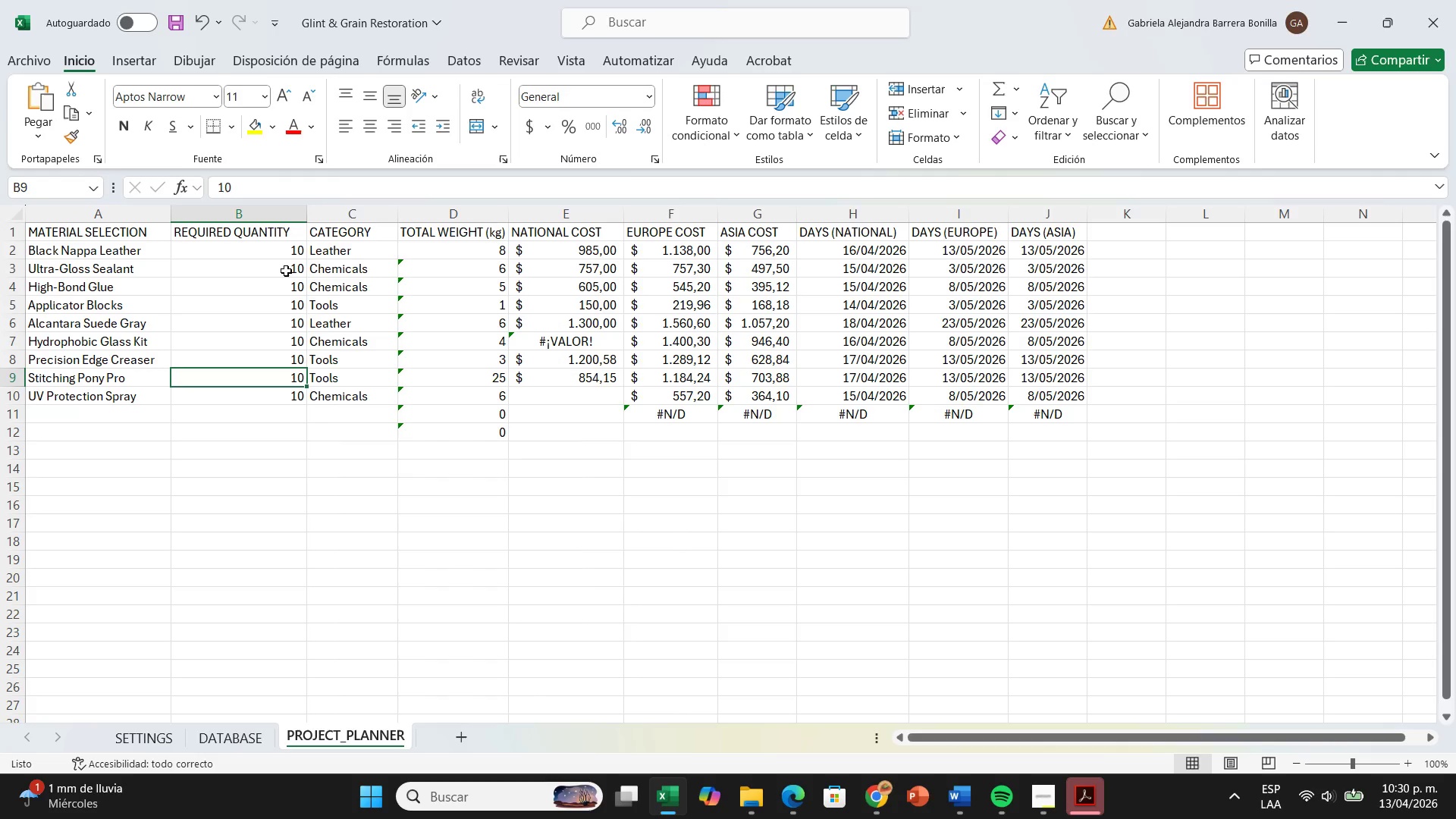 
left_click([558, 341])
 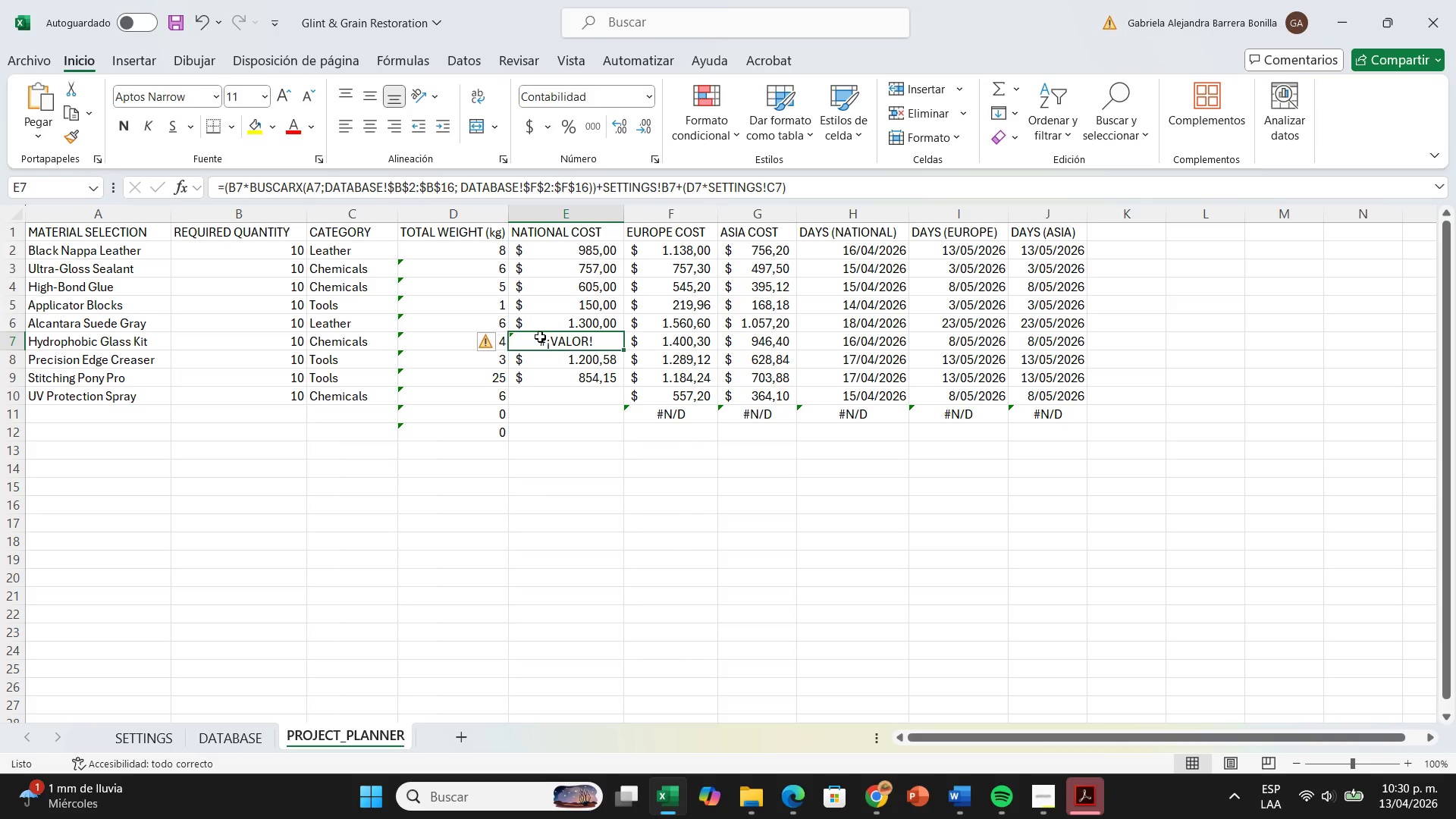 
left_click([551, 318])
 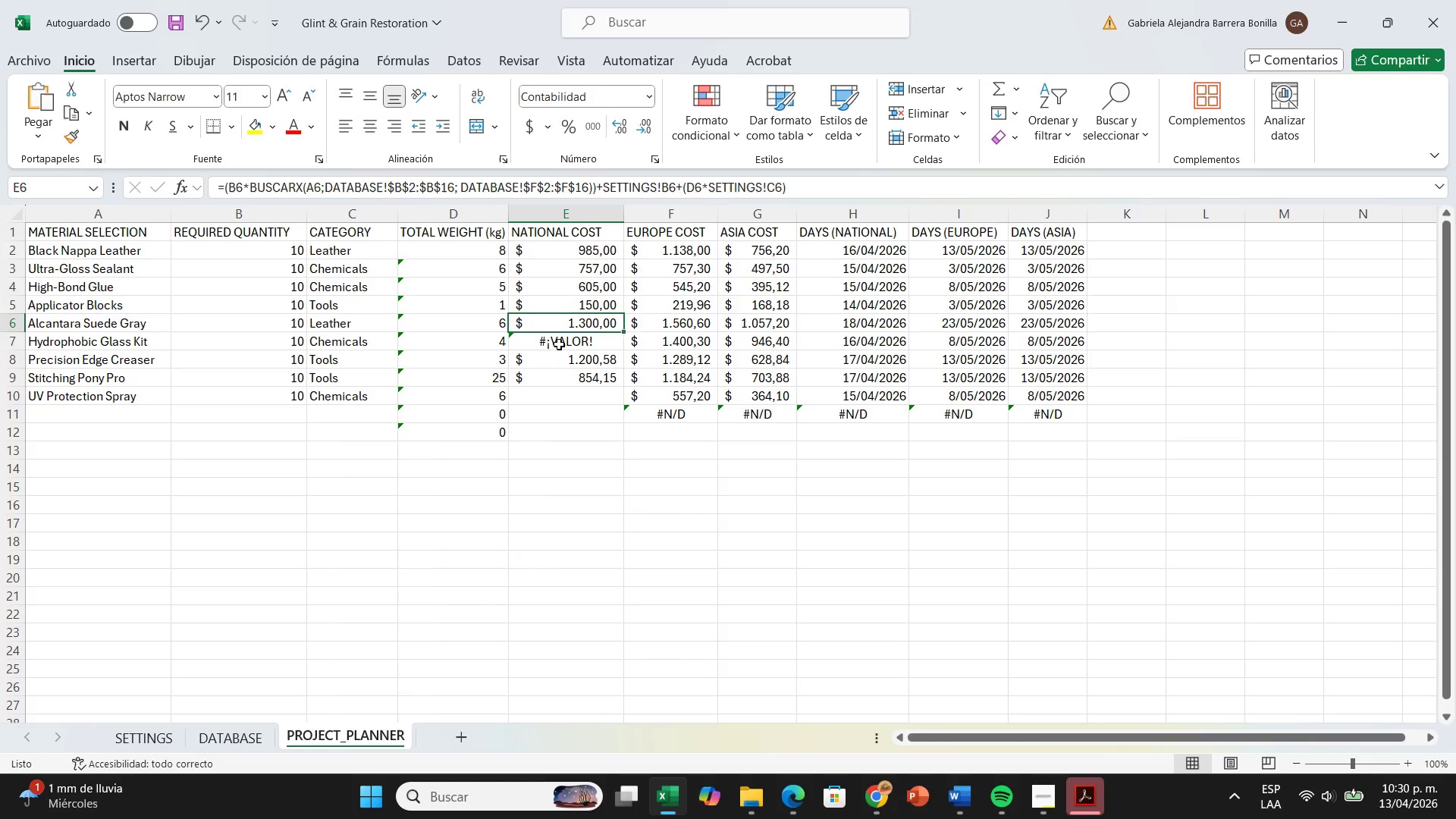 
left_click([559, 344])
 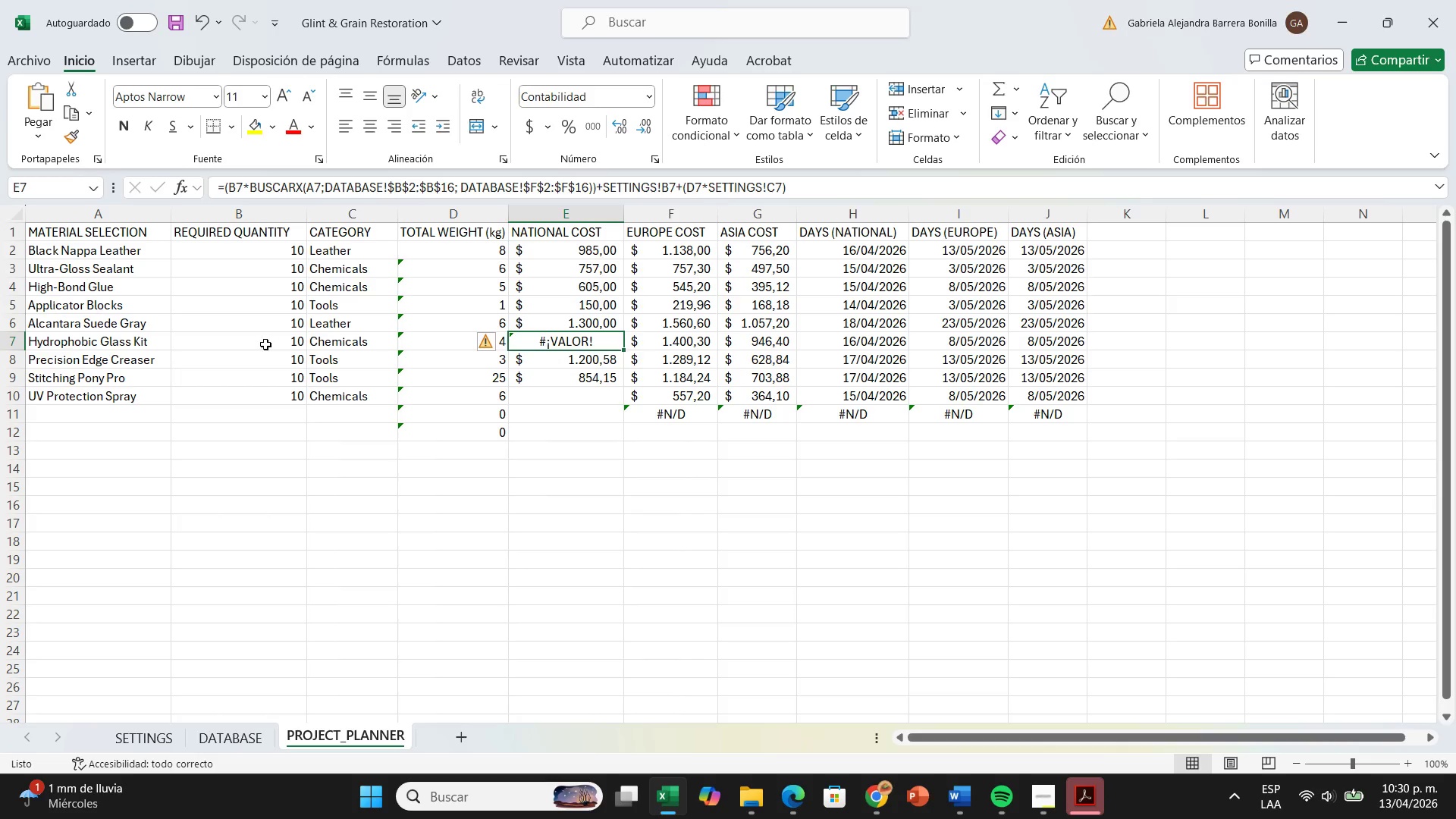 
left_click([271, 341])
 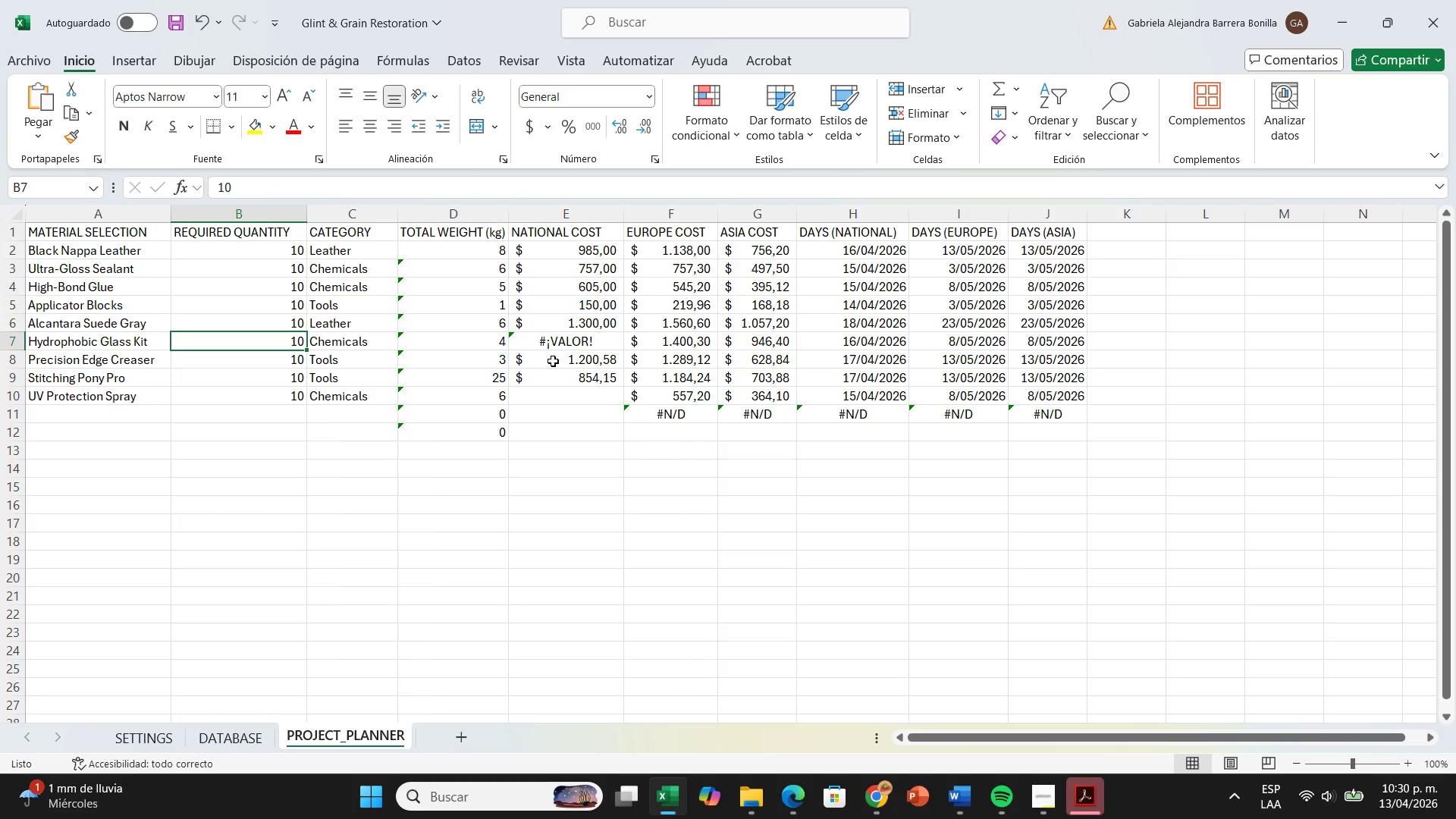 
left_click([564, 344])
 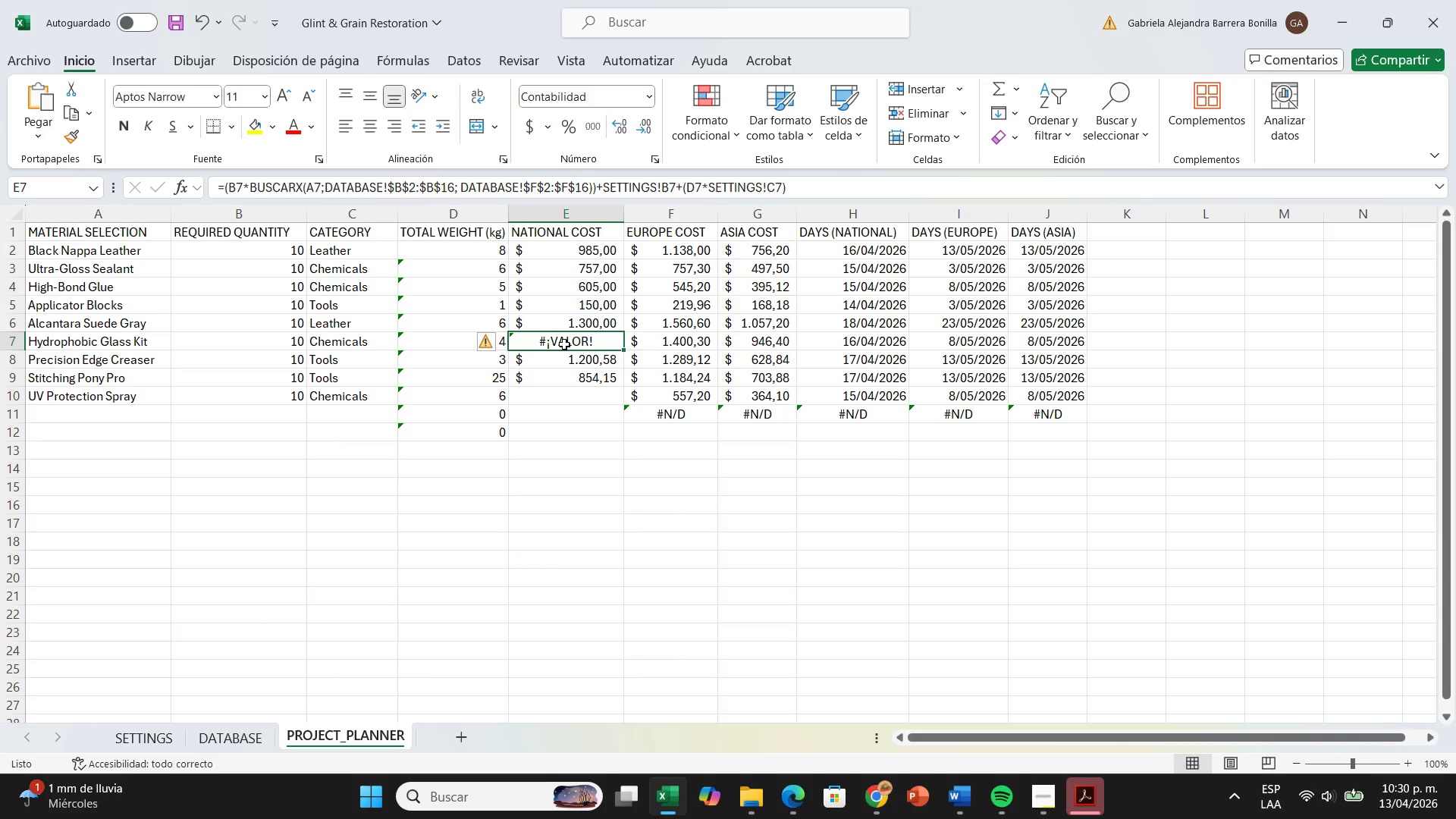 
wait(9.92)
 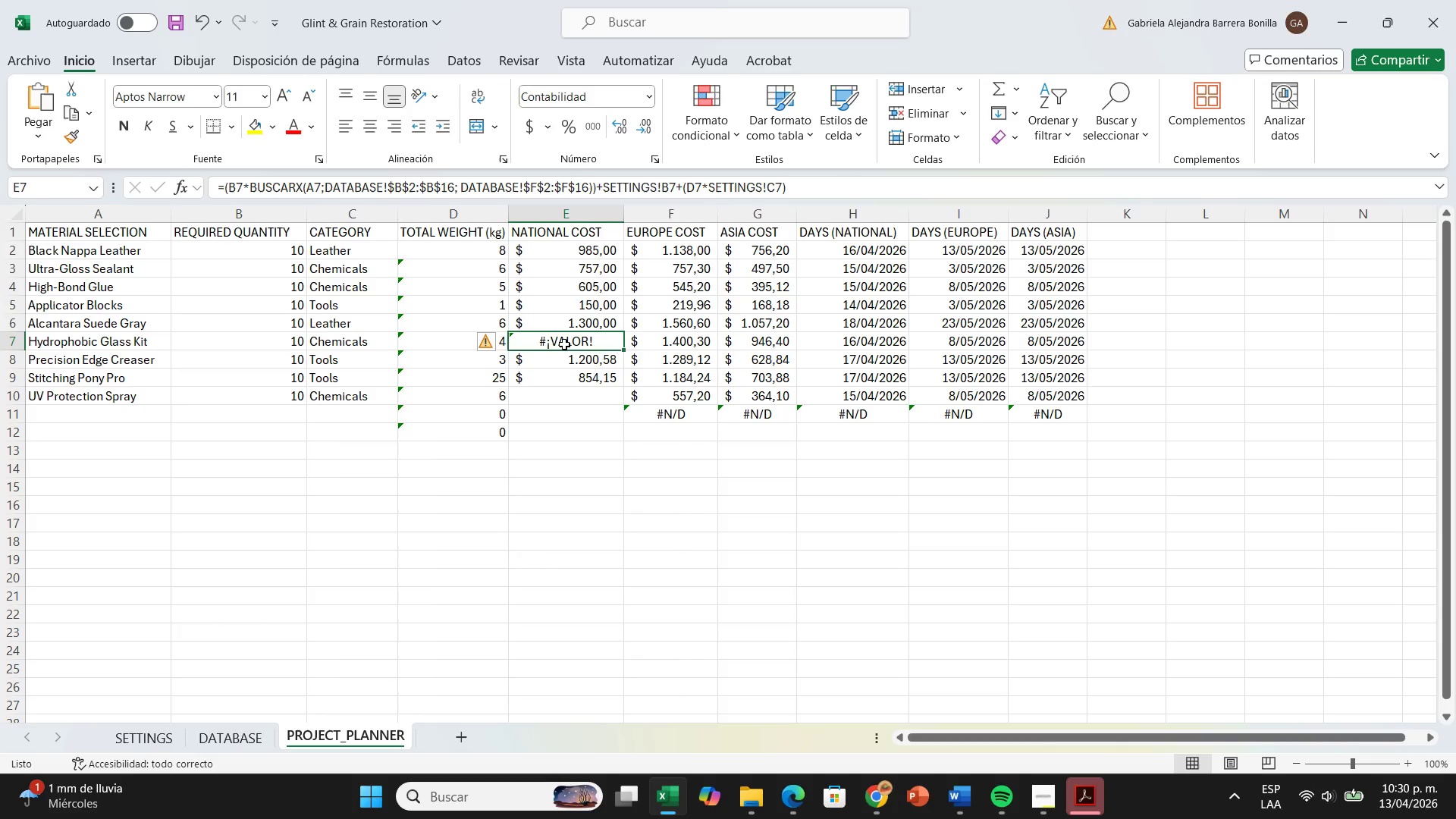 
left_click([0, 344])
 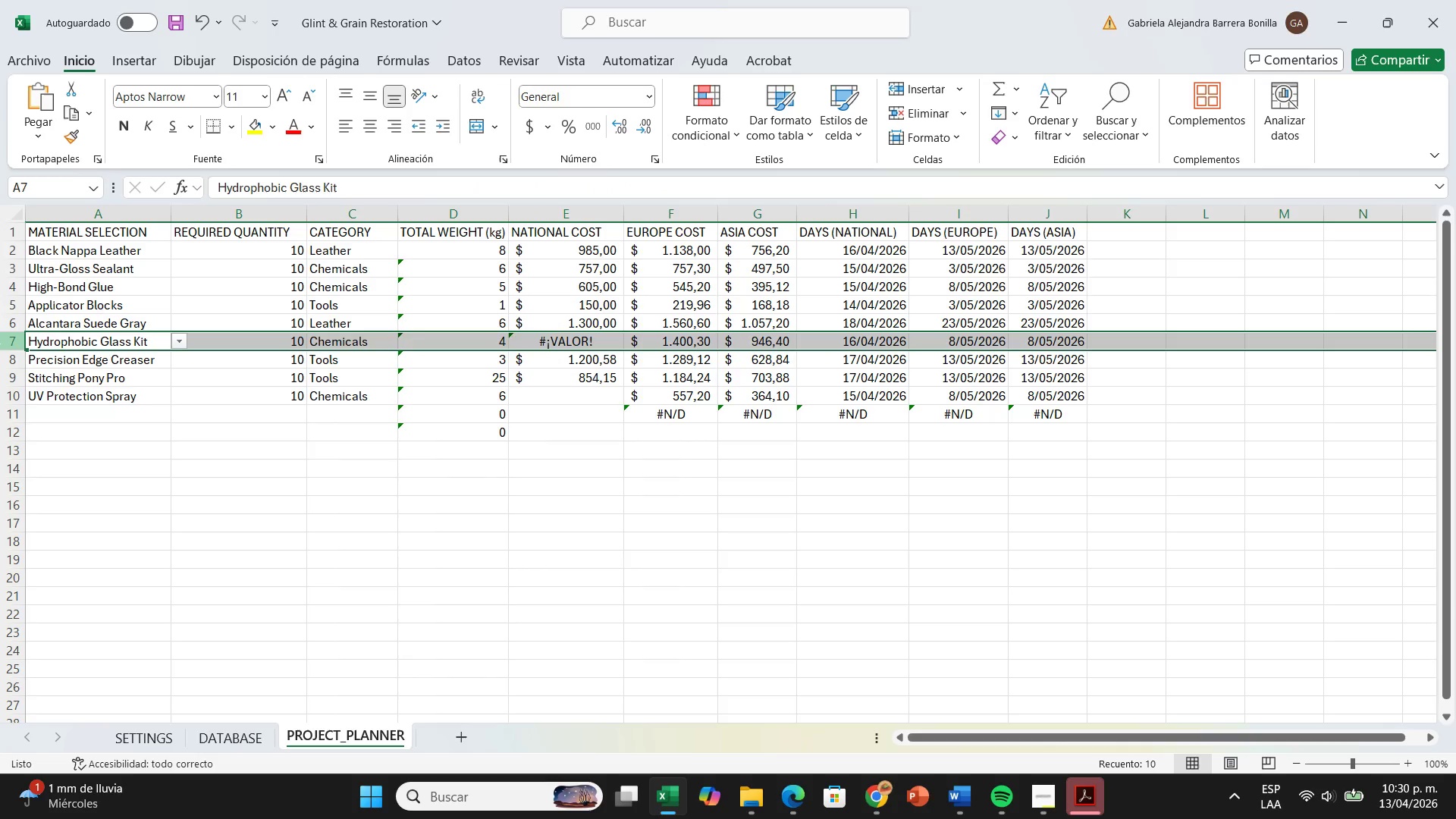 
key(Control+Minus)
 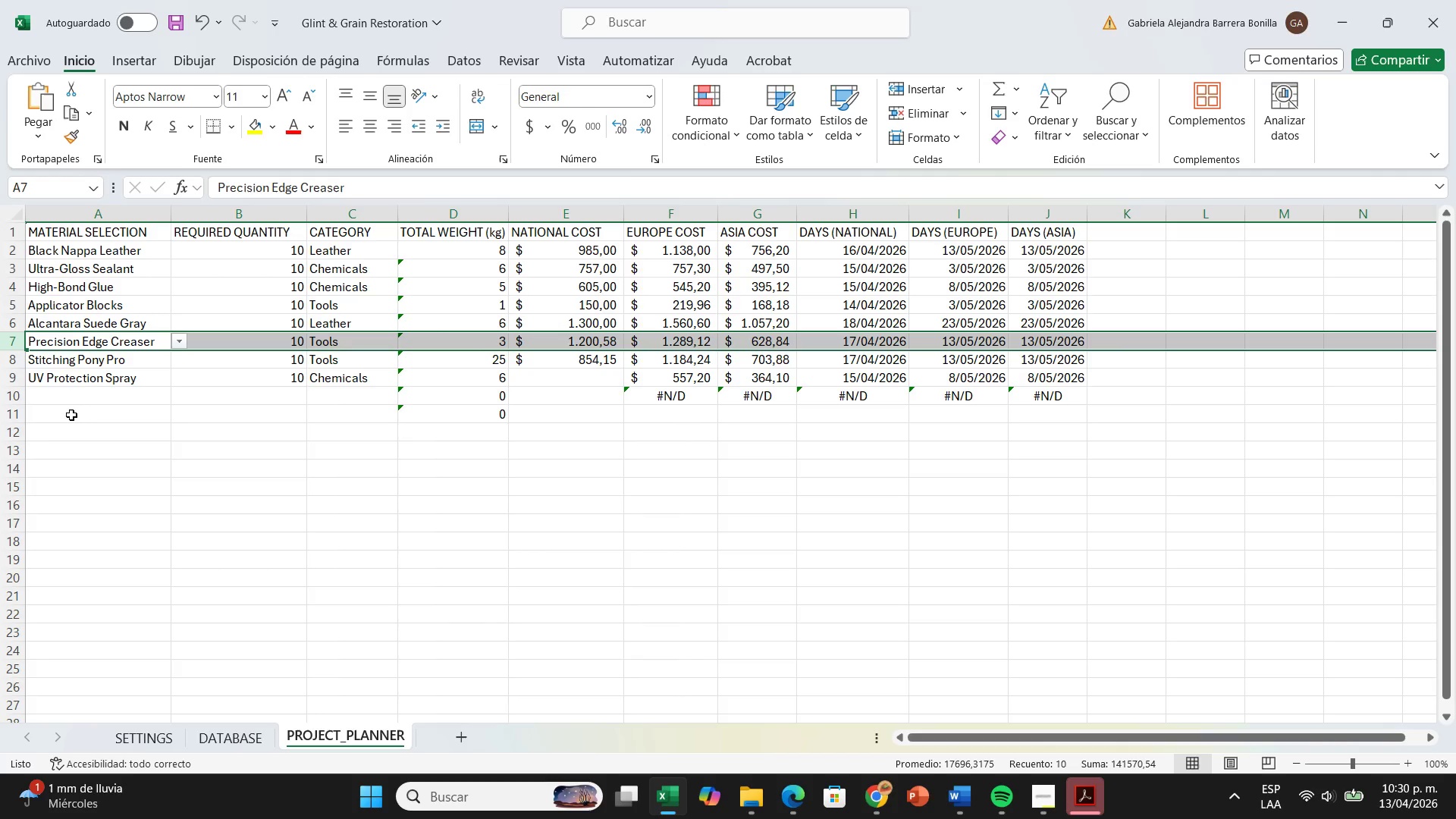 
left_click([80, 403])
 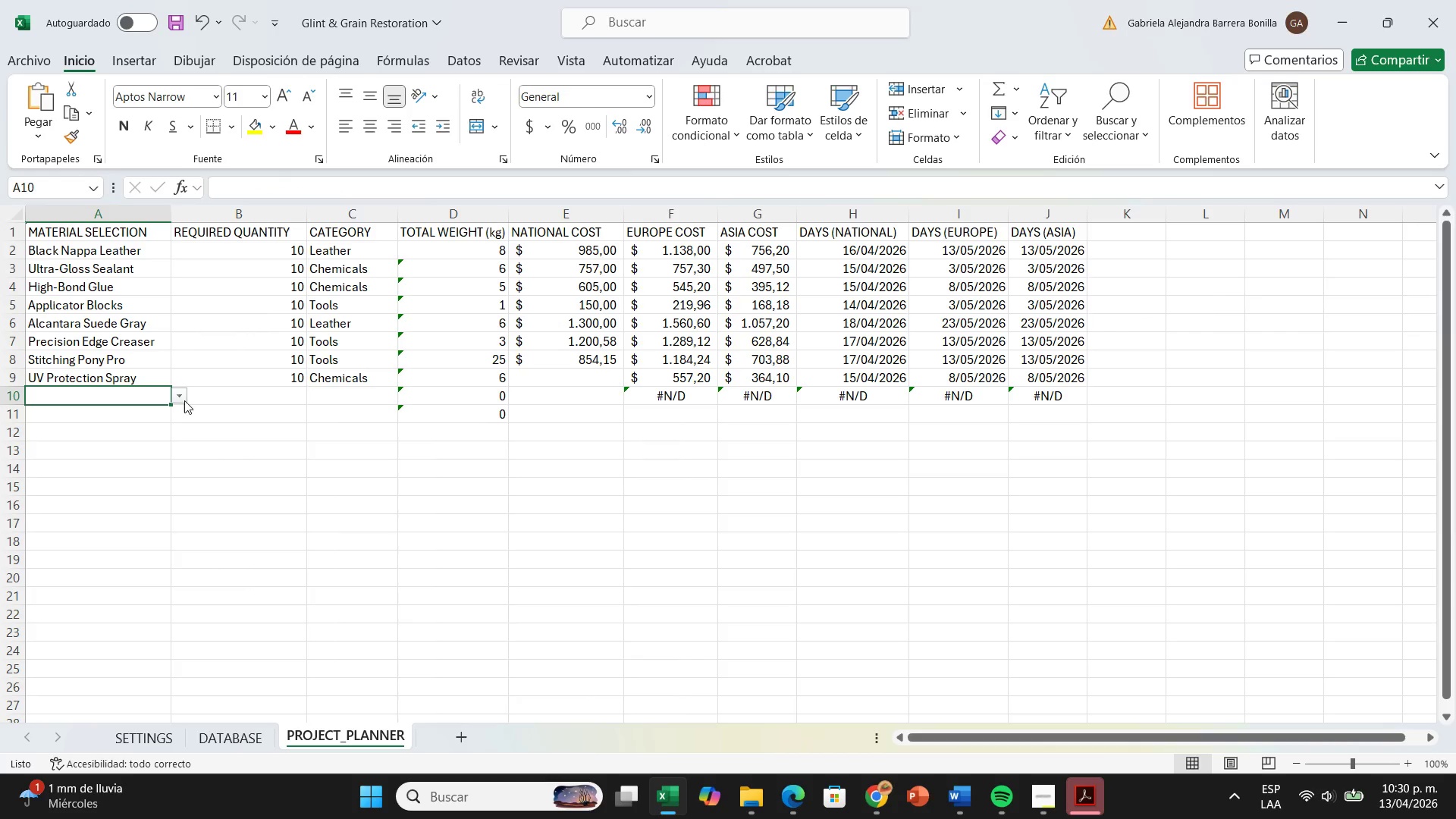 
left_click([184, 400])
 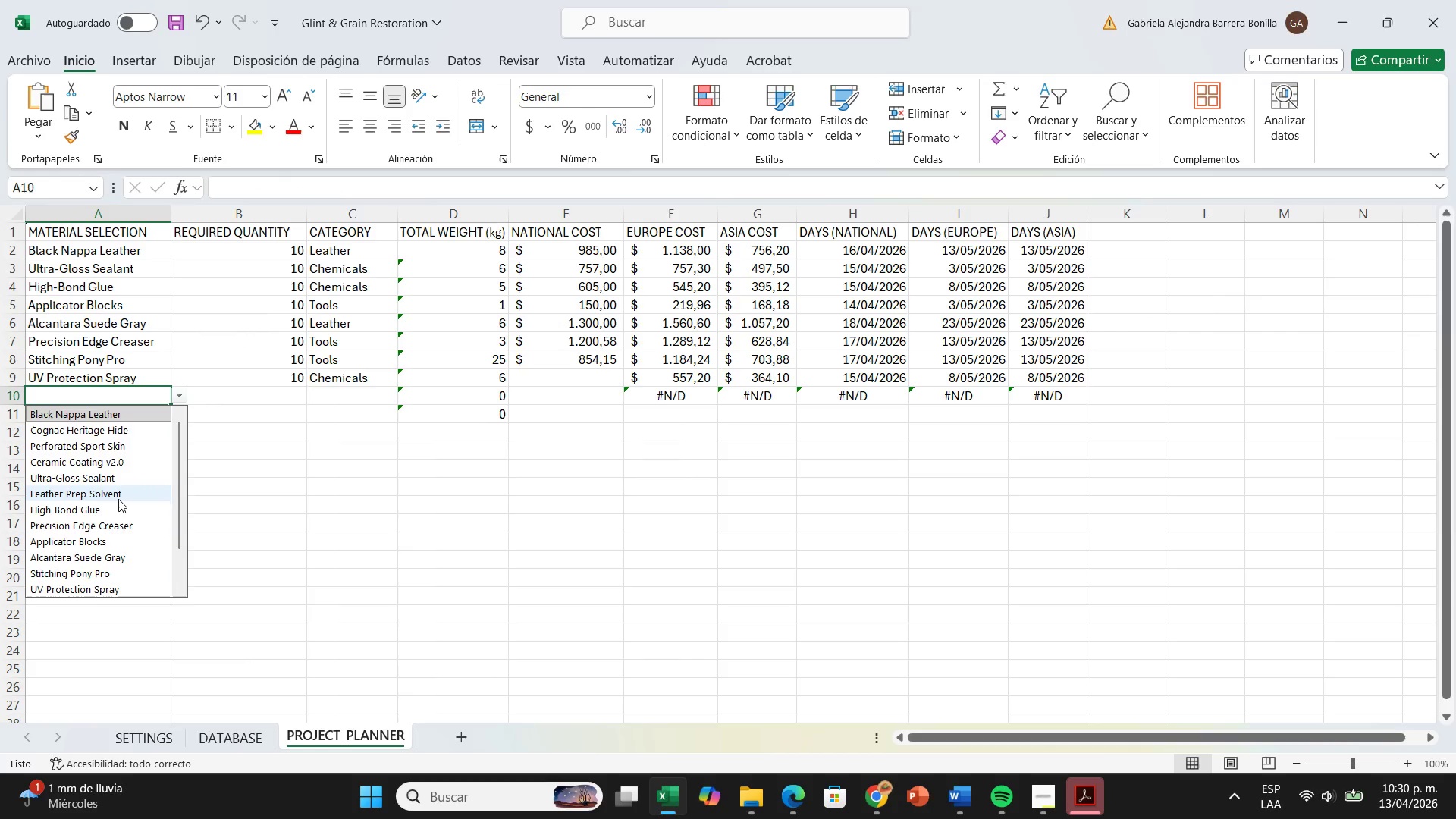 
left_click([118, 499])
 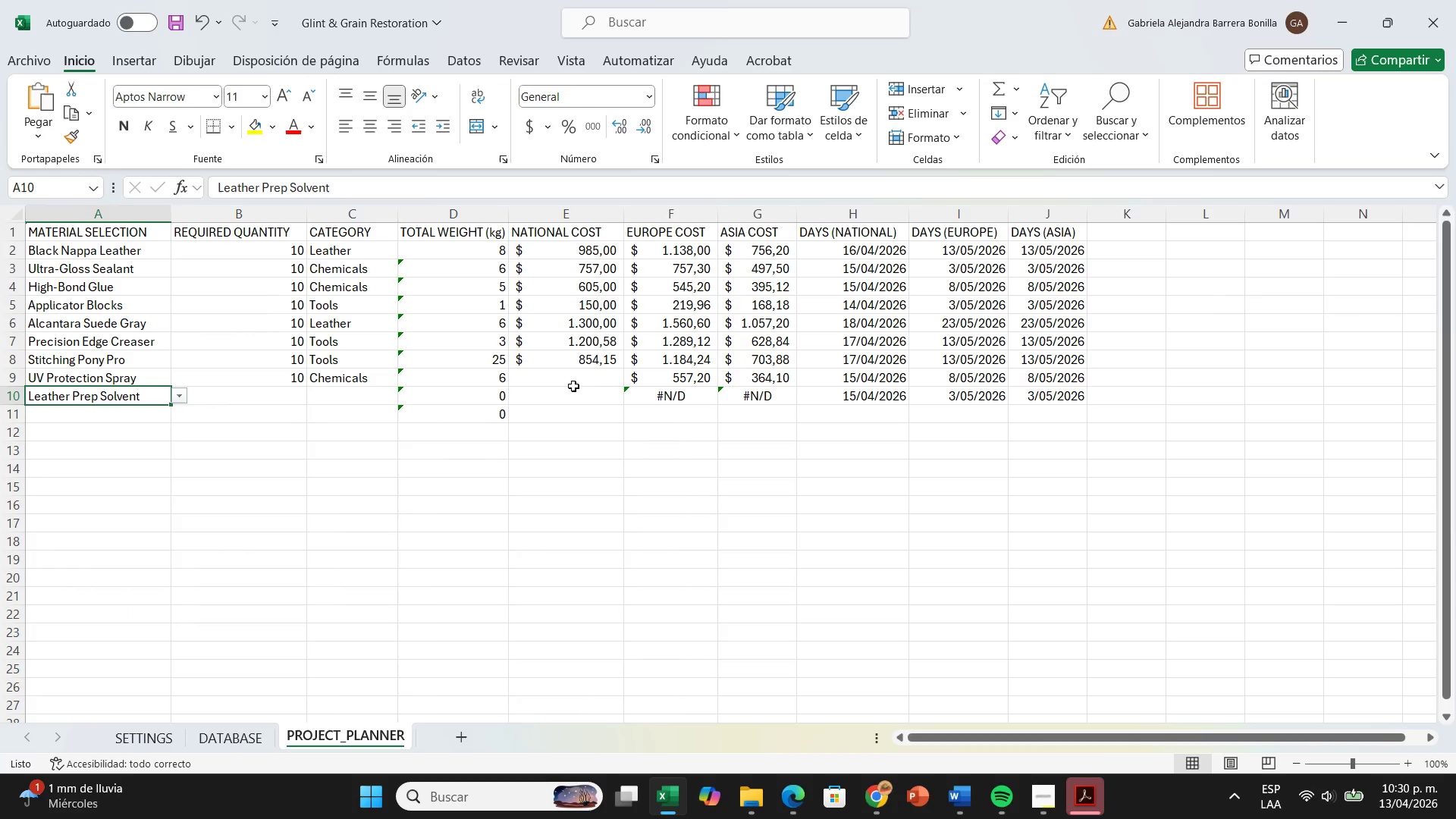 
left_click([595, 359])
 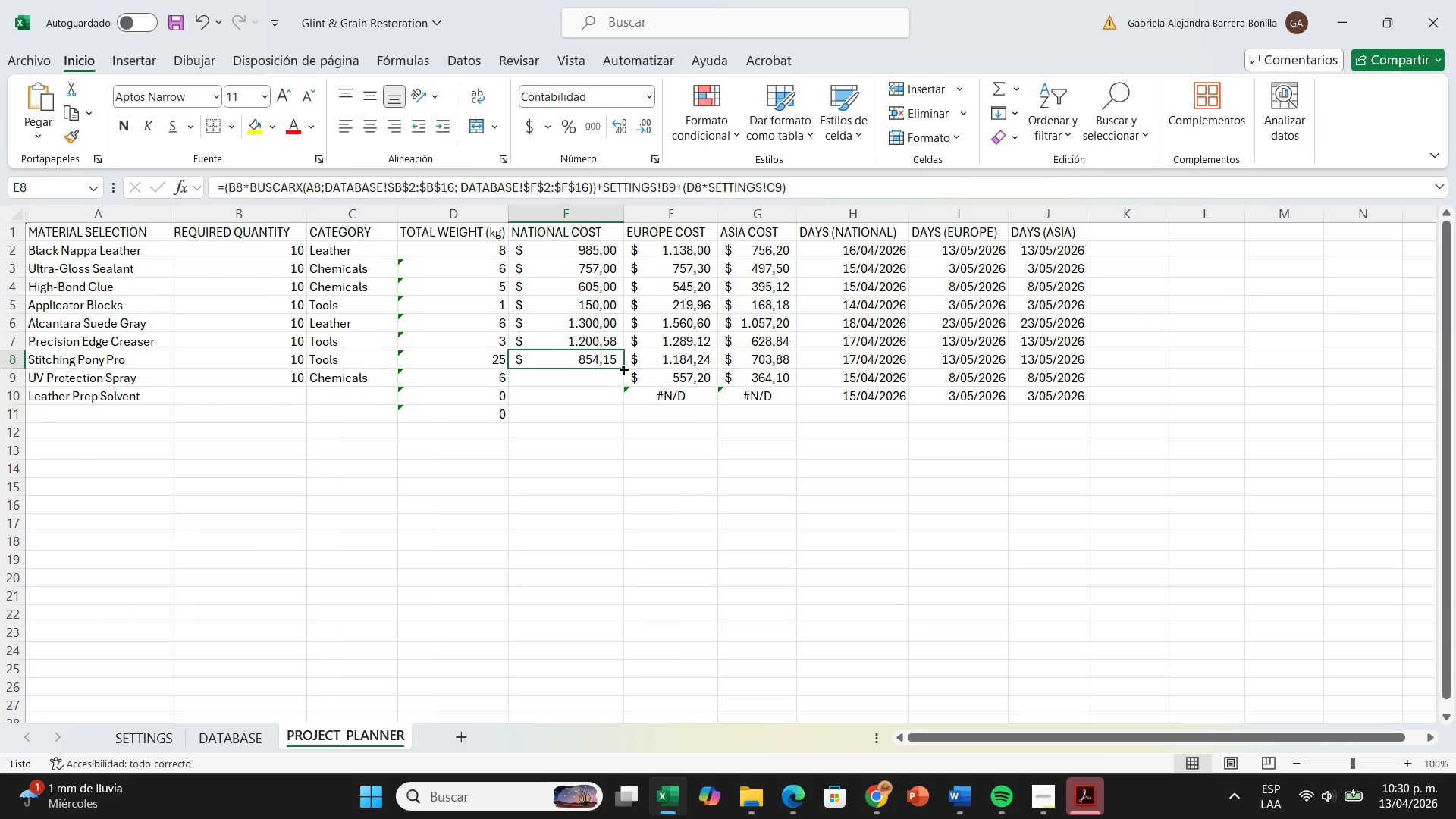 
left_click_drag(start_coordinate=[623, 369], to_coordinate=[633, 486])
 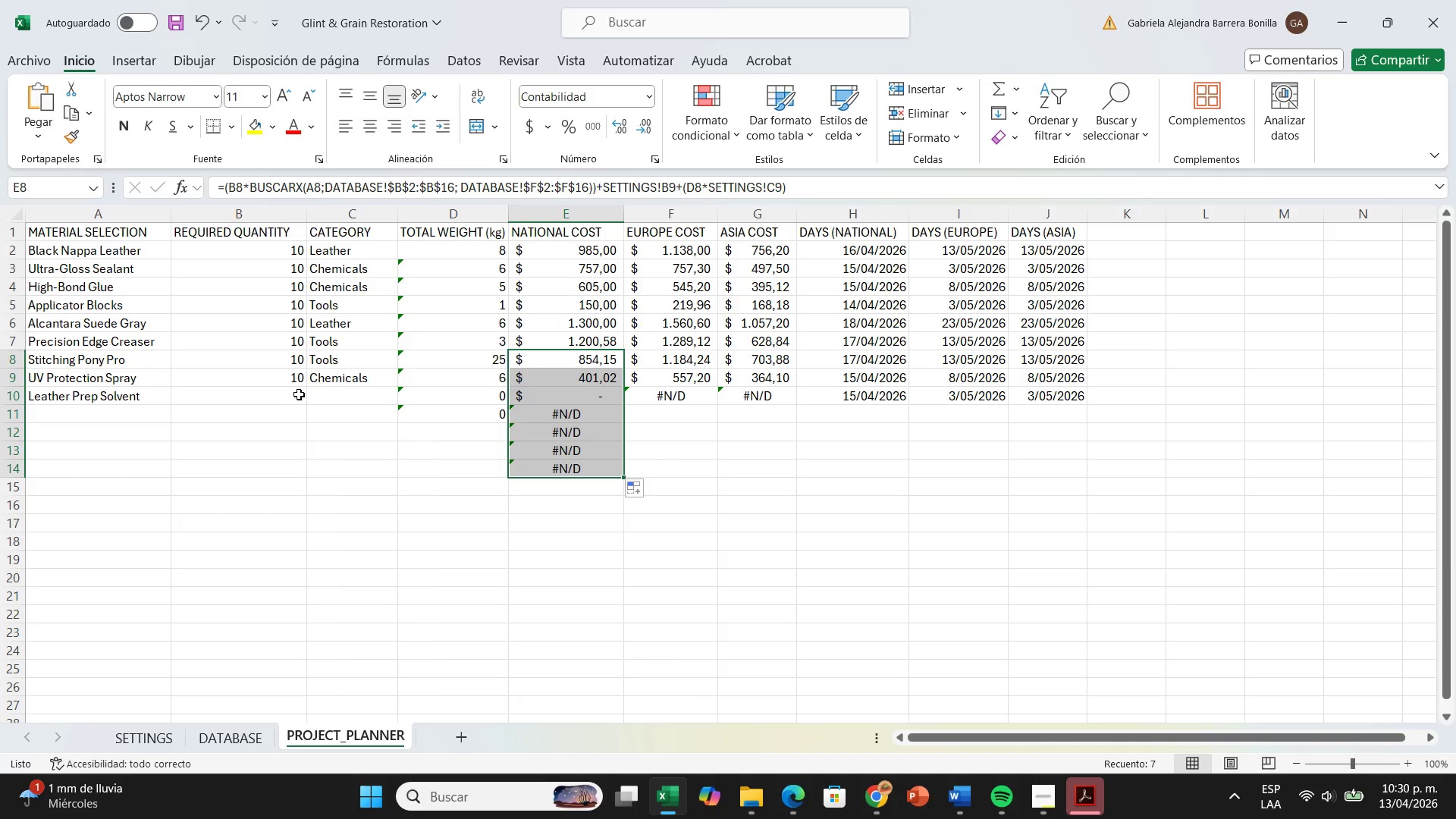 
left_click([299, 394])
 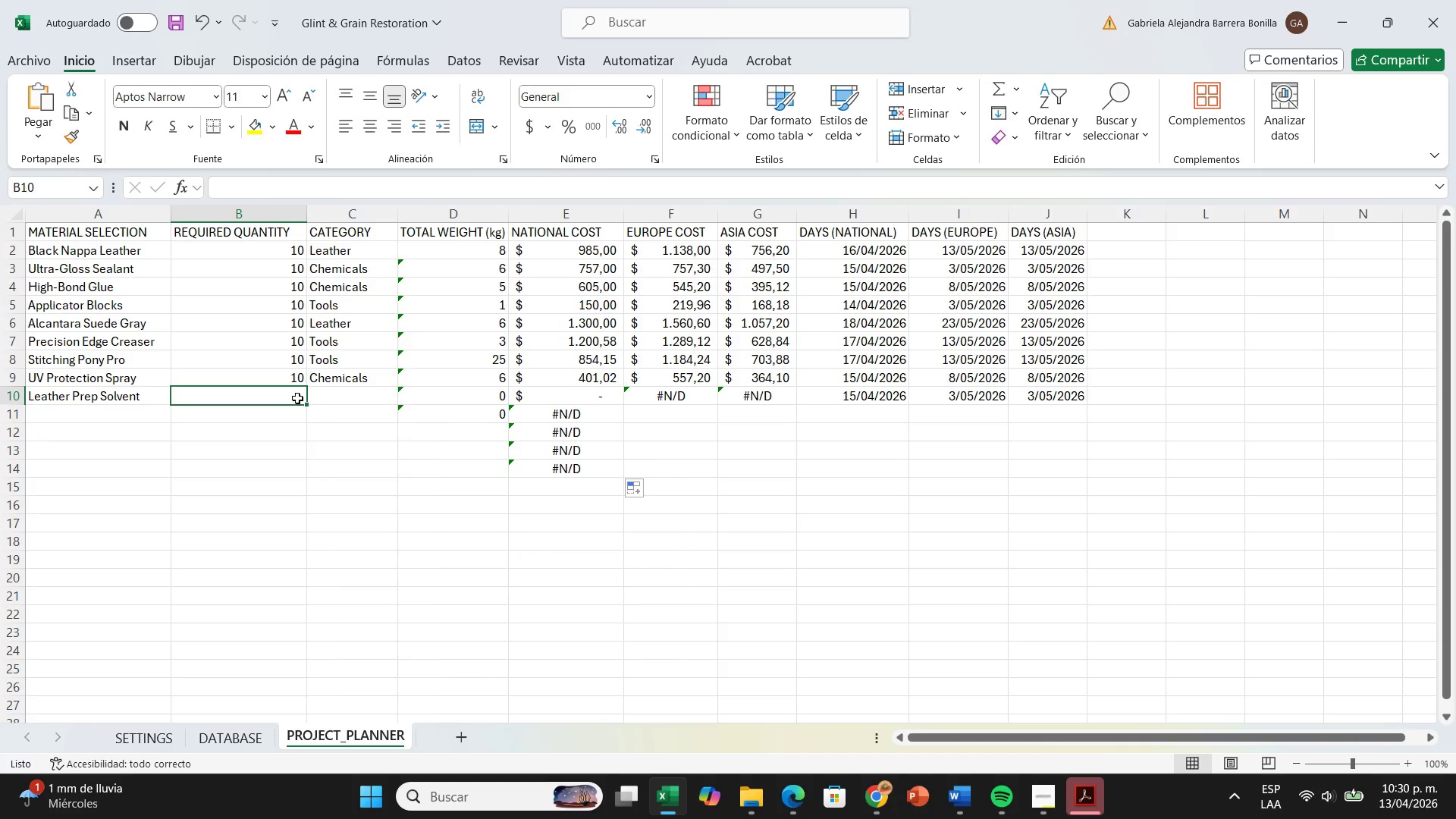 
left_click([297, 398])
 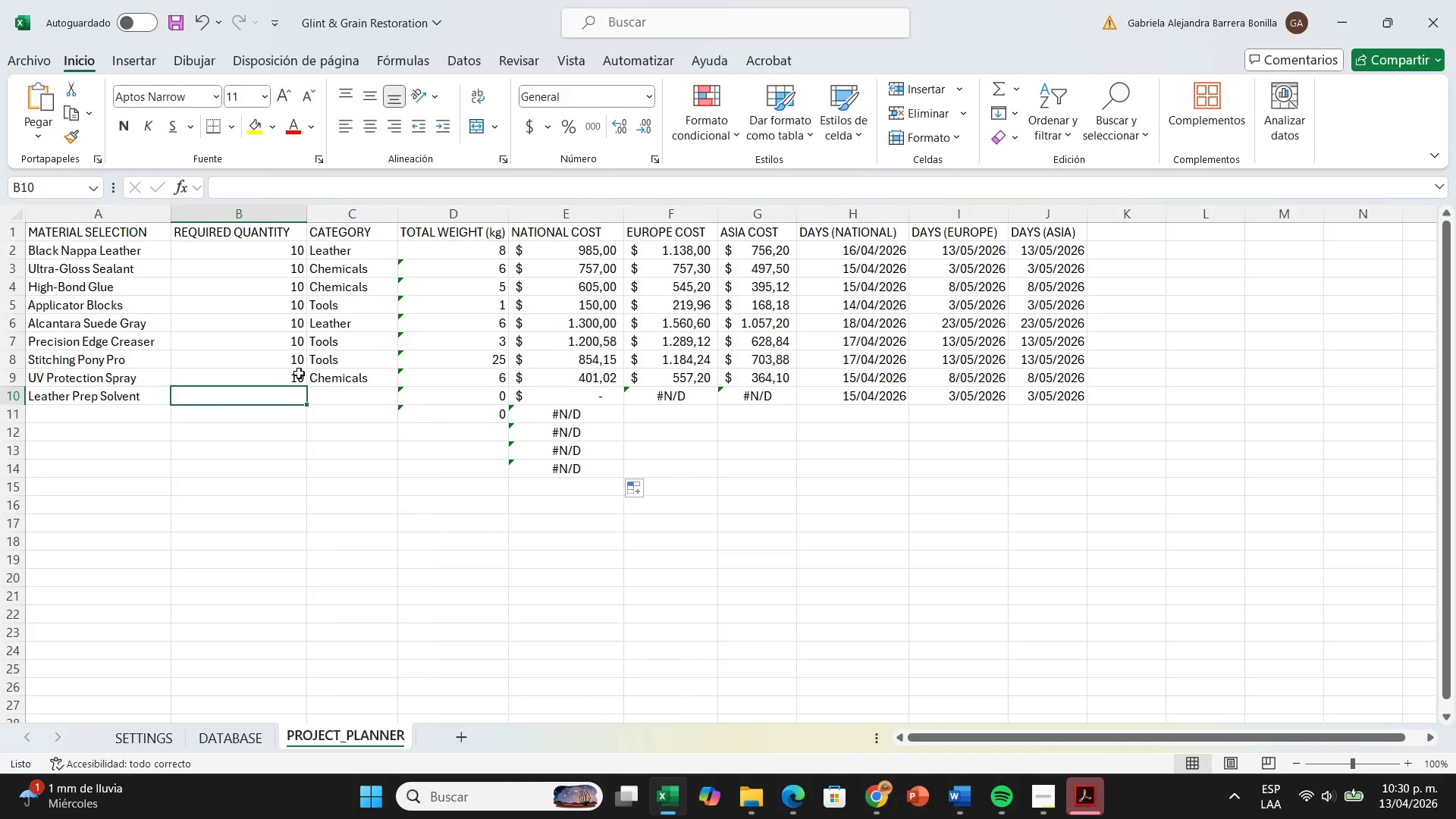 
left_click([299, 373])
 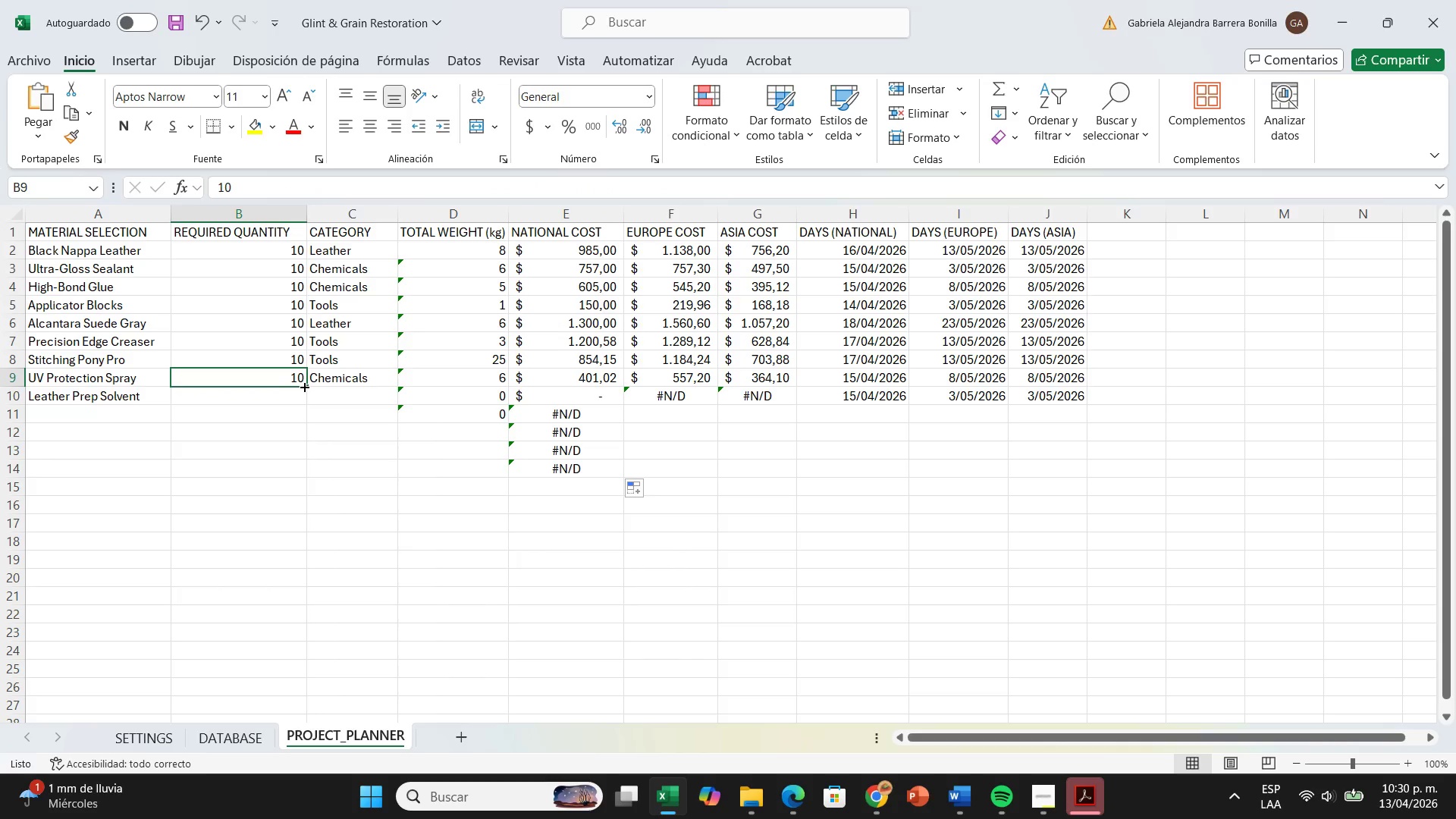 
left_click_drag(start_coordinate=[303, 386], to_coordinate=[303, 472])
 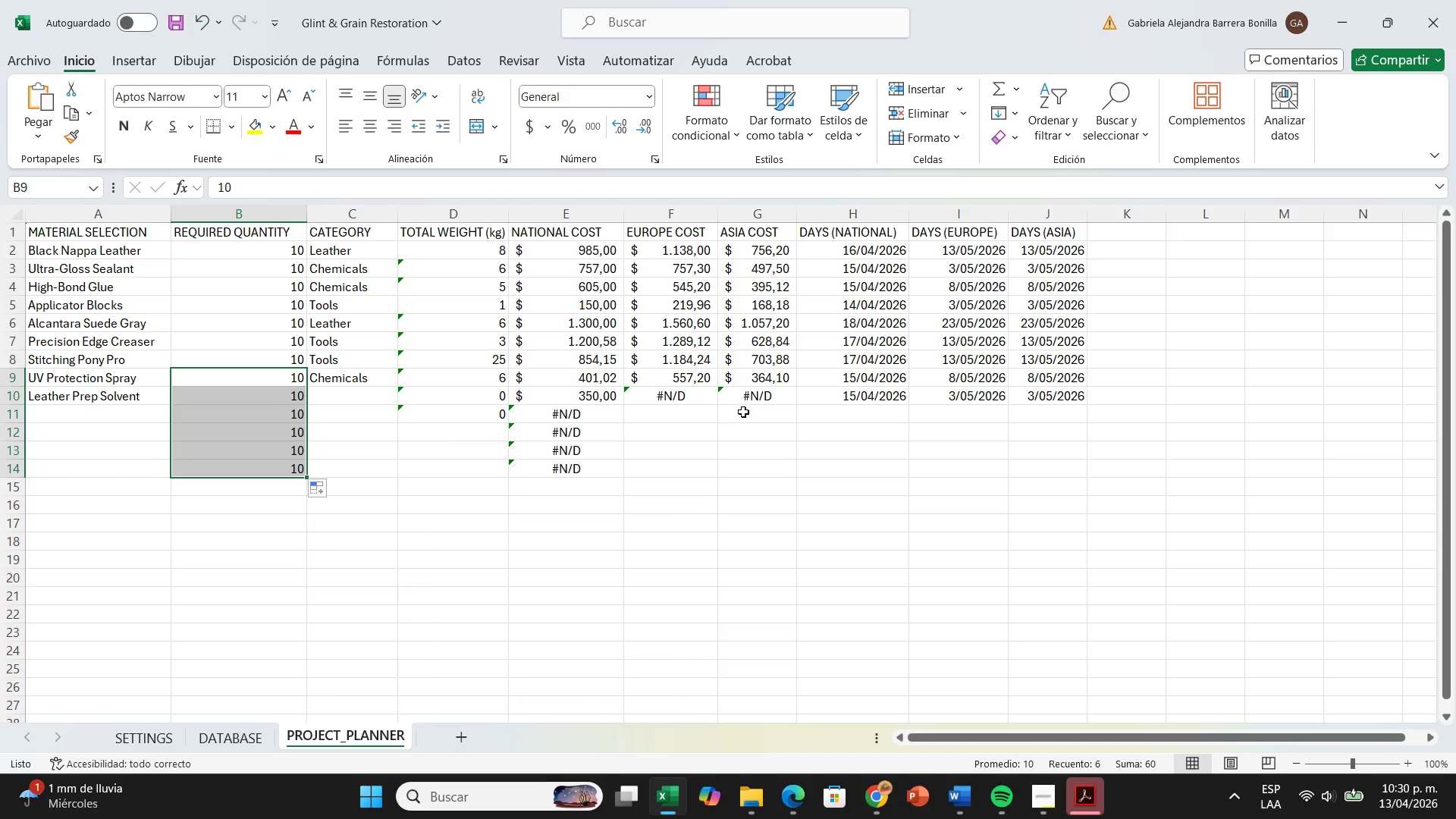 
left_click([681, 372])
 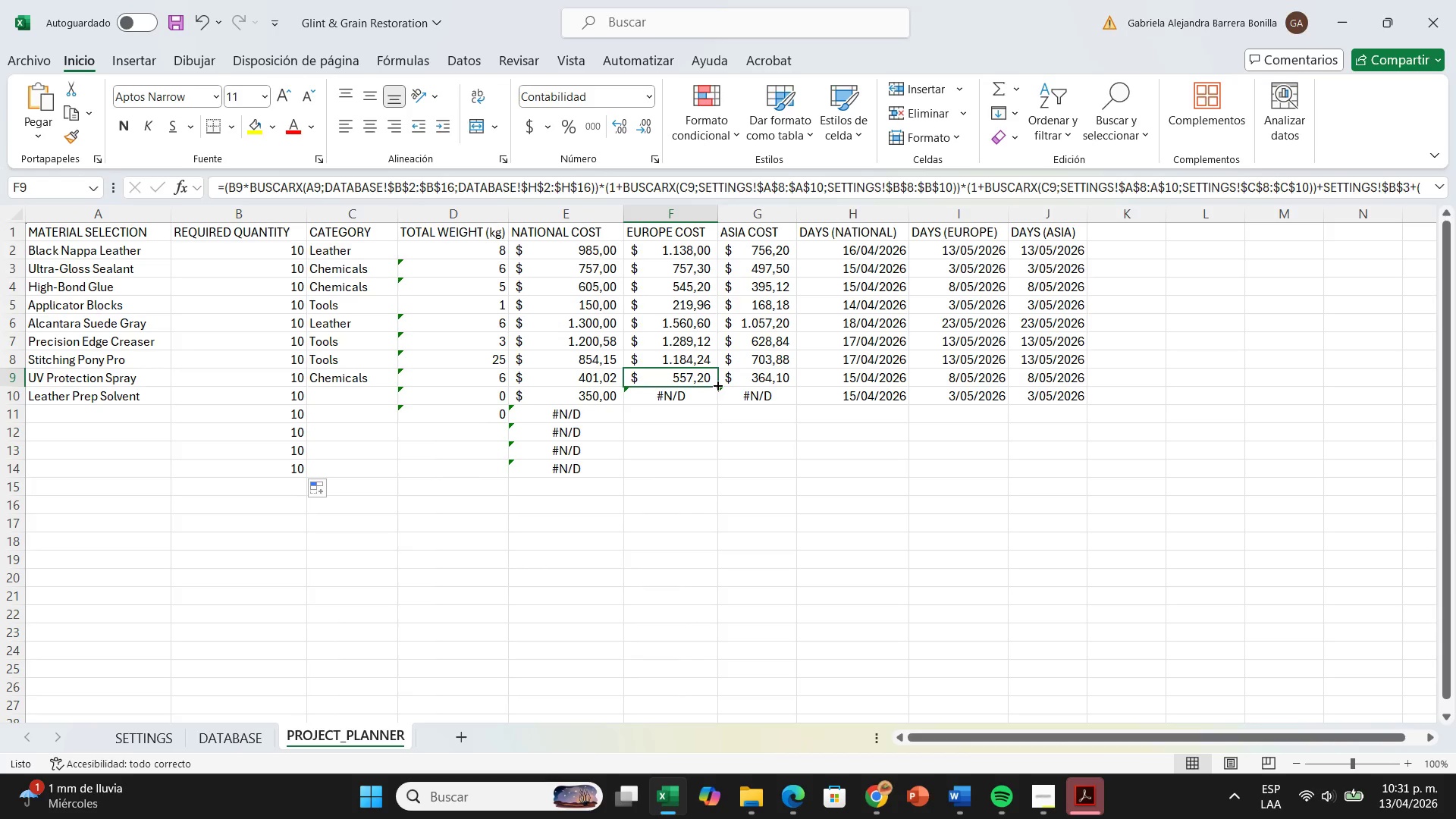 
left_click_drag(start_coordinate=[717, 384], to_coordinate=[704, 476])
 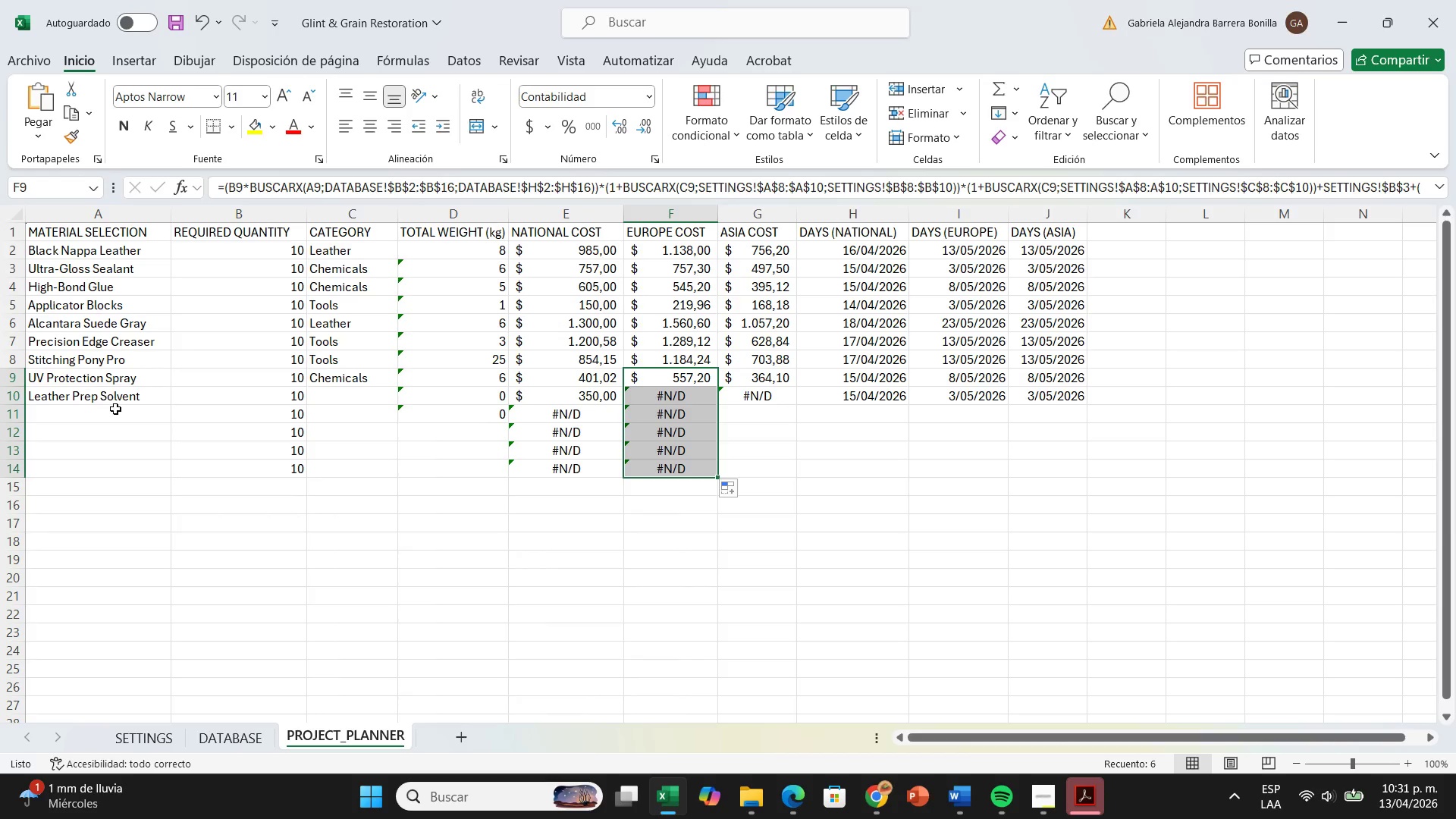 
left_click([115, 409])
 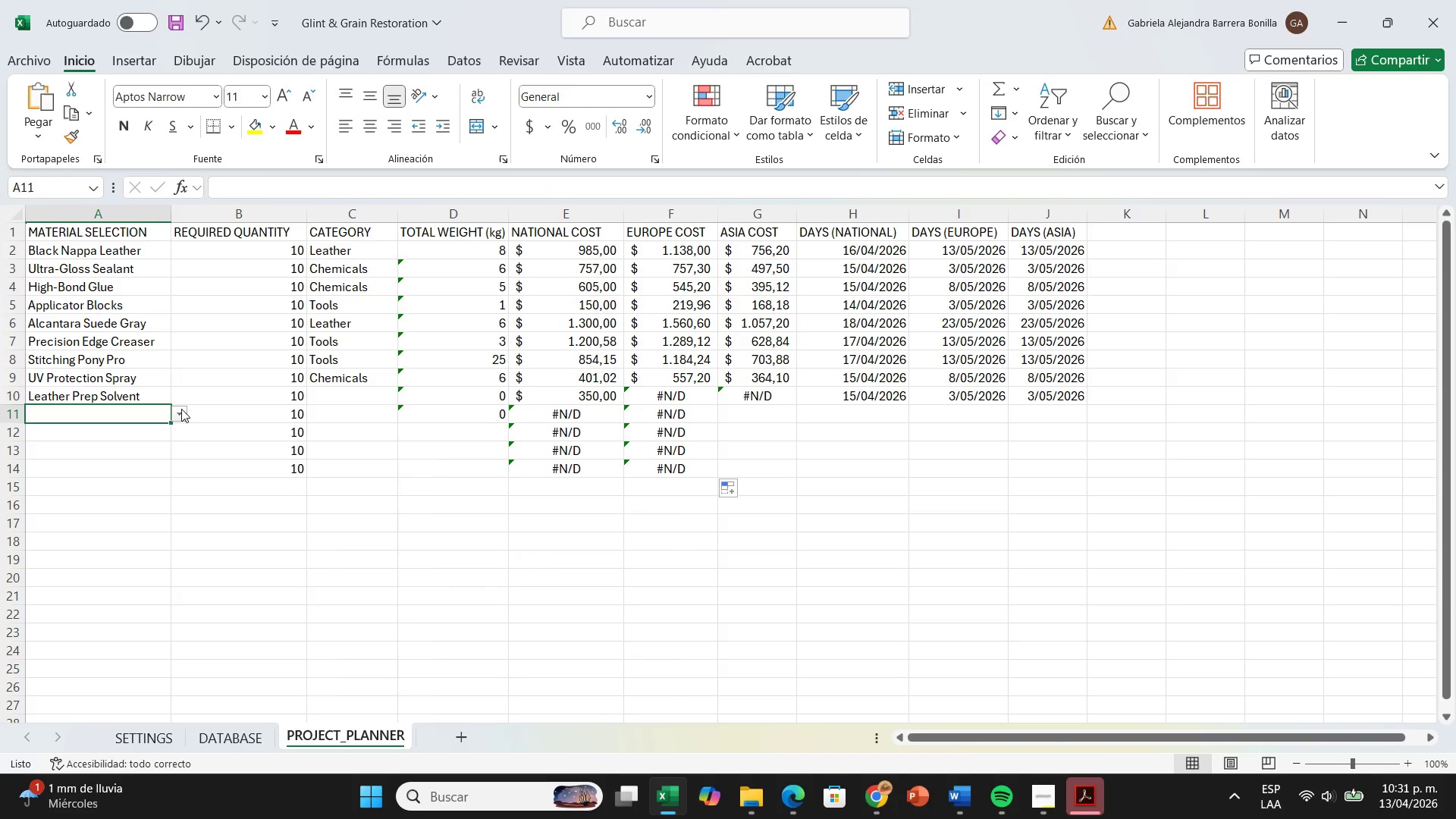 
left_click([179, 411])
 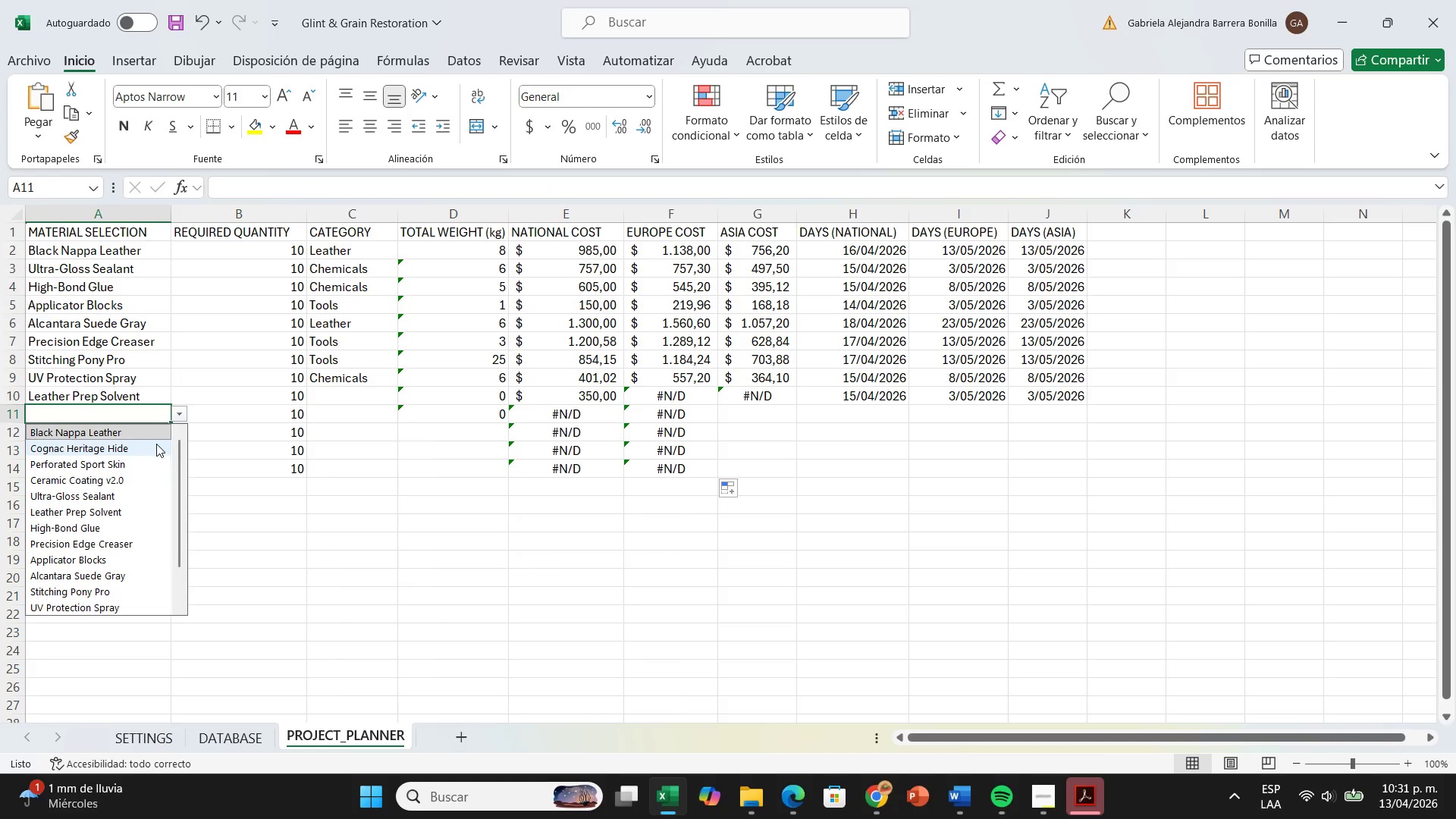 
left_click([156, 444])
 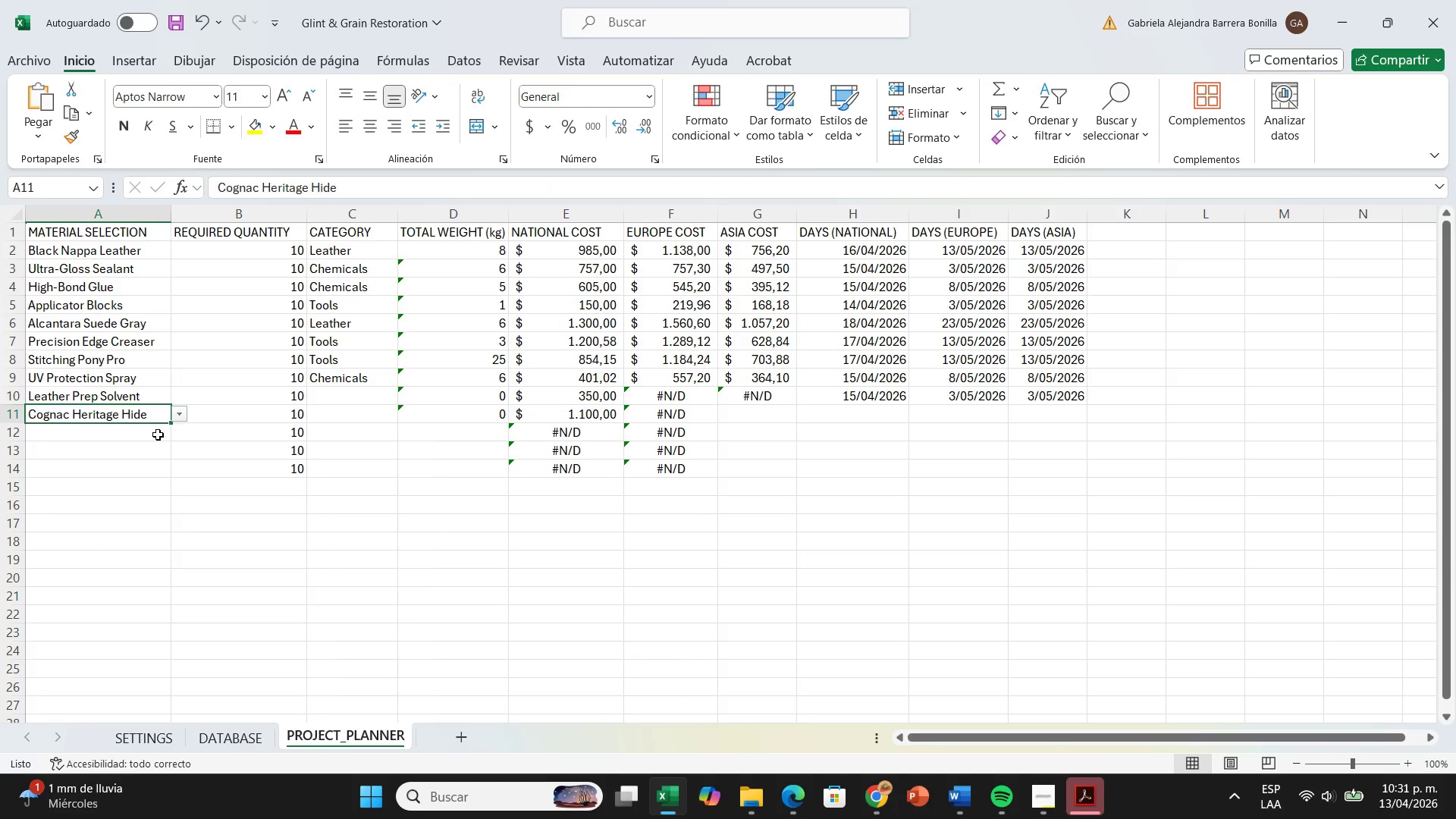 
left_click([158, 435])
 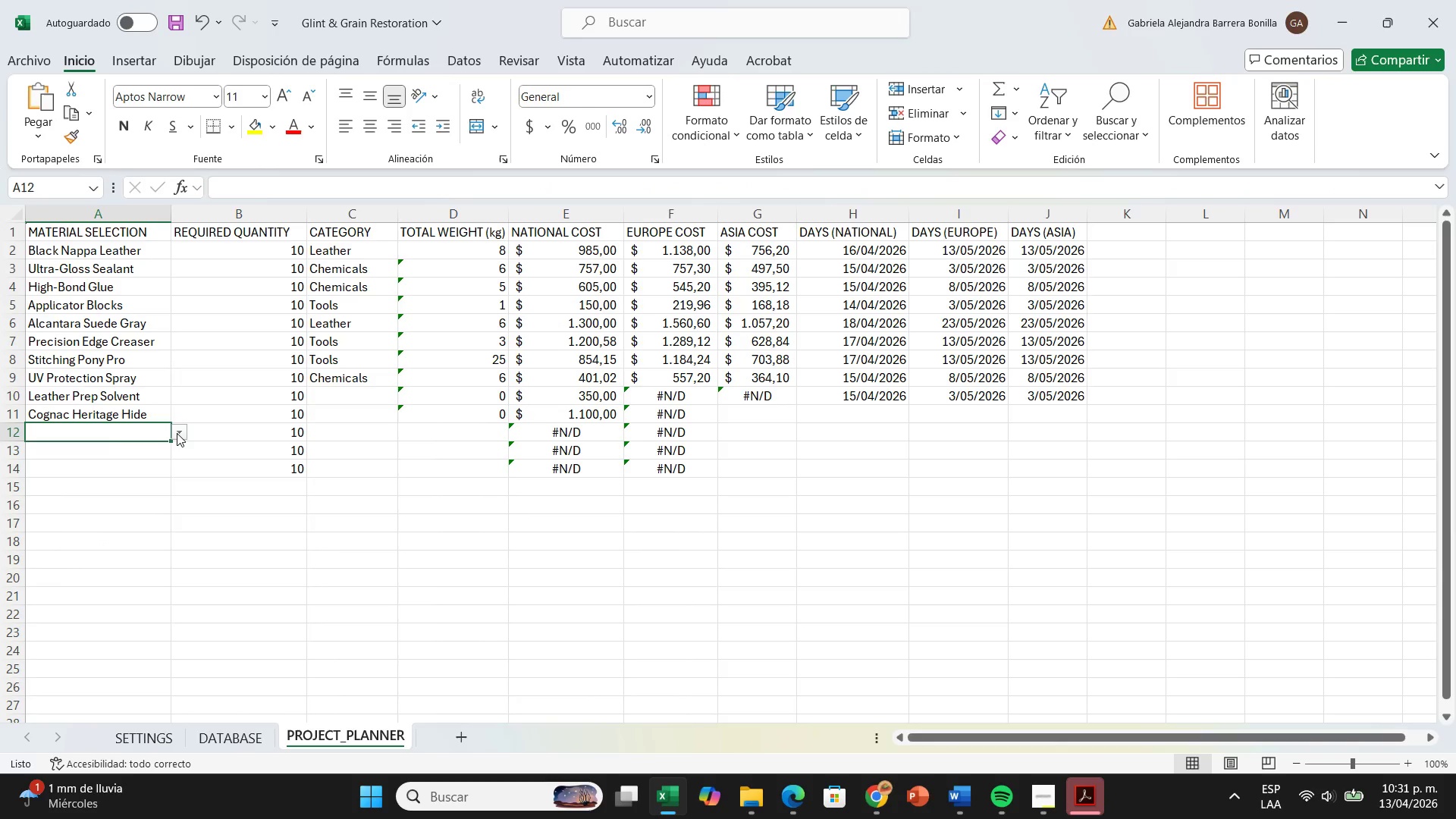 
left_click([177, 433])
 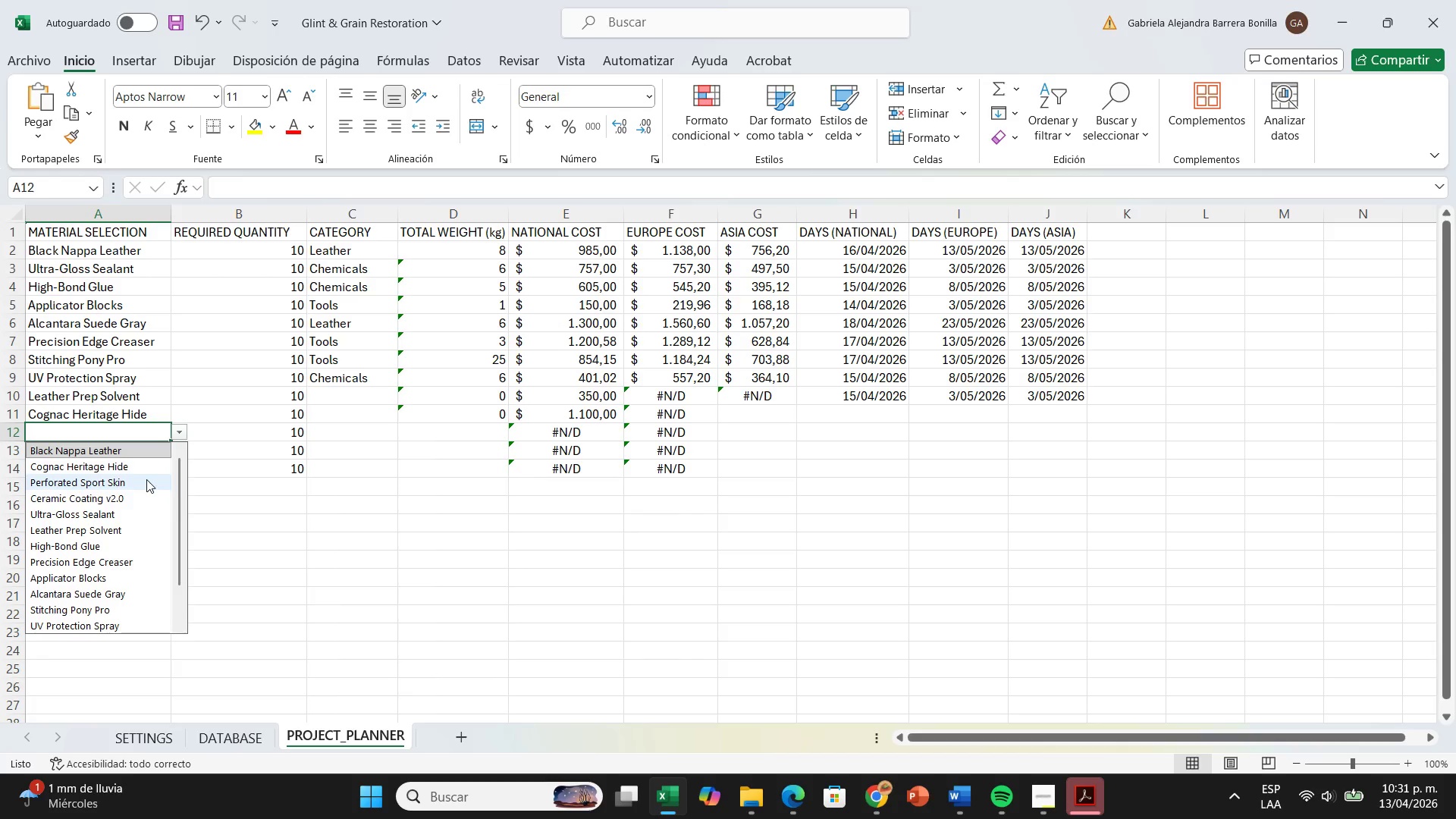 
left_click([146, 479])
 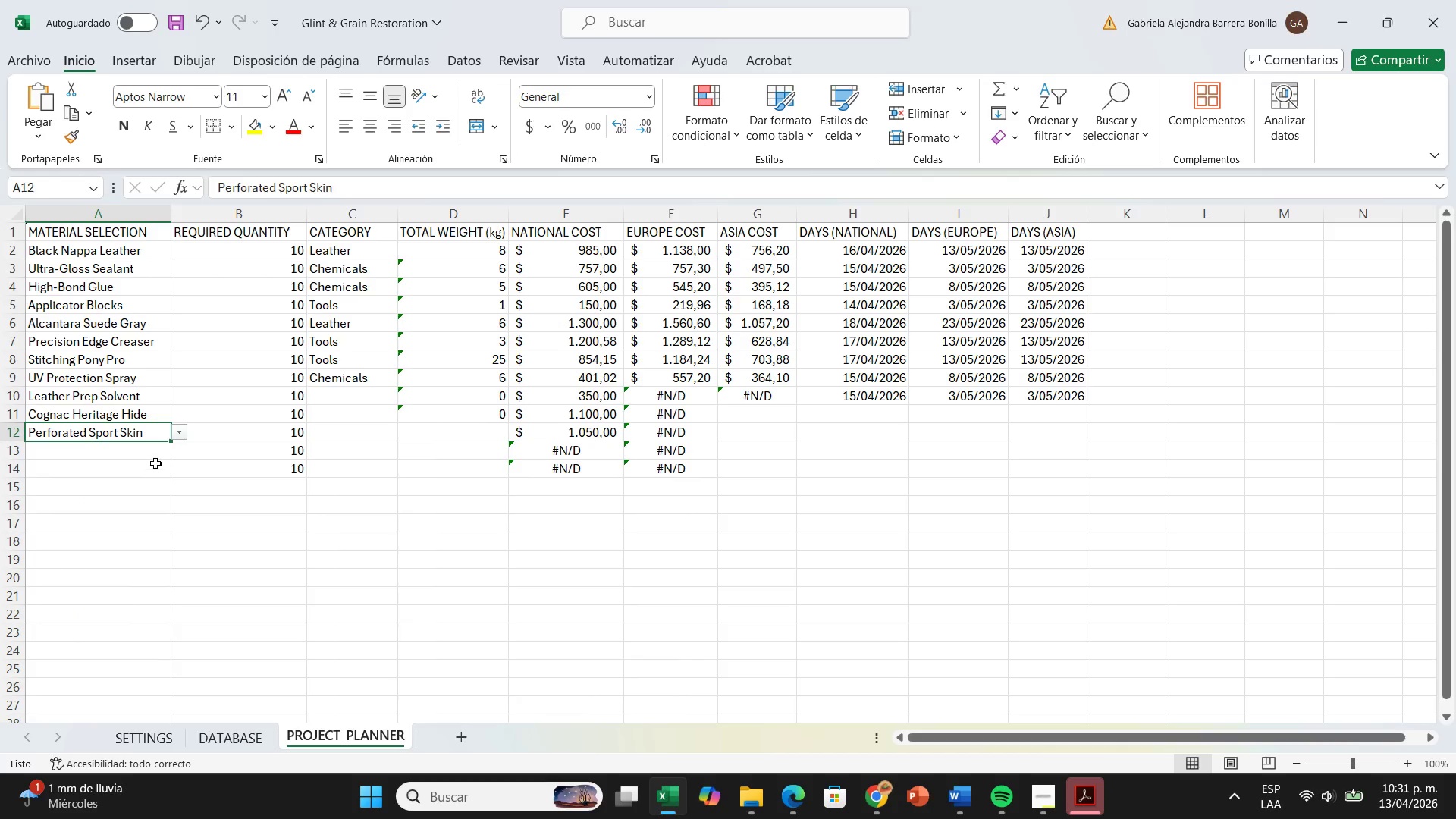 
left_click([155, 457])
 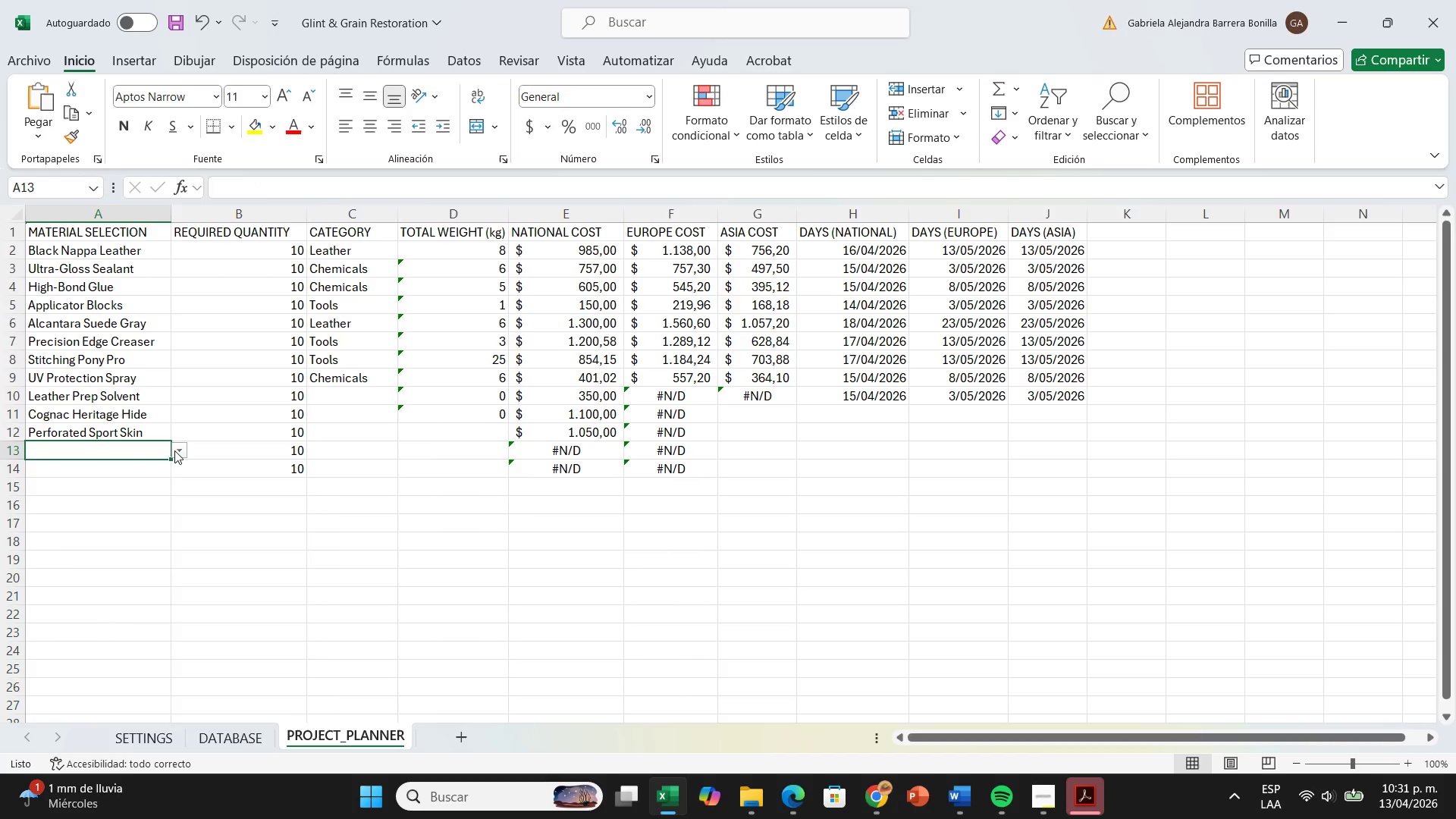 
left_click([174, 450])
 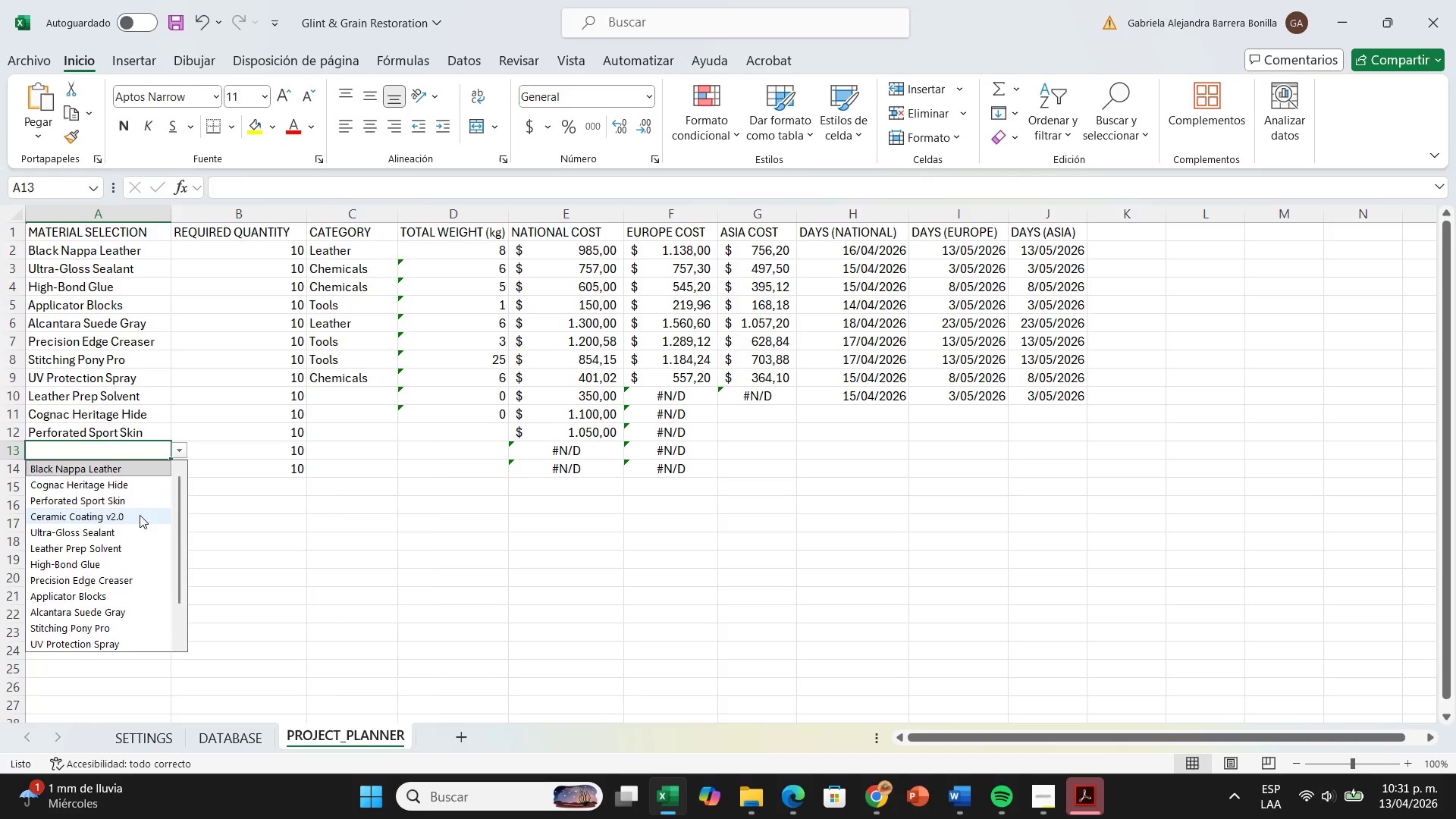 
left_click([140, 515])
 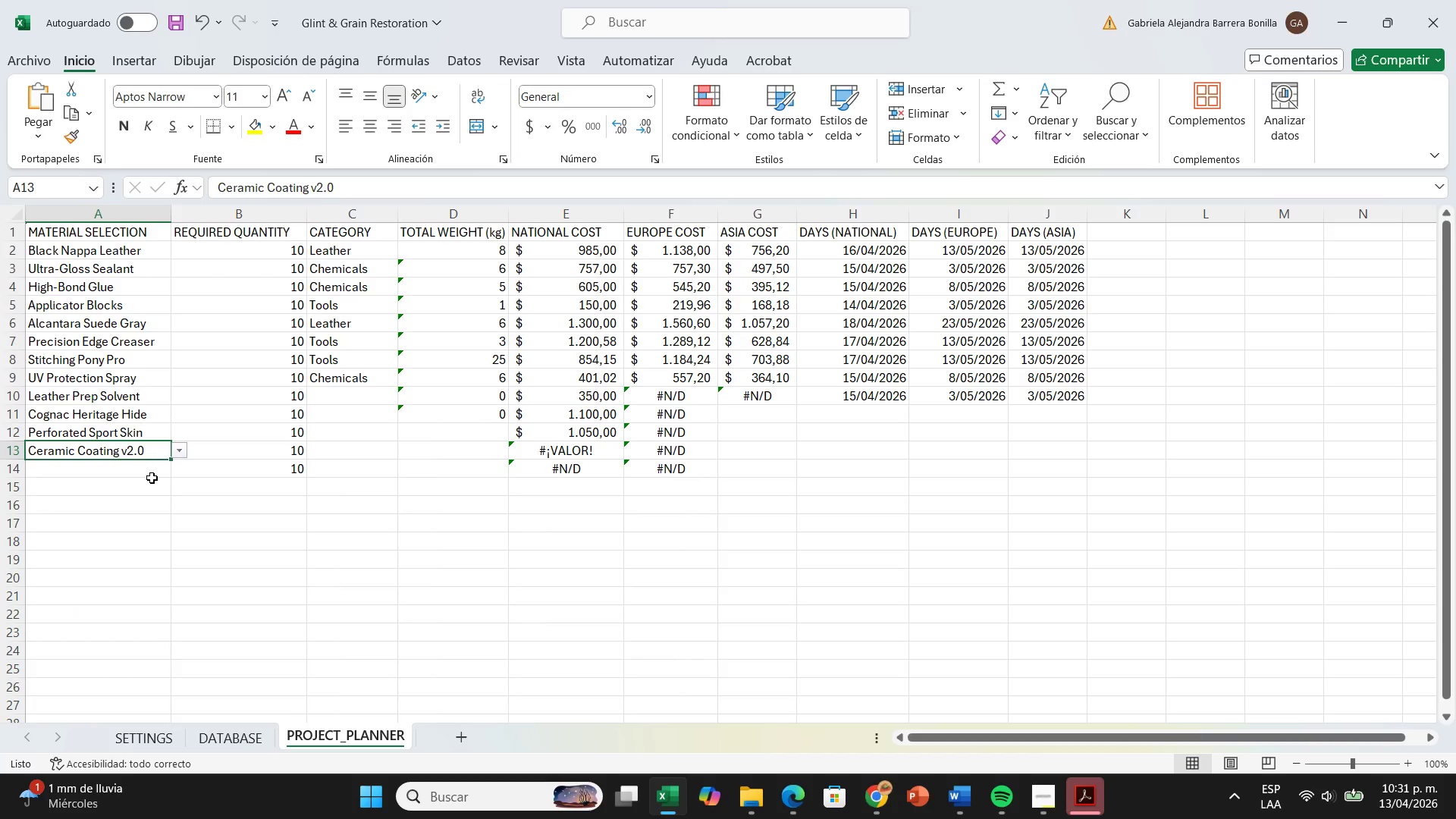 
left_click([152, 478])
 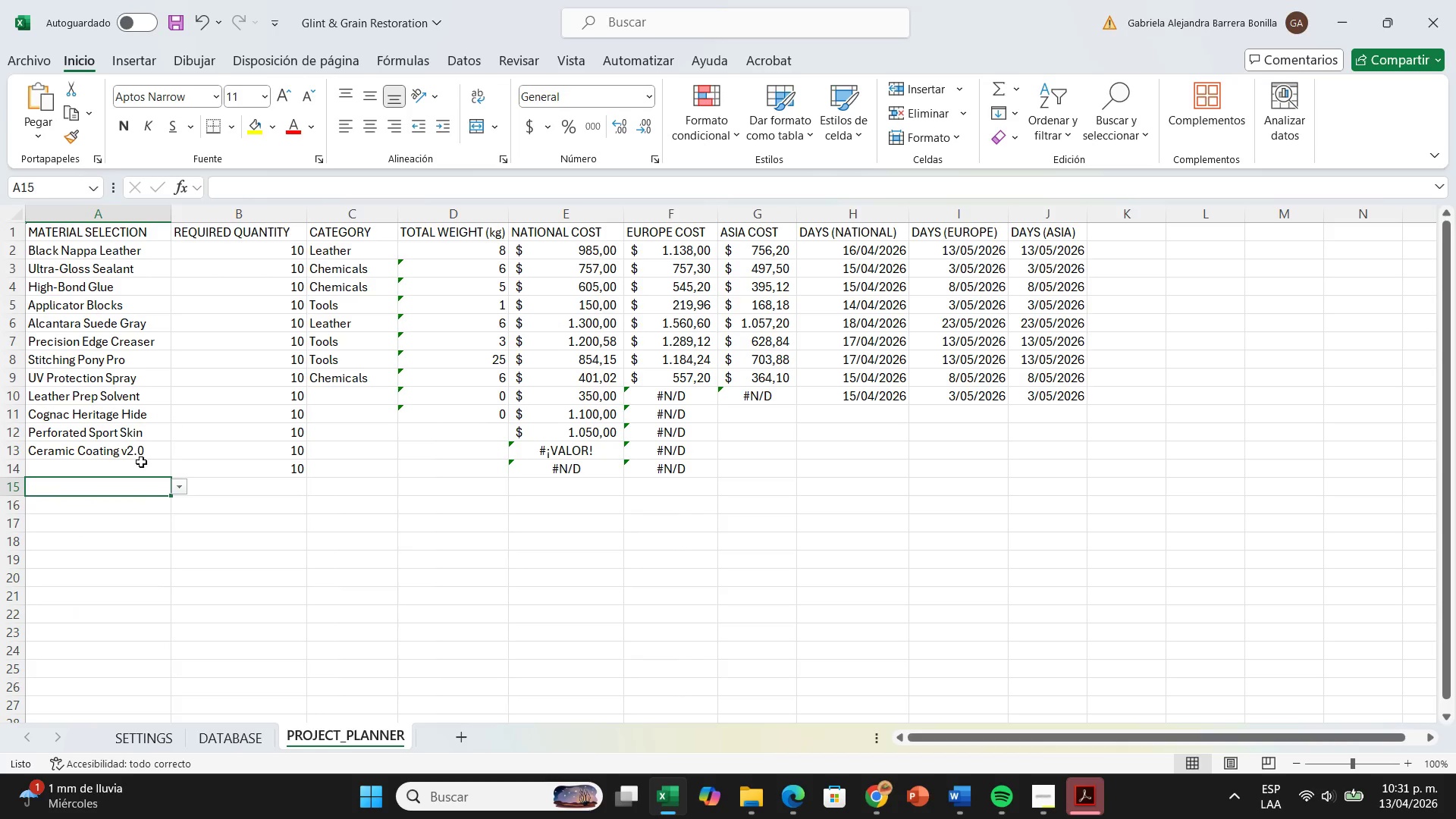 
left_click([146, 472])
 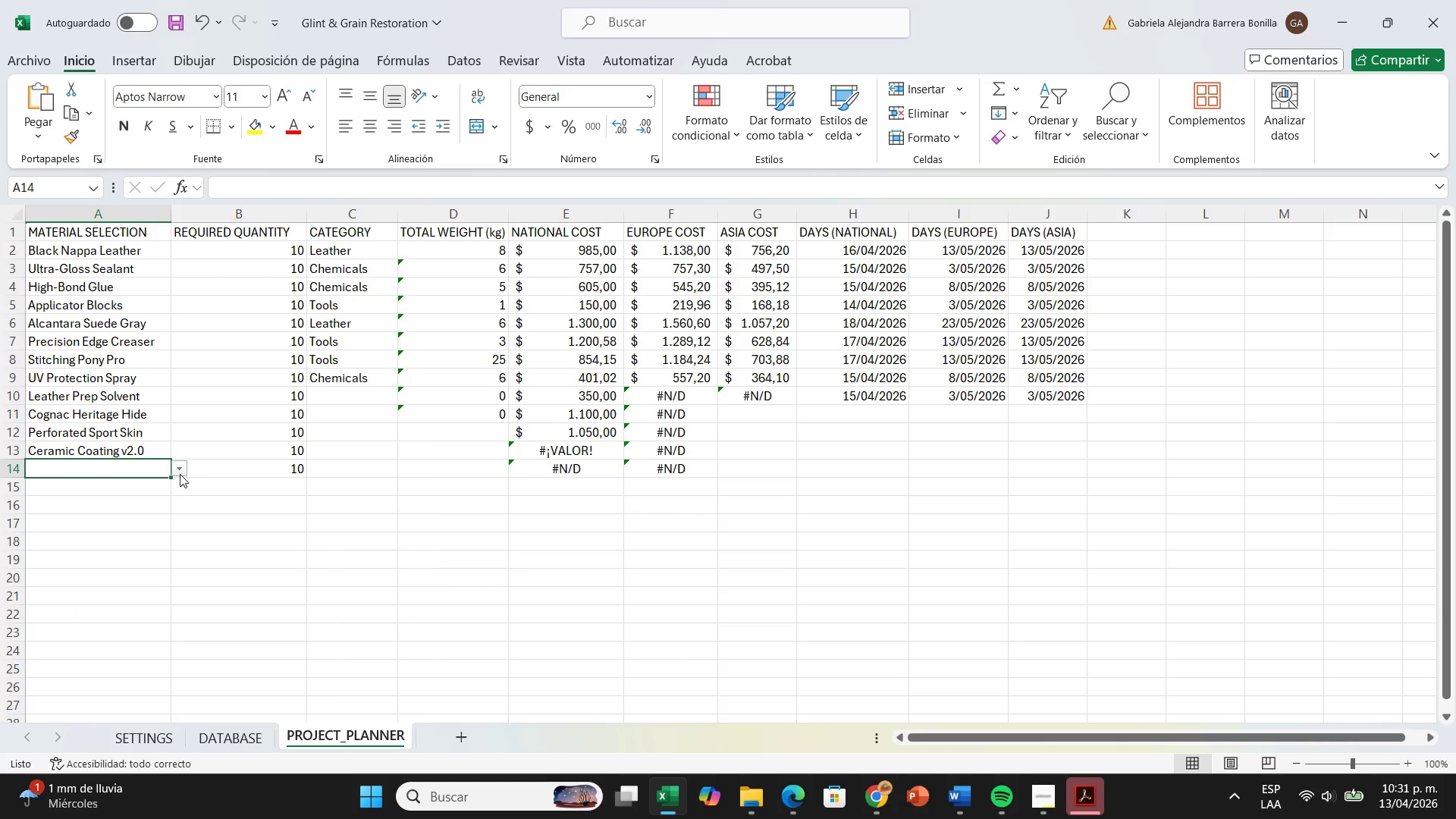 
left_click([180, 474])
 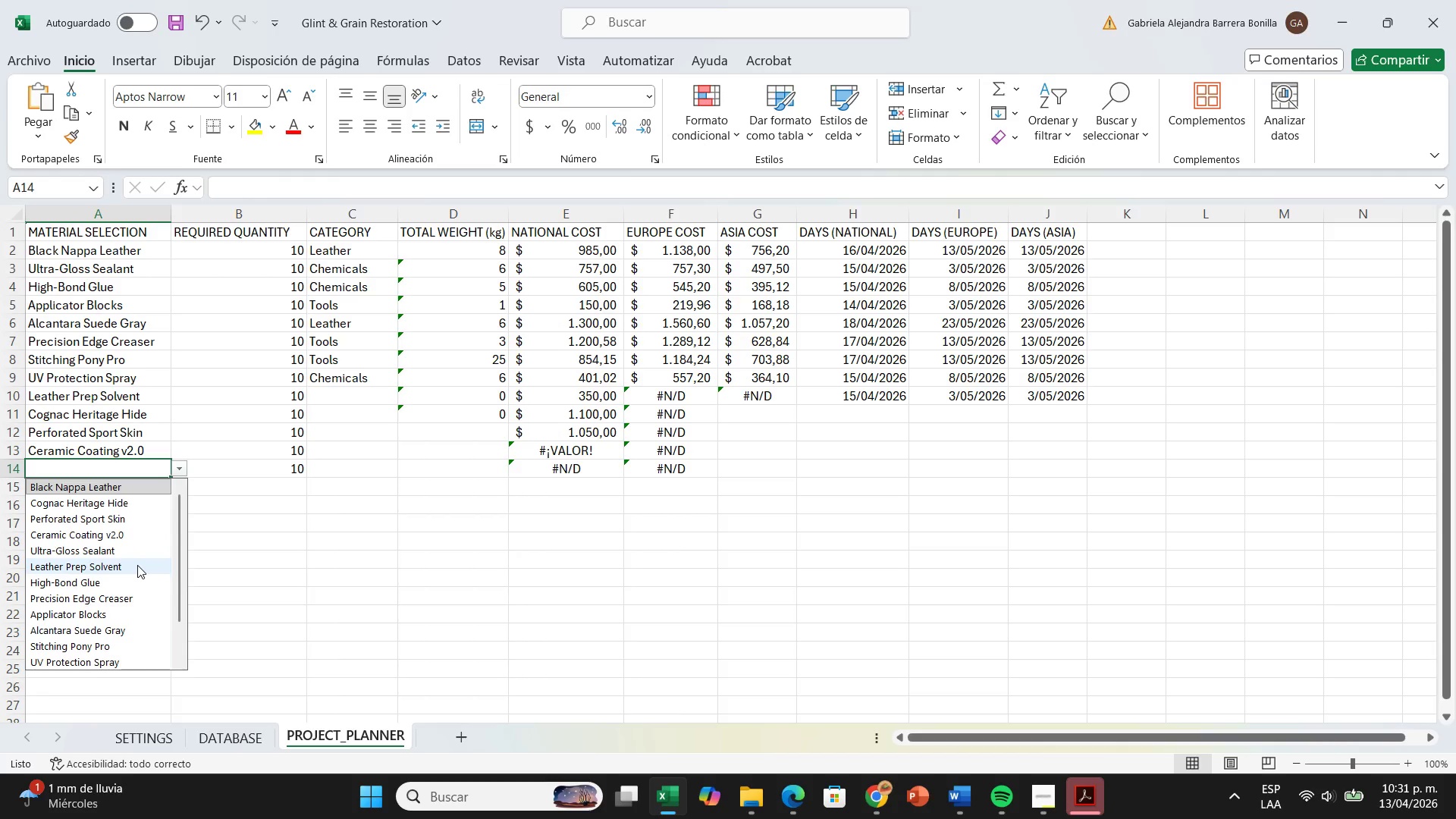 
wait(11.05)
 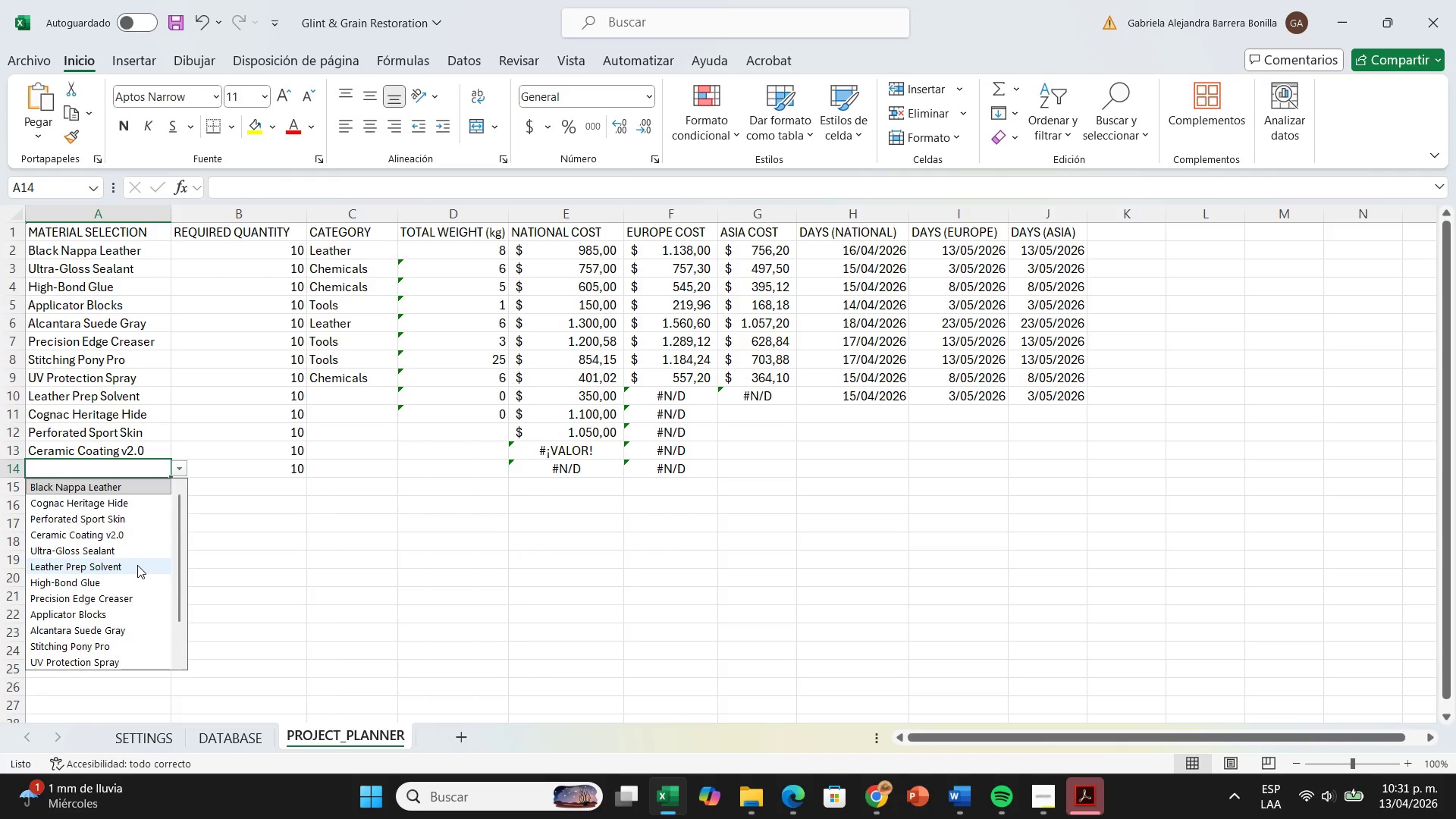 
scroll: coordinate [137, 578], scroll_direction: down, amount: 1.0
 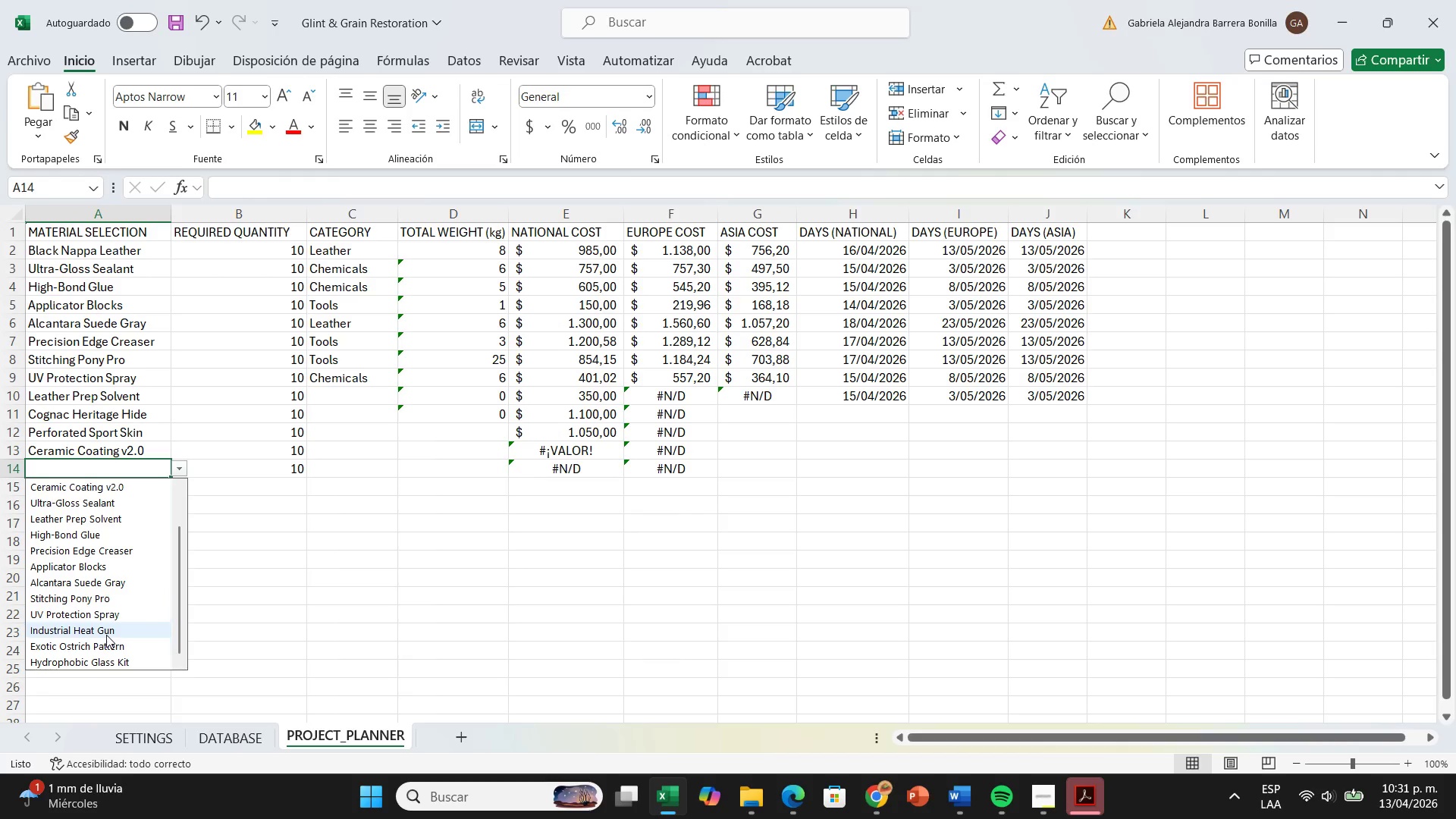 
wait(20.39)
 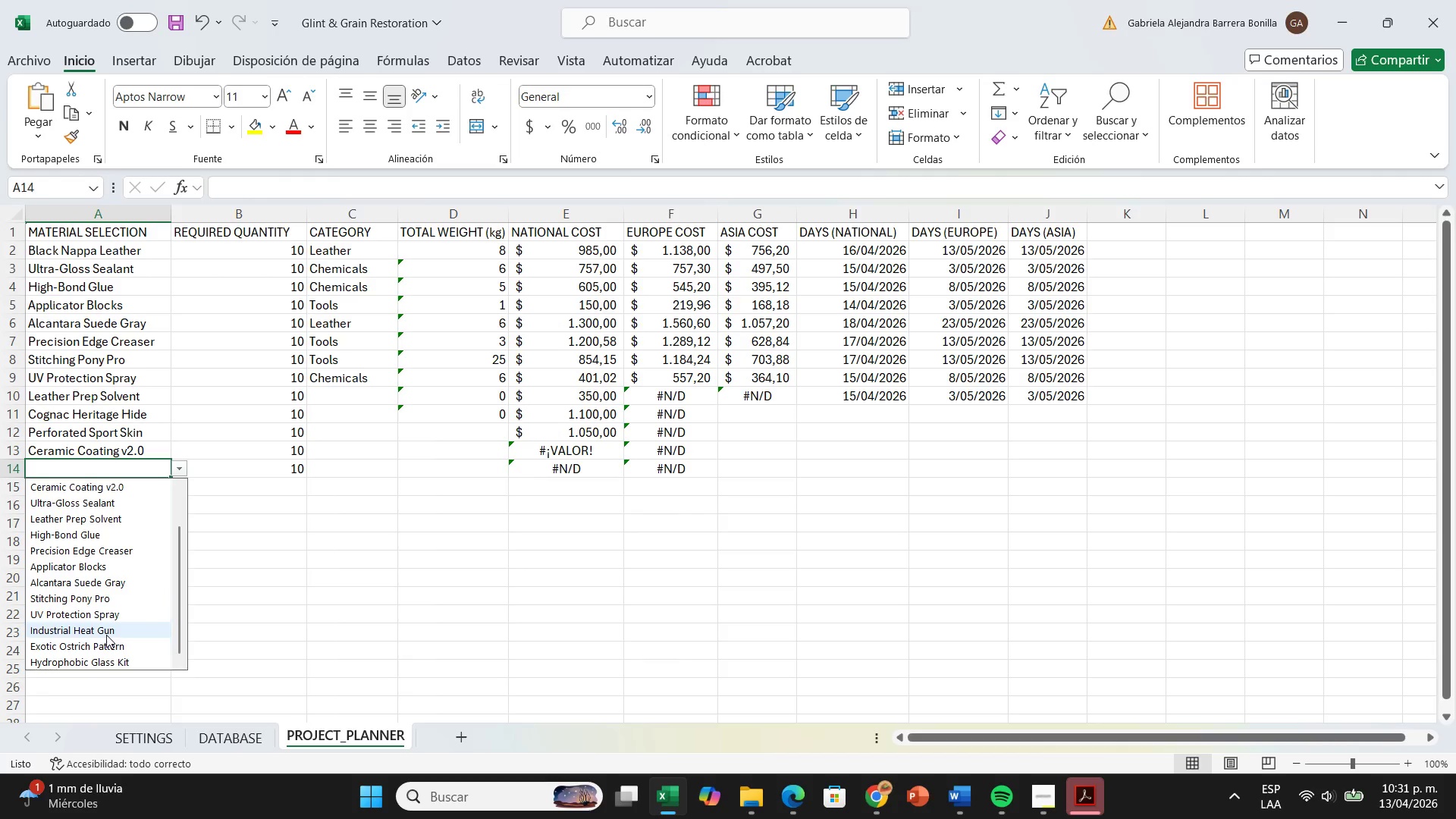 
left_click([106, 635])
 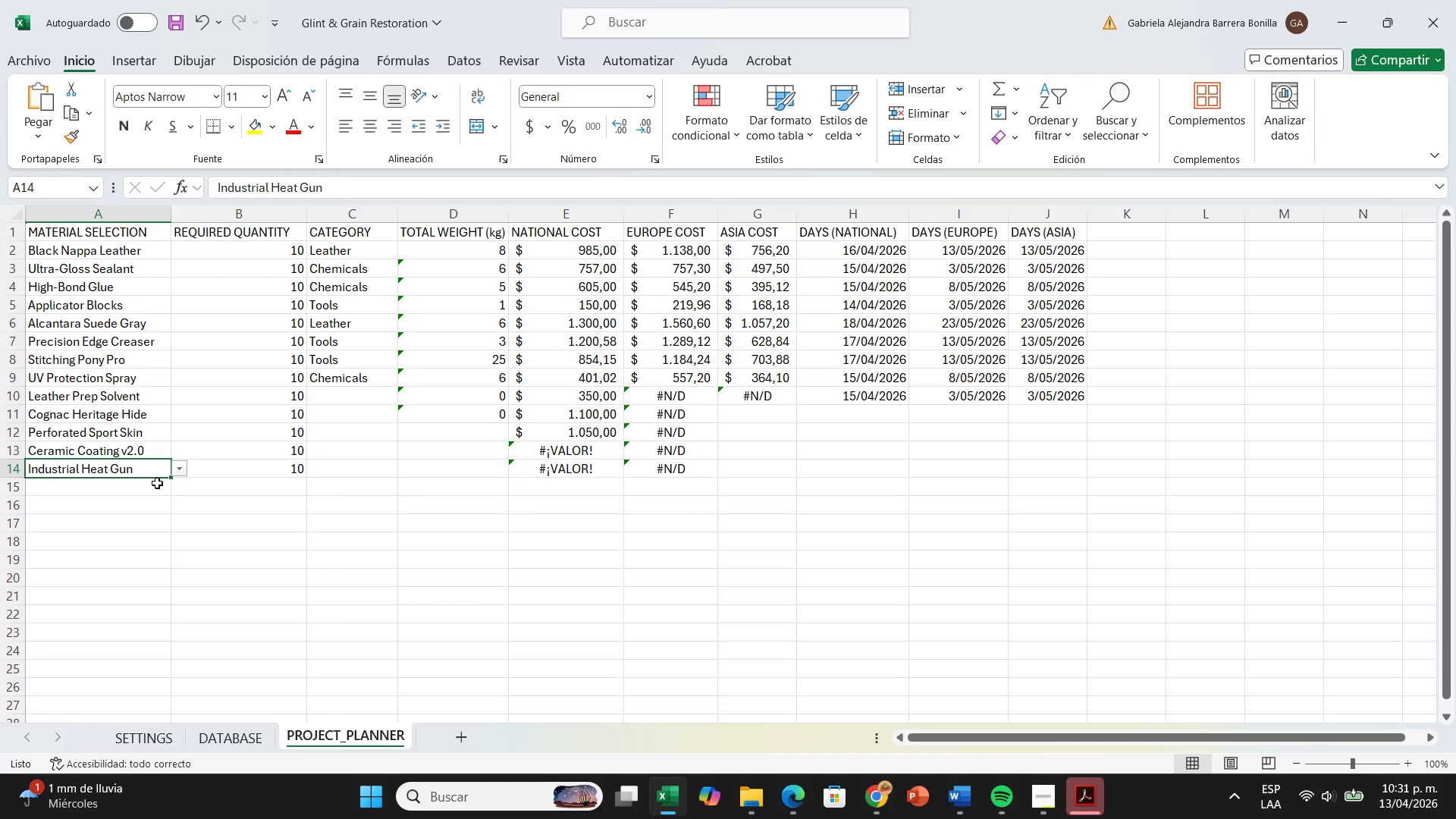 
left_click([154, 491])
 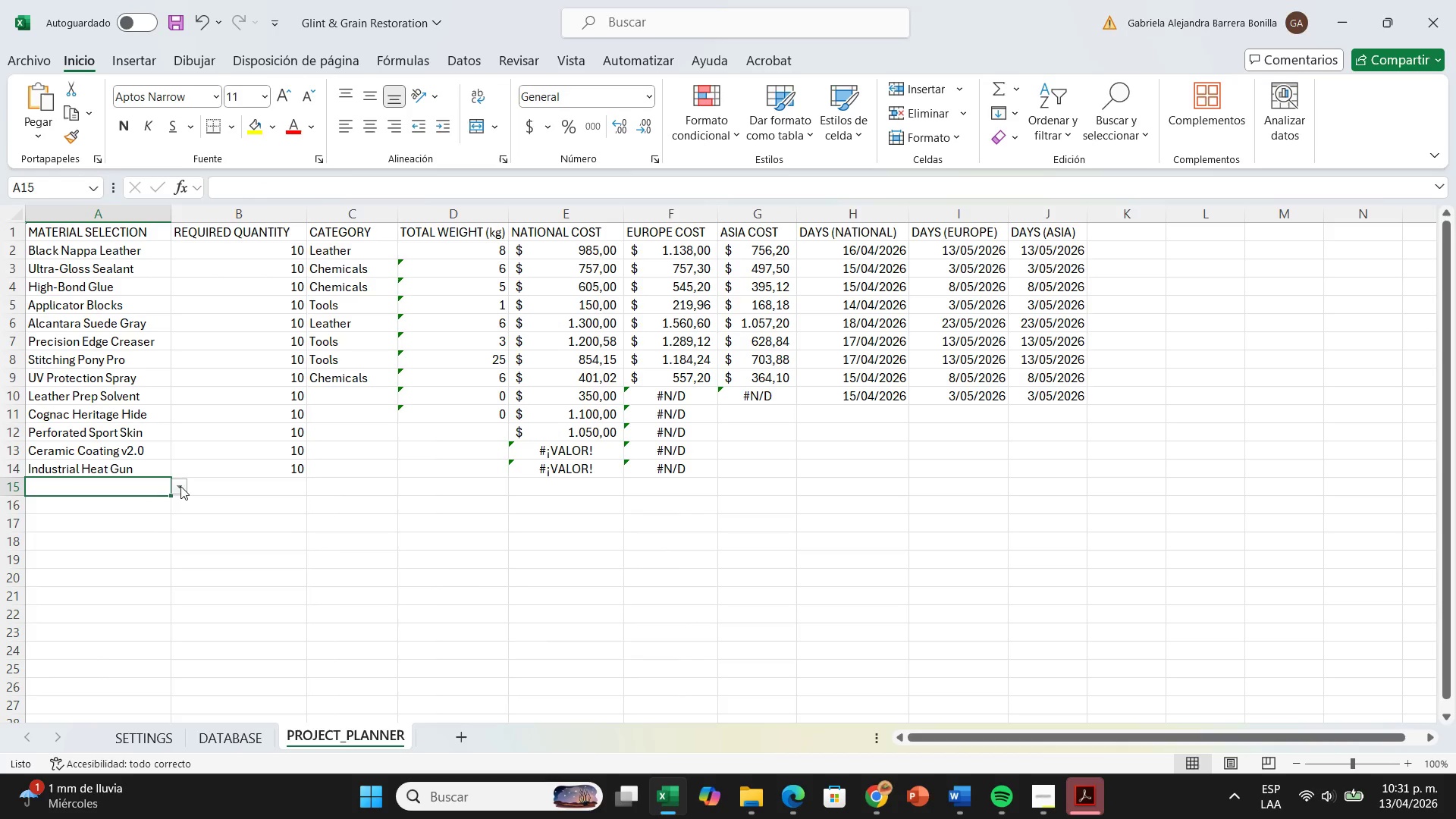 
left_click([180, 486])
 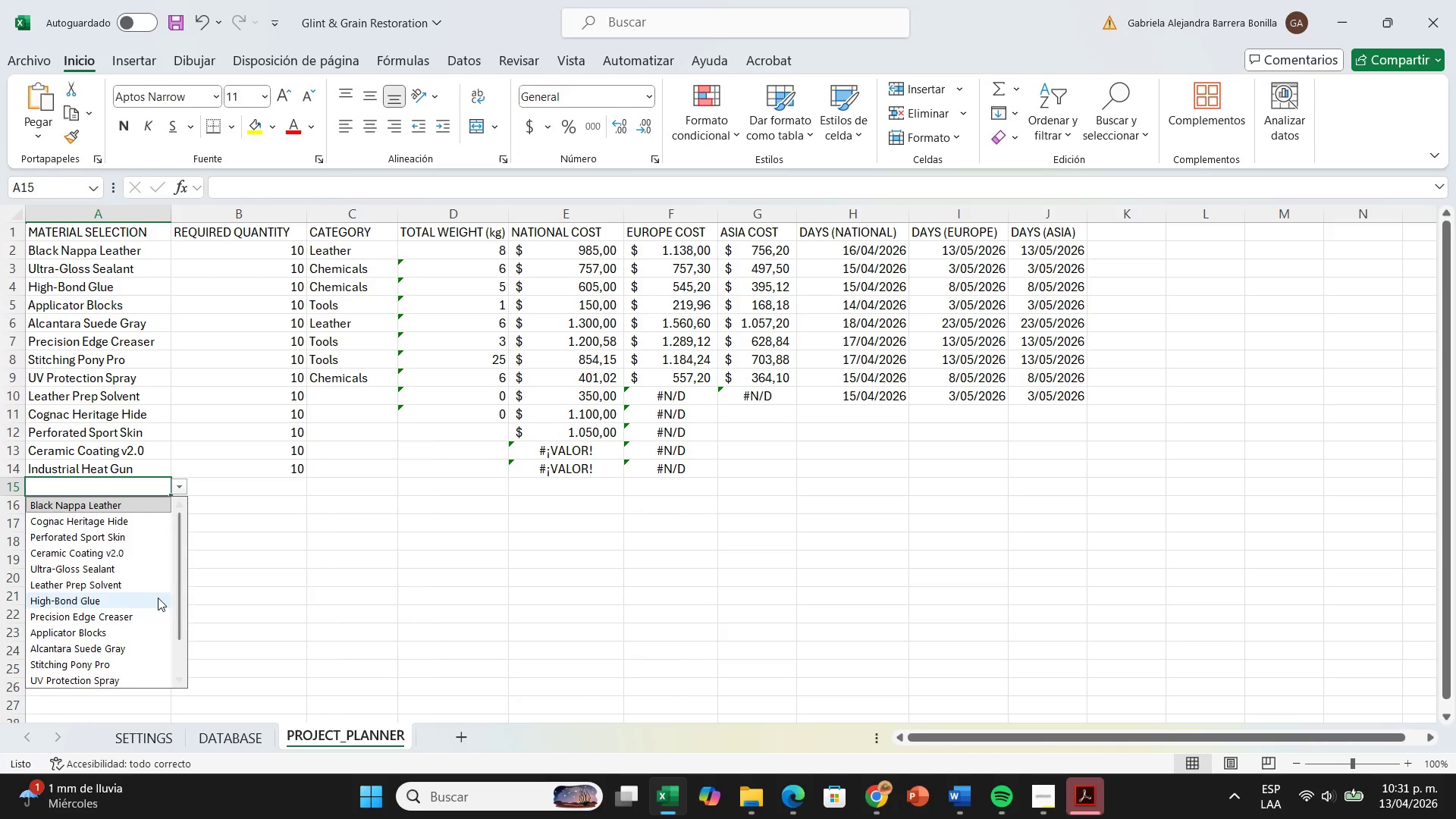 
scroll: coordinate [155, 604], scroll_direction: down, amount: 1.0
 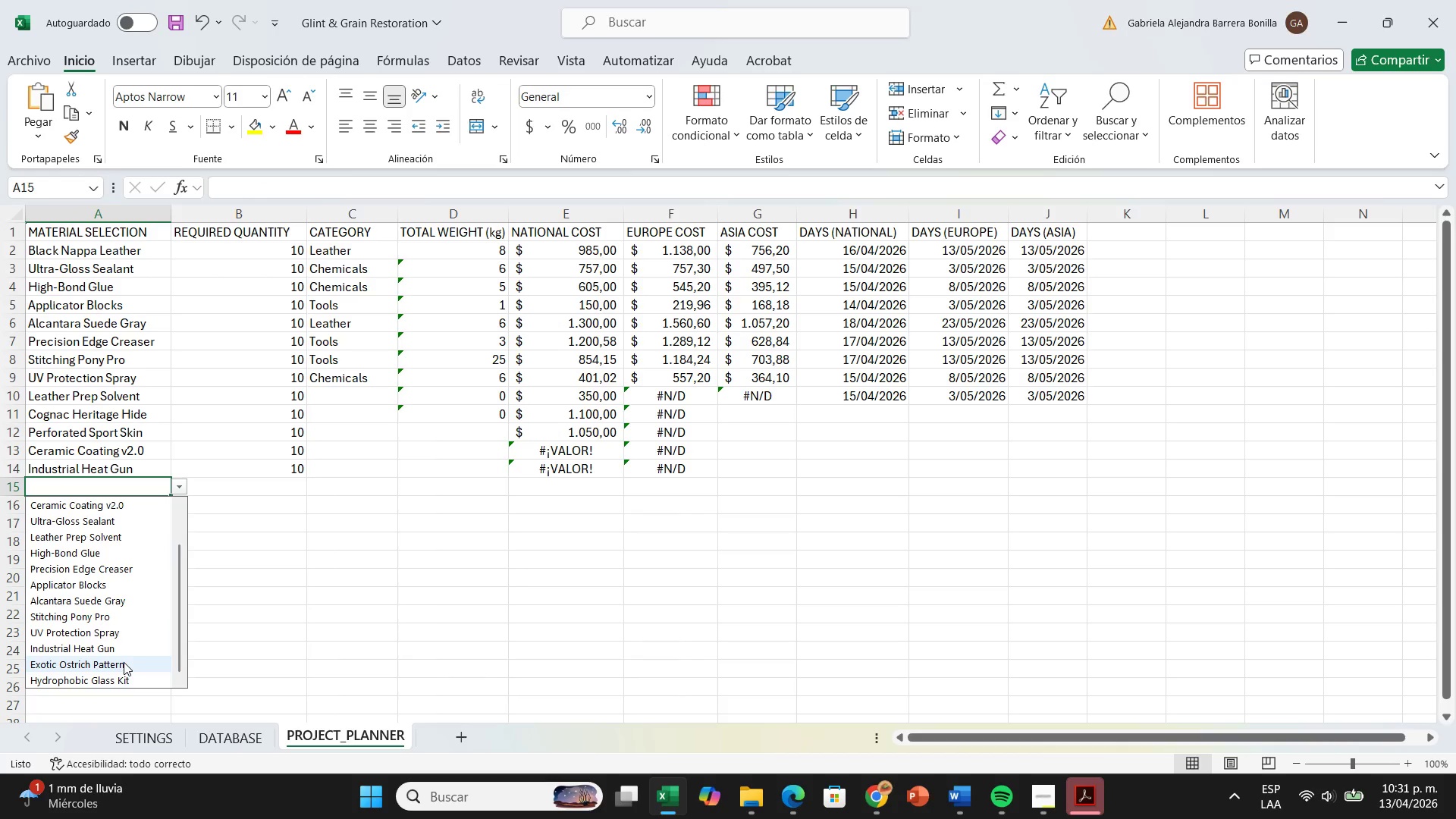 
left_click([124, 662])
 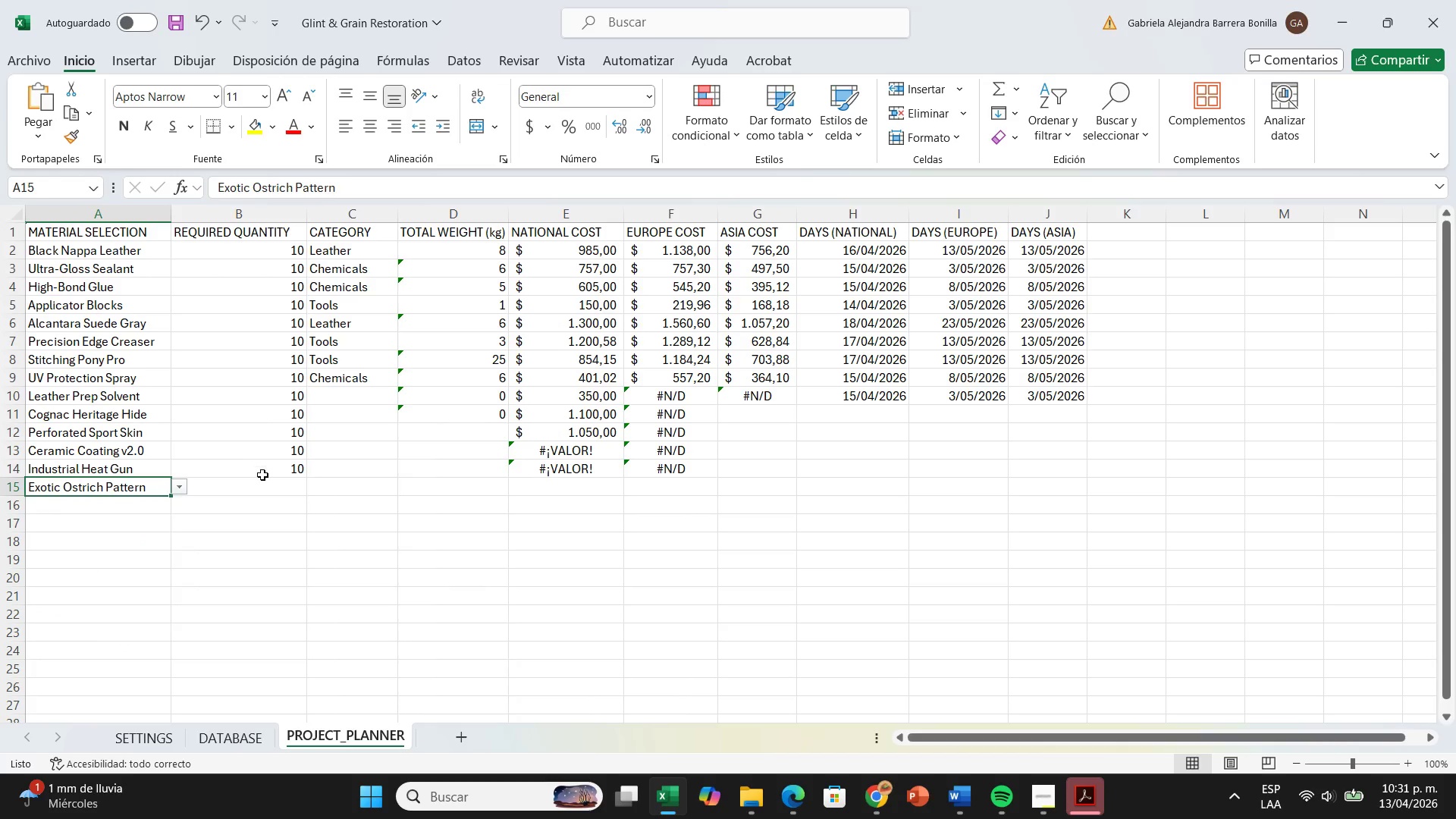 
left_click([262, 477])
 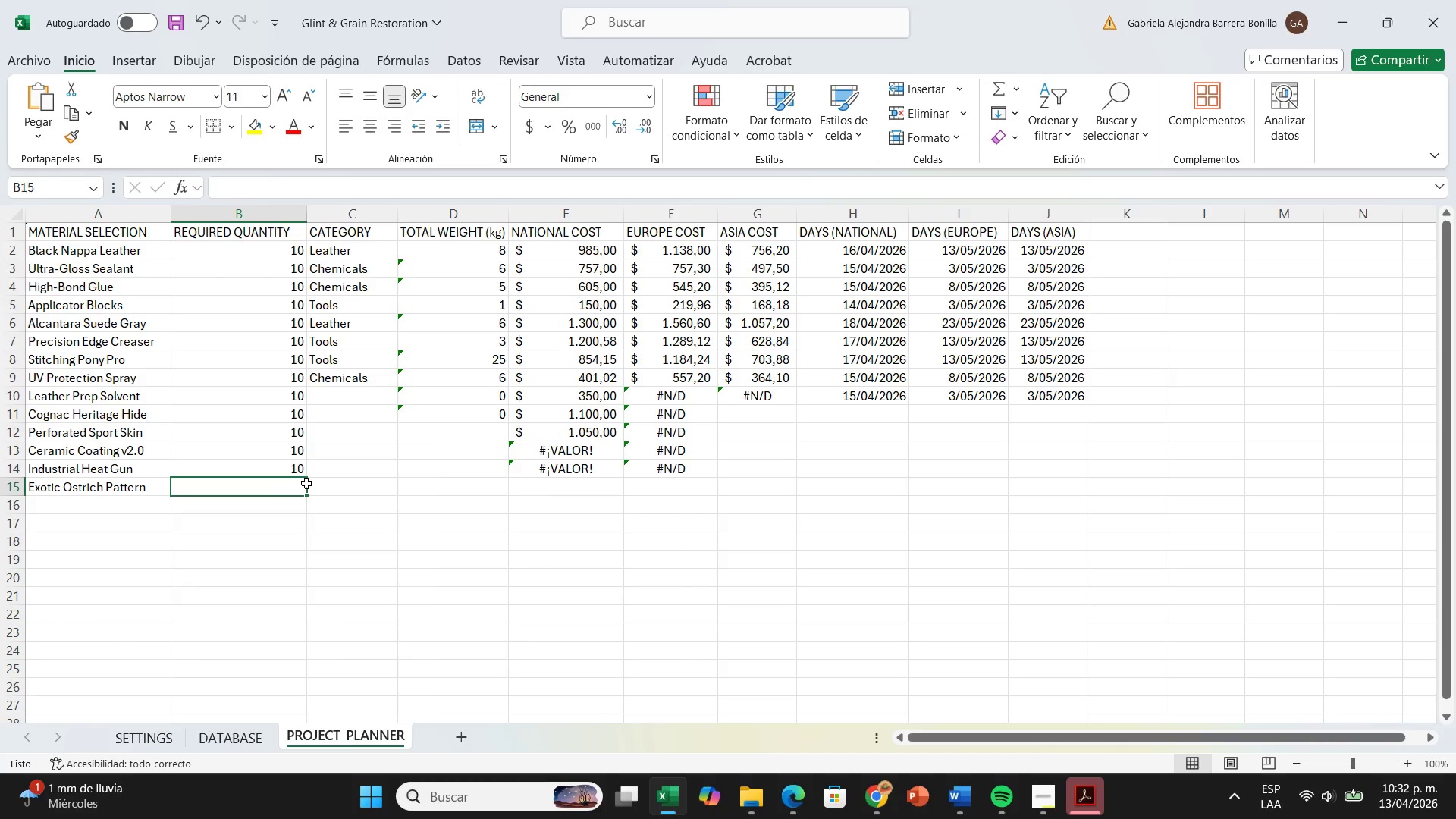 
left_click([300, 469])
 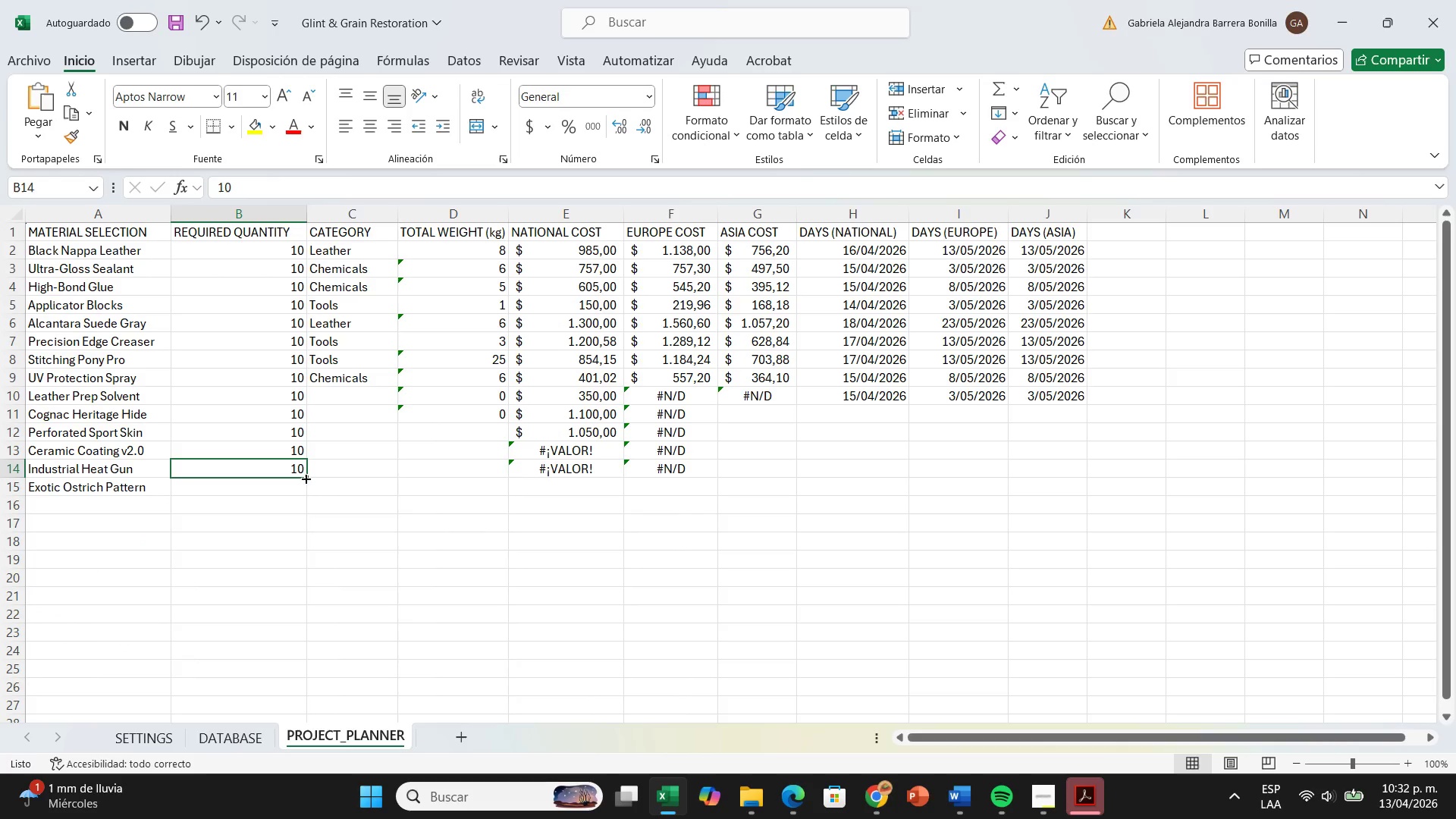 
left_click_drag(start_coordinate=[305, 478], to_coordinate=[306, 501])
 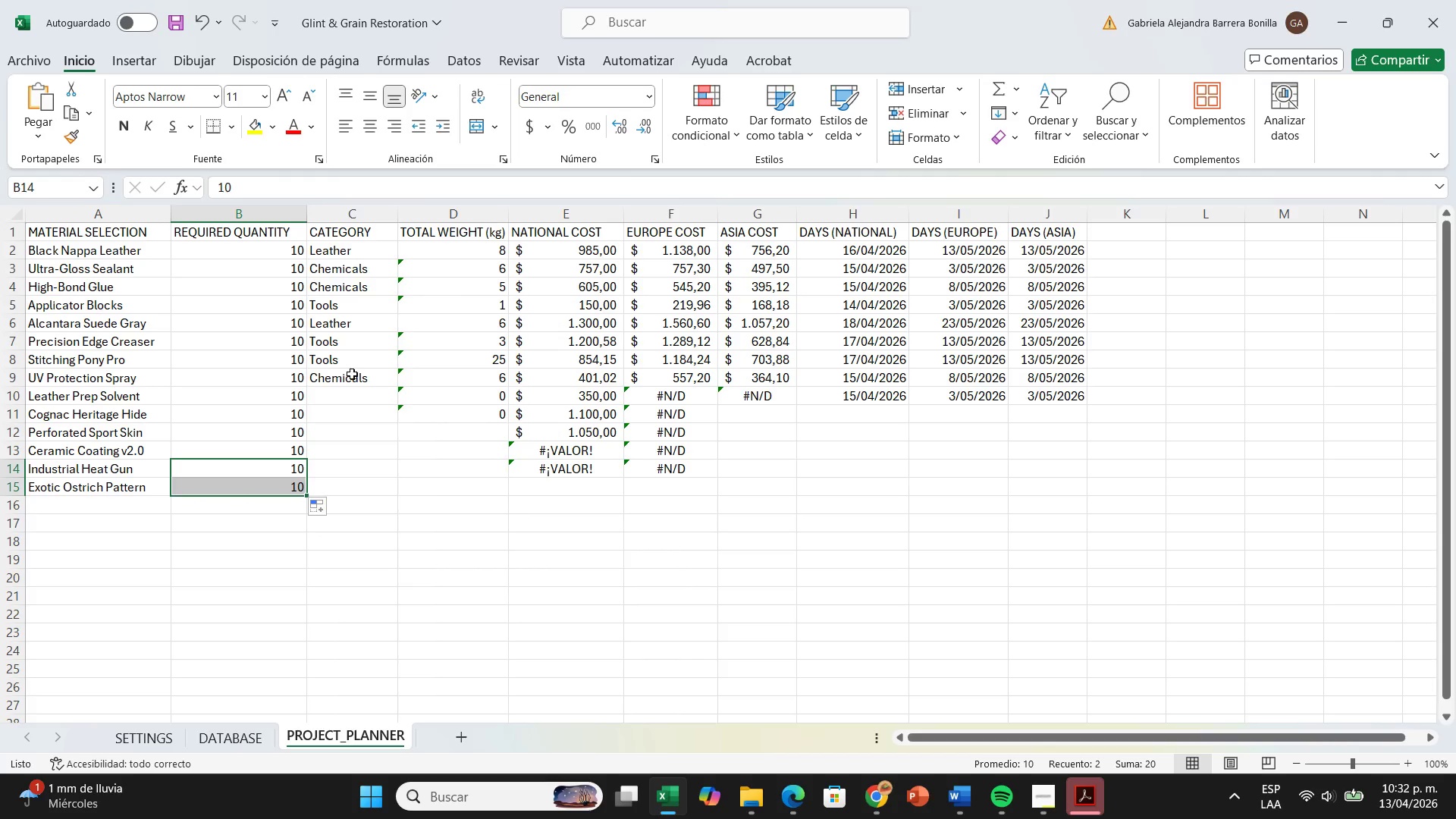 
left_click([352, 375])
 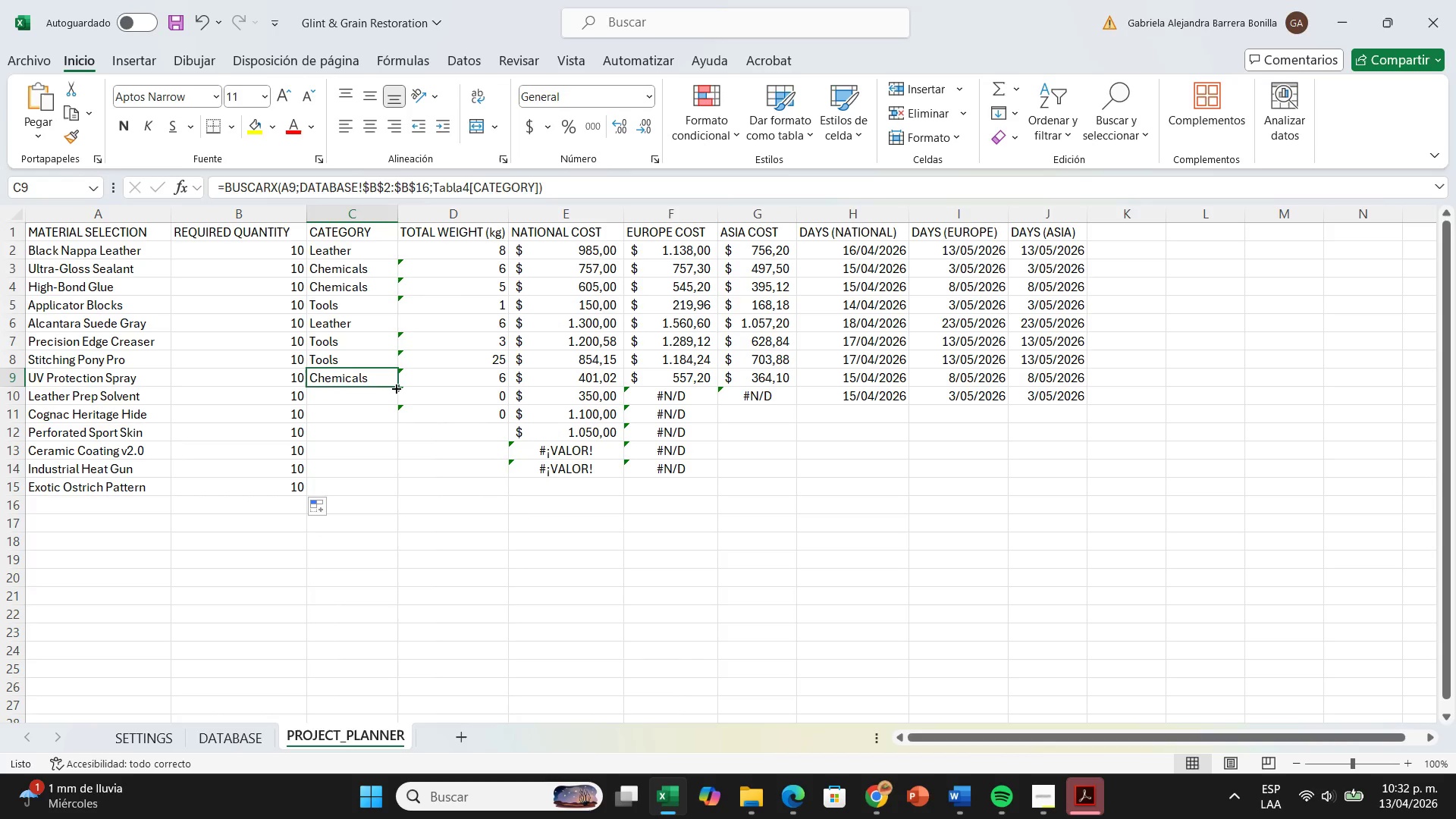 
left_click_drag(start_coordinate=[397, 387], to_coordinate=[376, 487])
 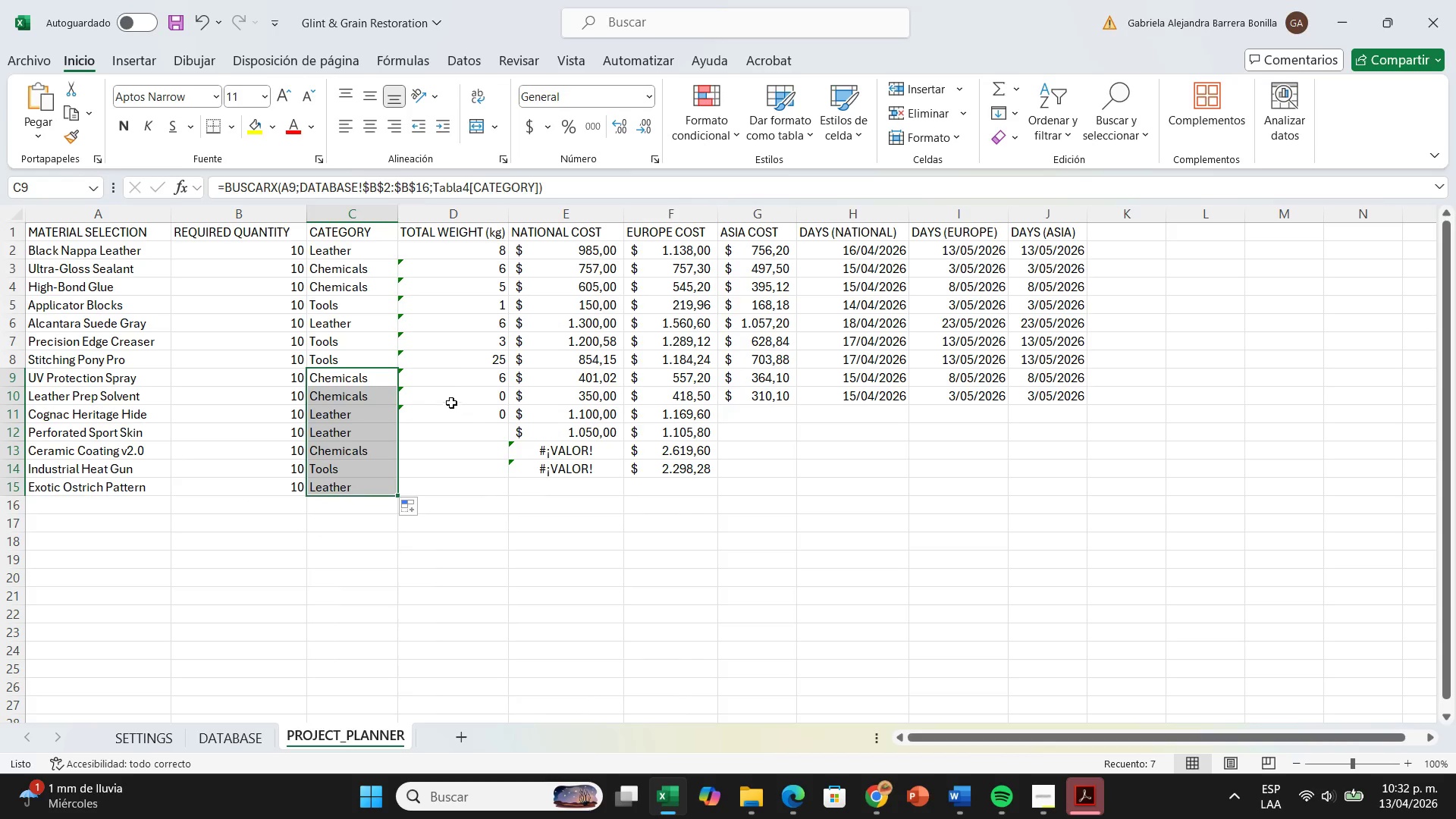 
left_click([477, 413])
 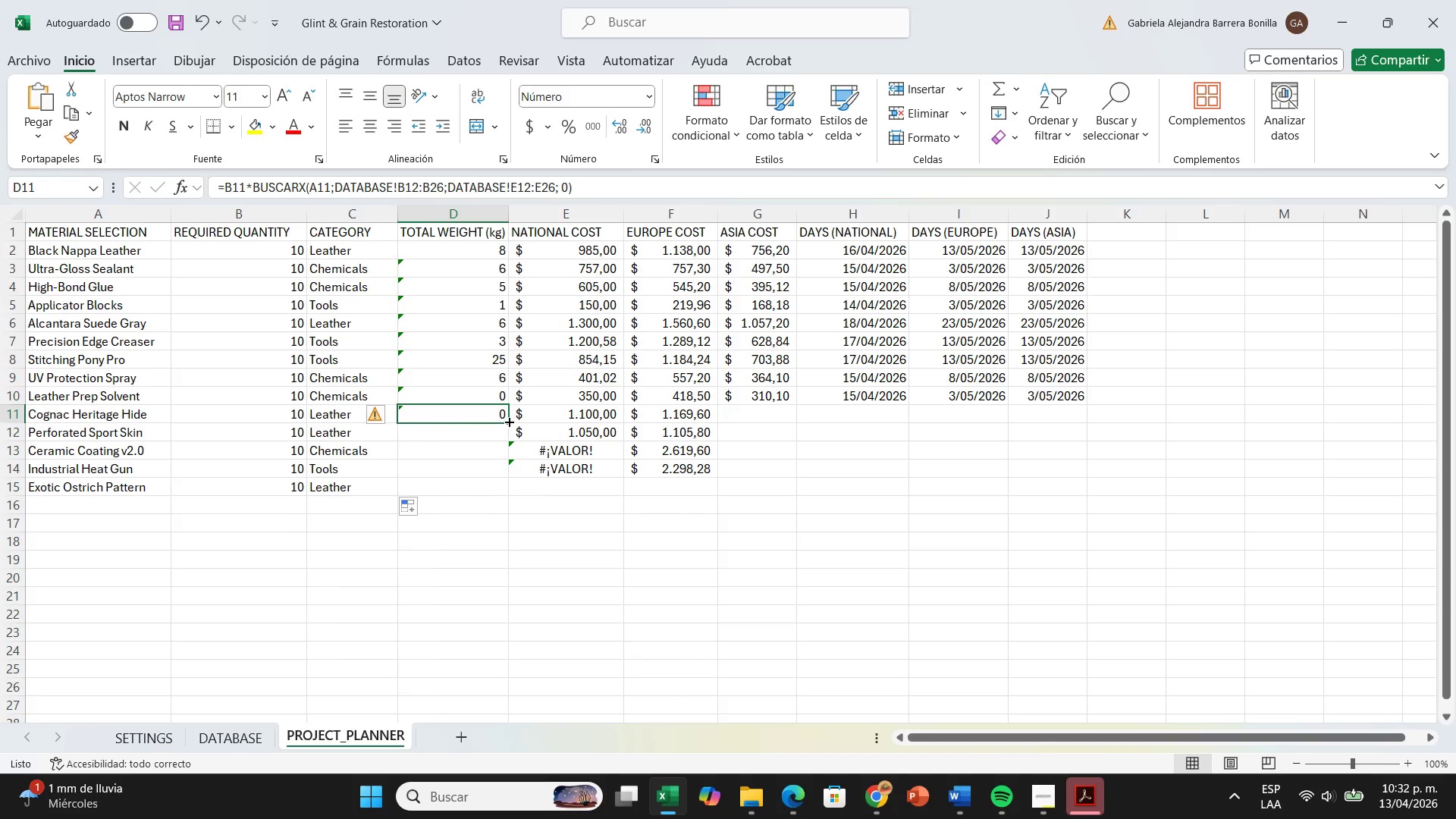 
left_click_drag(start_coordinate=[508, 421], to_coordinate=[500, 491])
 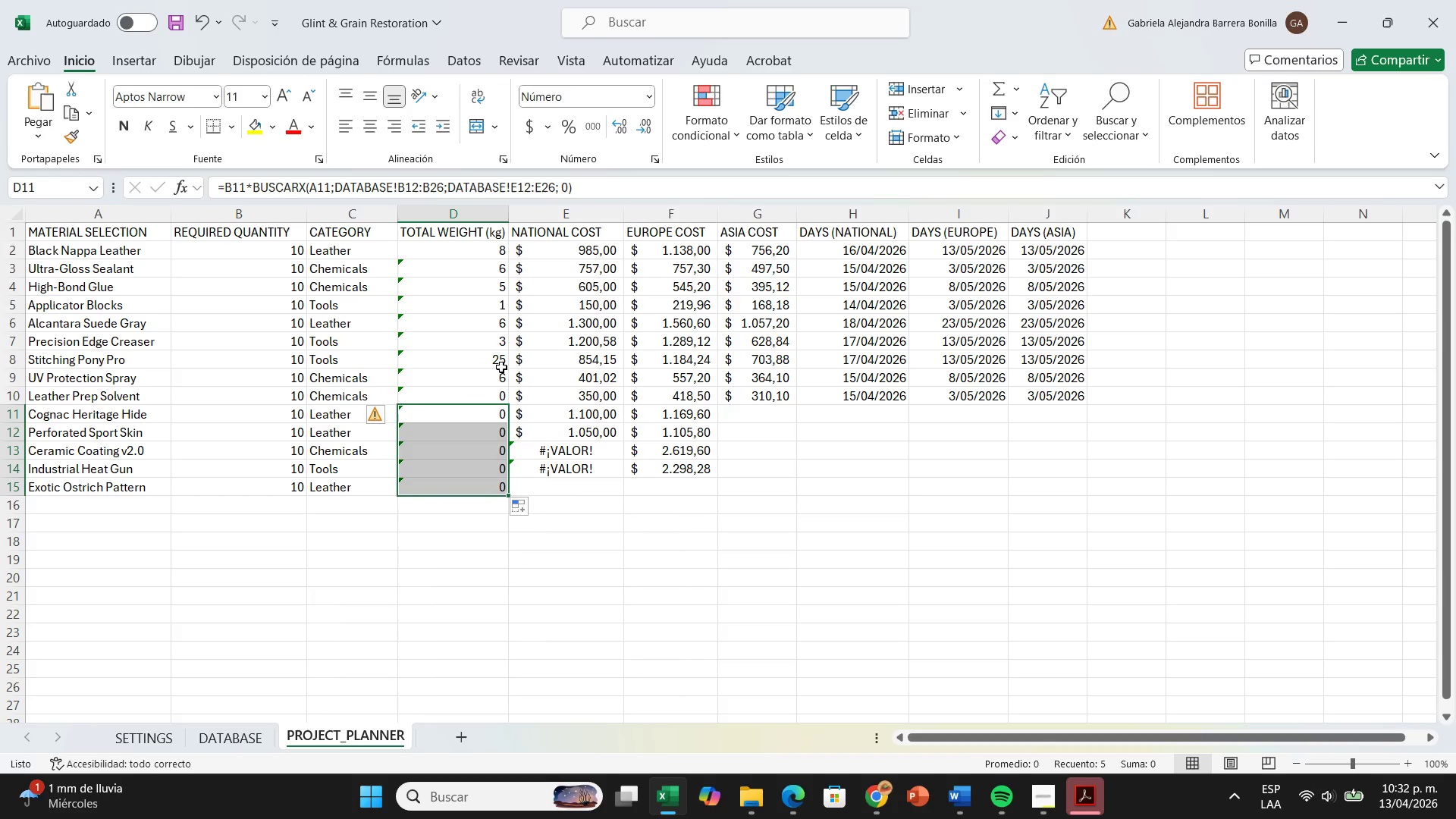 
left_click([501, 361])
 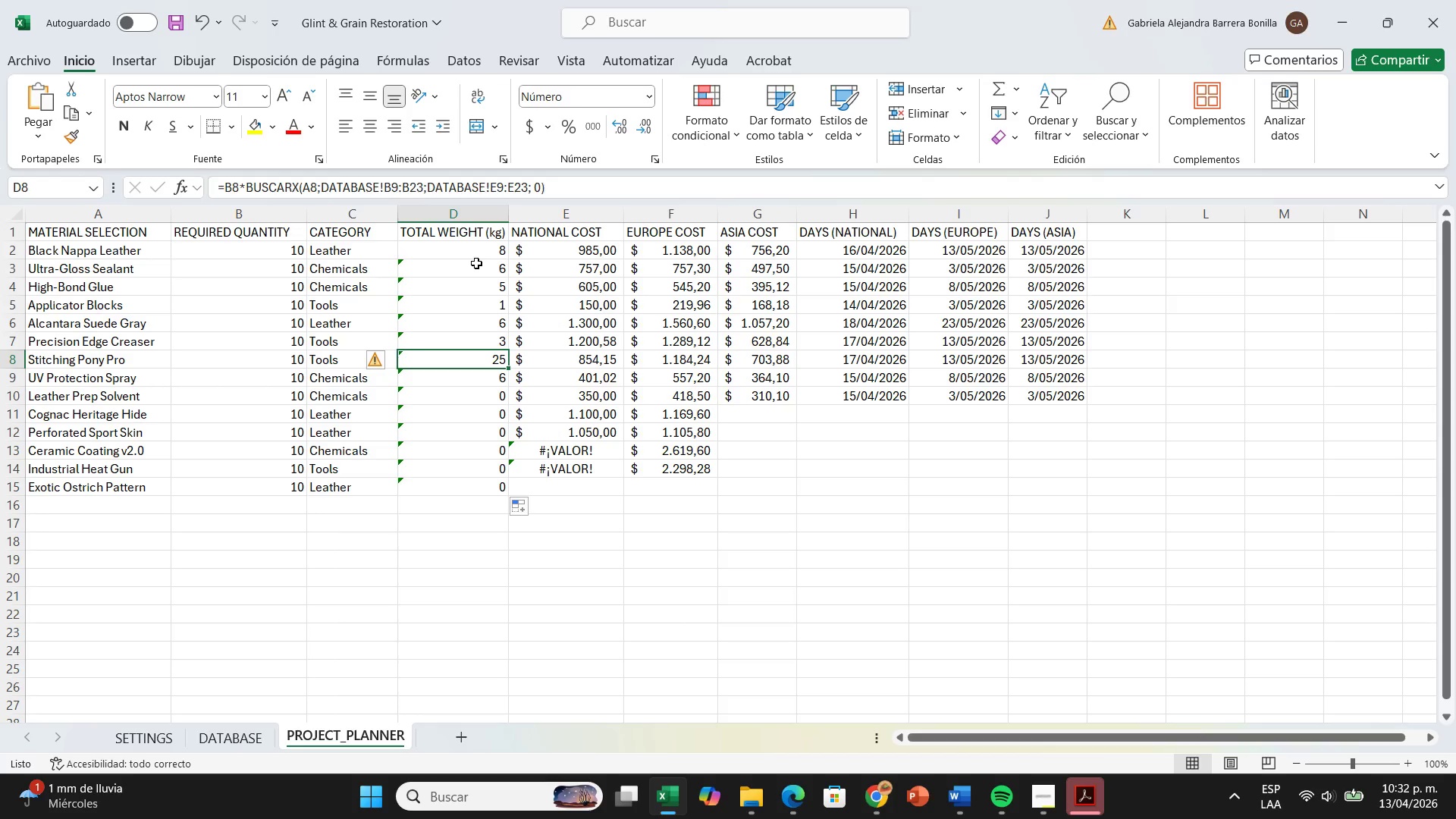 
left_click([477, 251])
 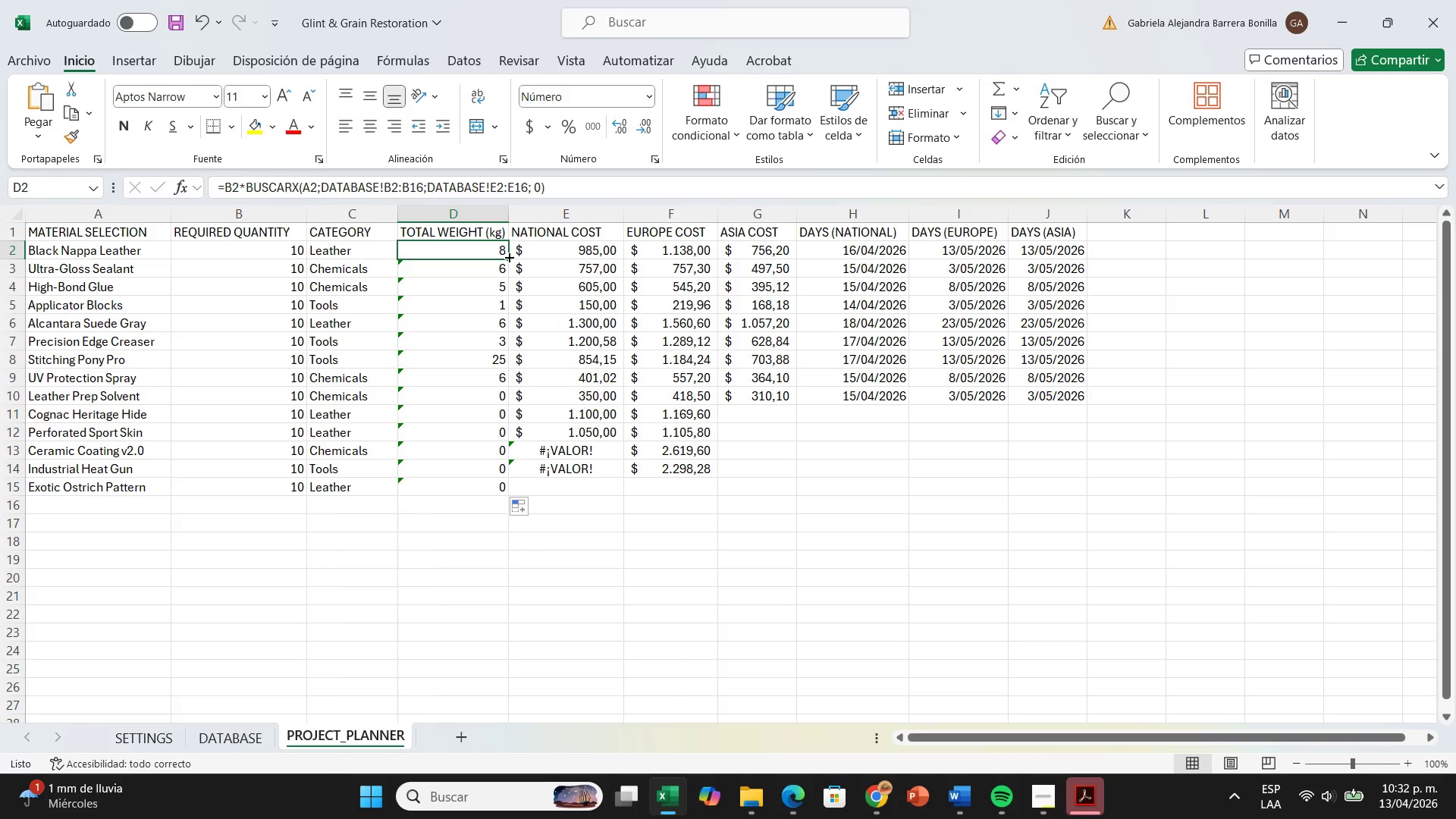 
left_click_drag(start_coordinate=[508, 256], to_coordinate=[473, 488])
 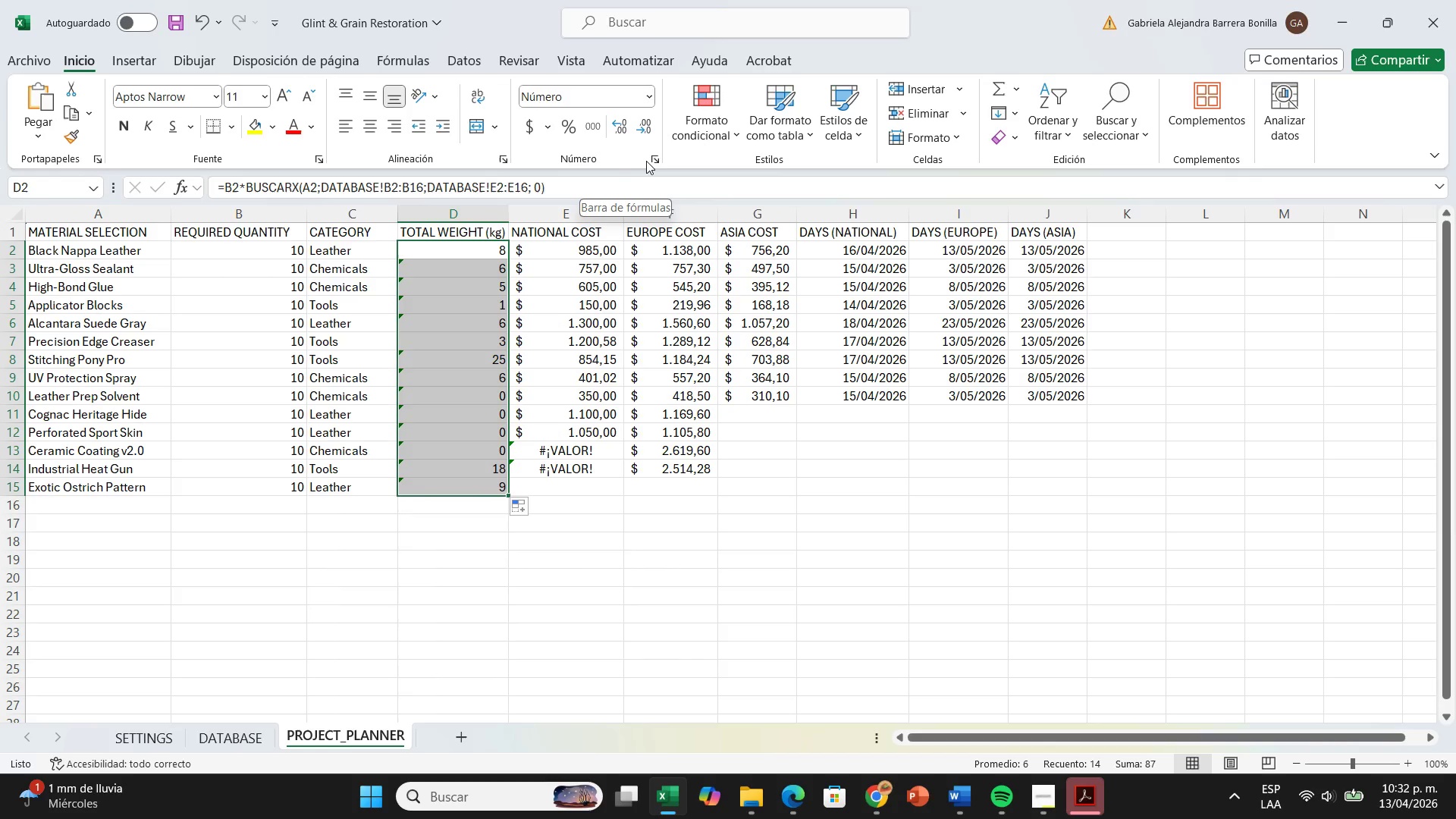 
left_click([623, 127])
 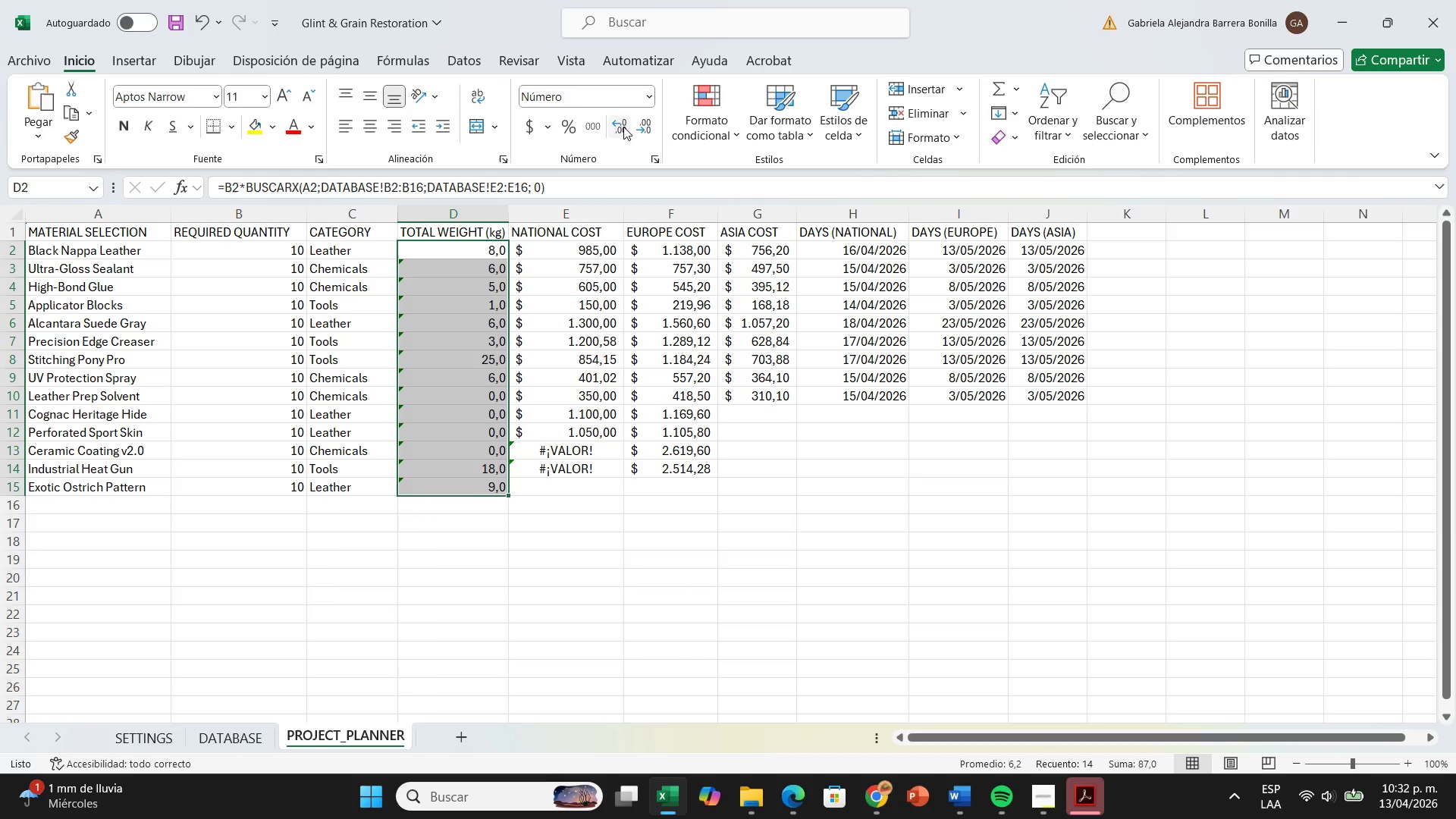 
left_click([623, 127])
 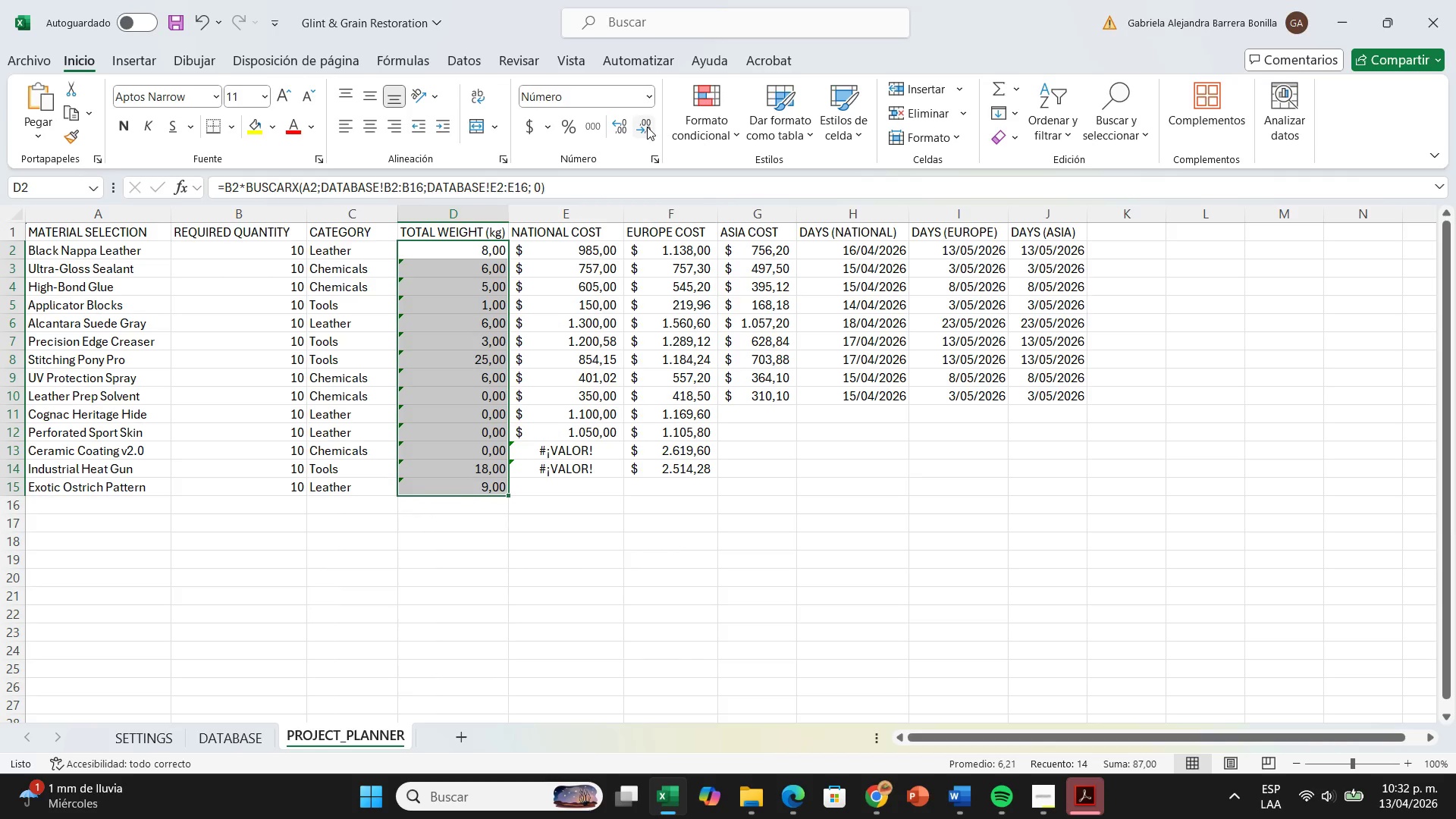 
left_click([647, 127])
 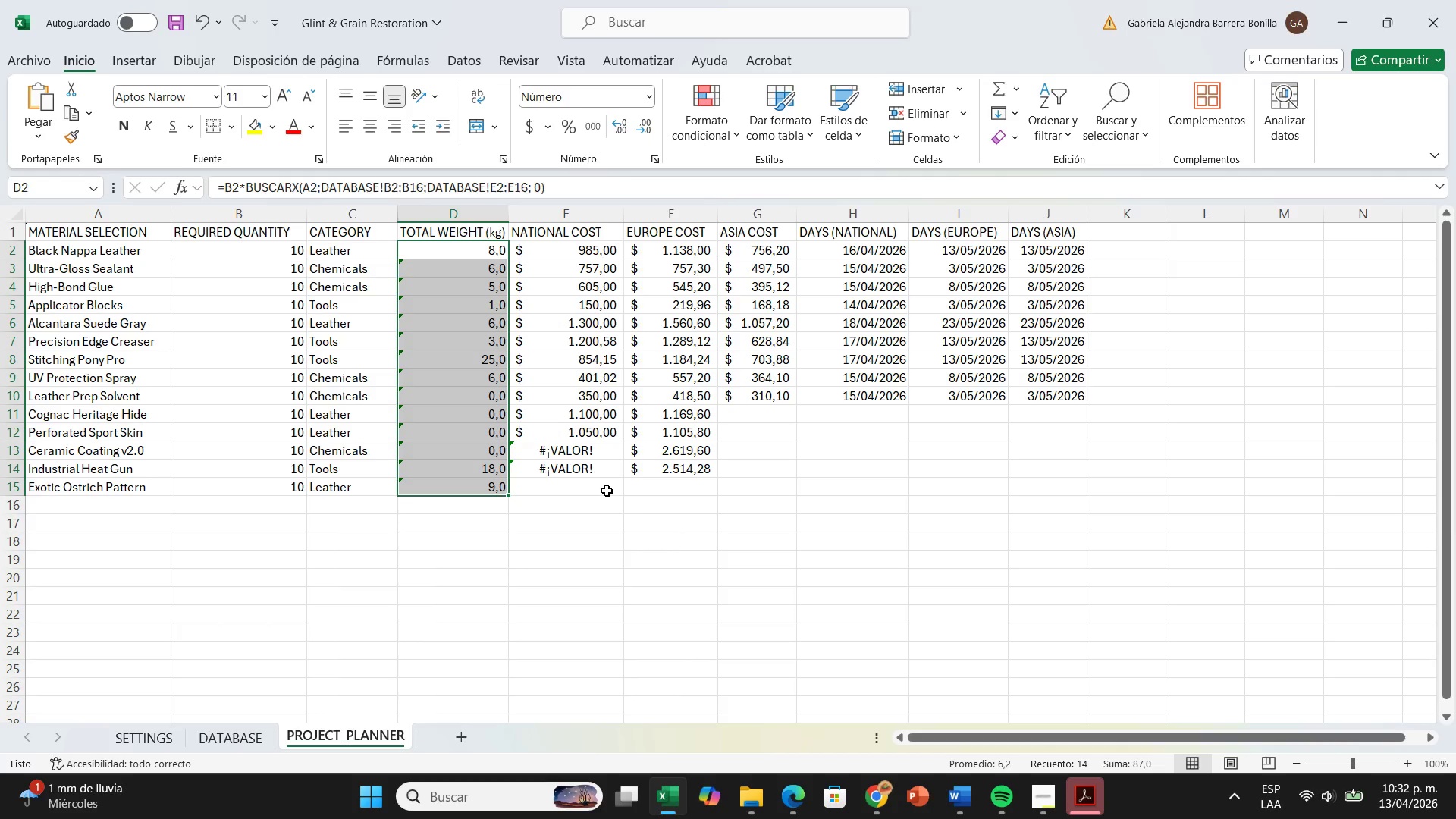 
left_click([605, 435])
 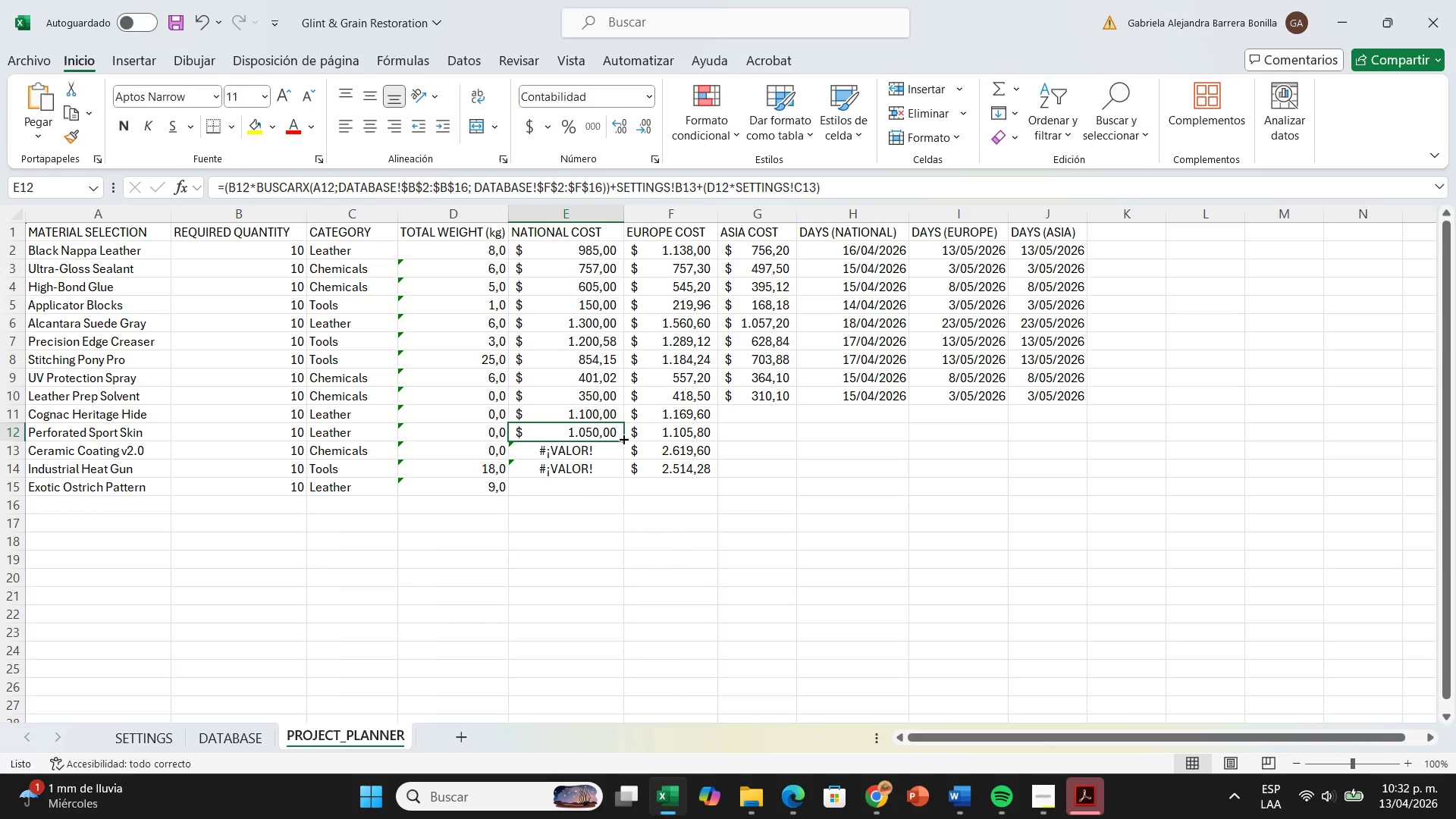 
left_click_drag(start_coordinate=[623, 438], to_coordinate=[623, 504])
 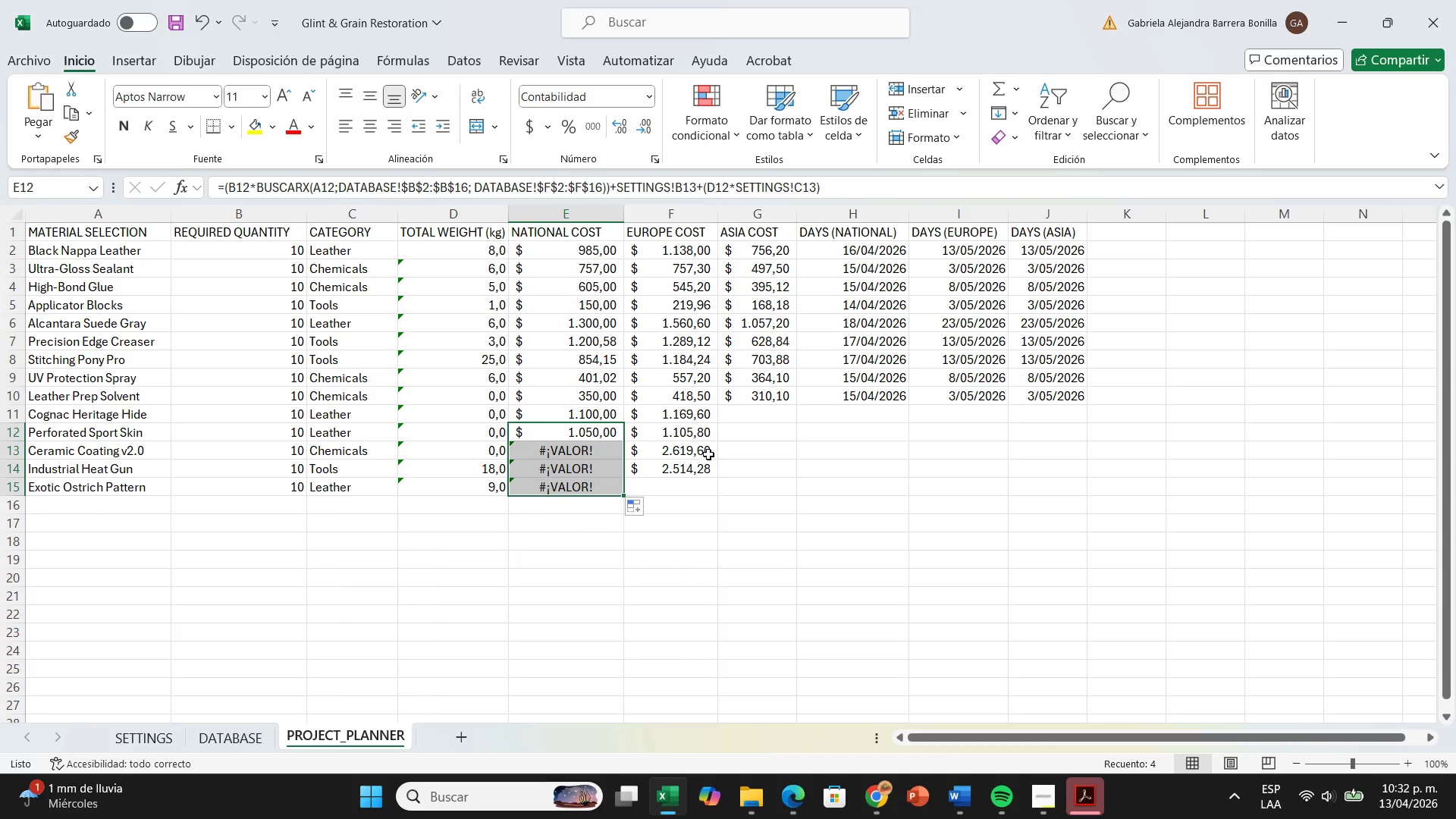 
left_click([740, 386])
 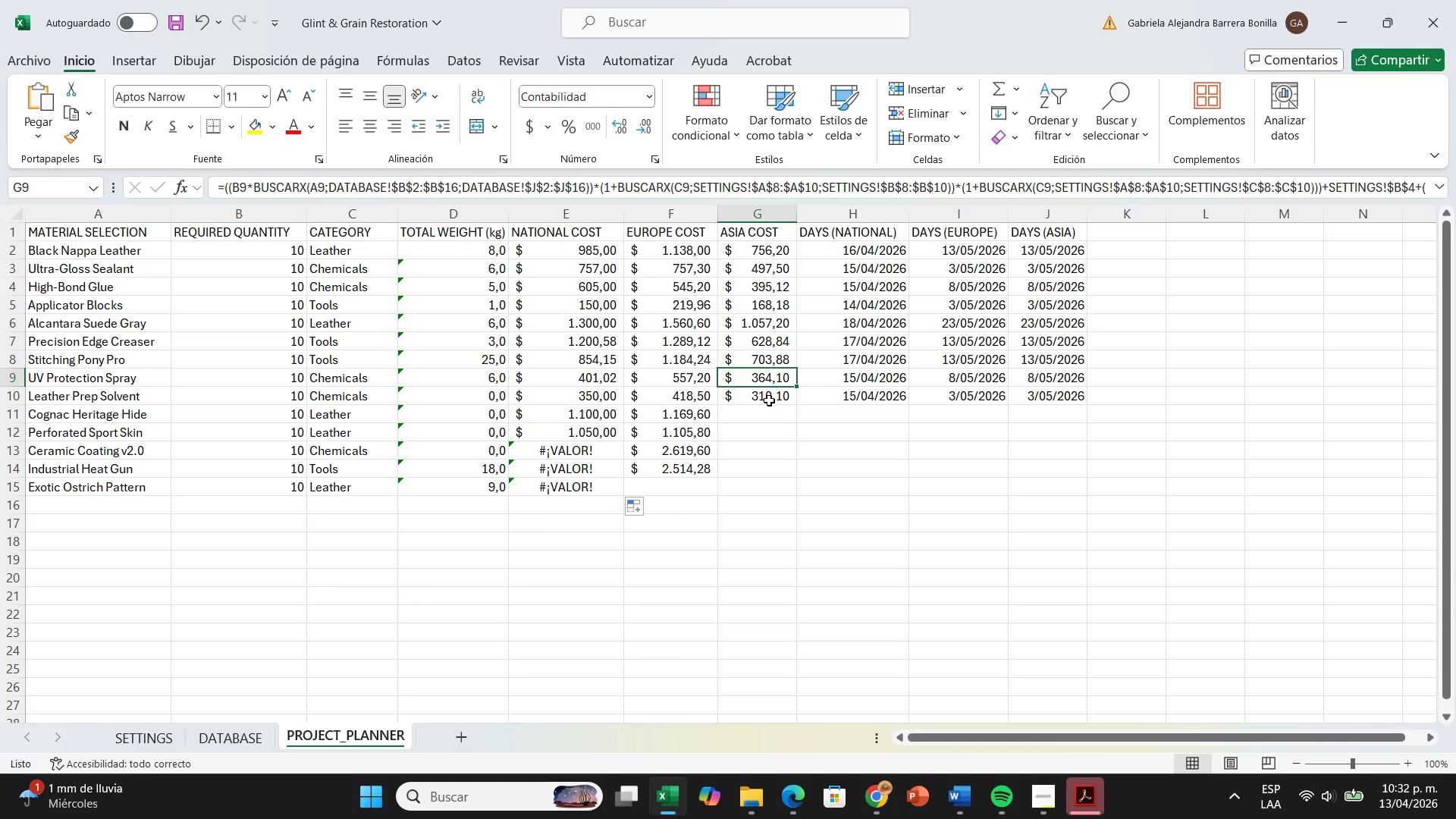 
left_click([769, 400])
 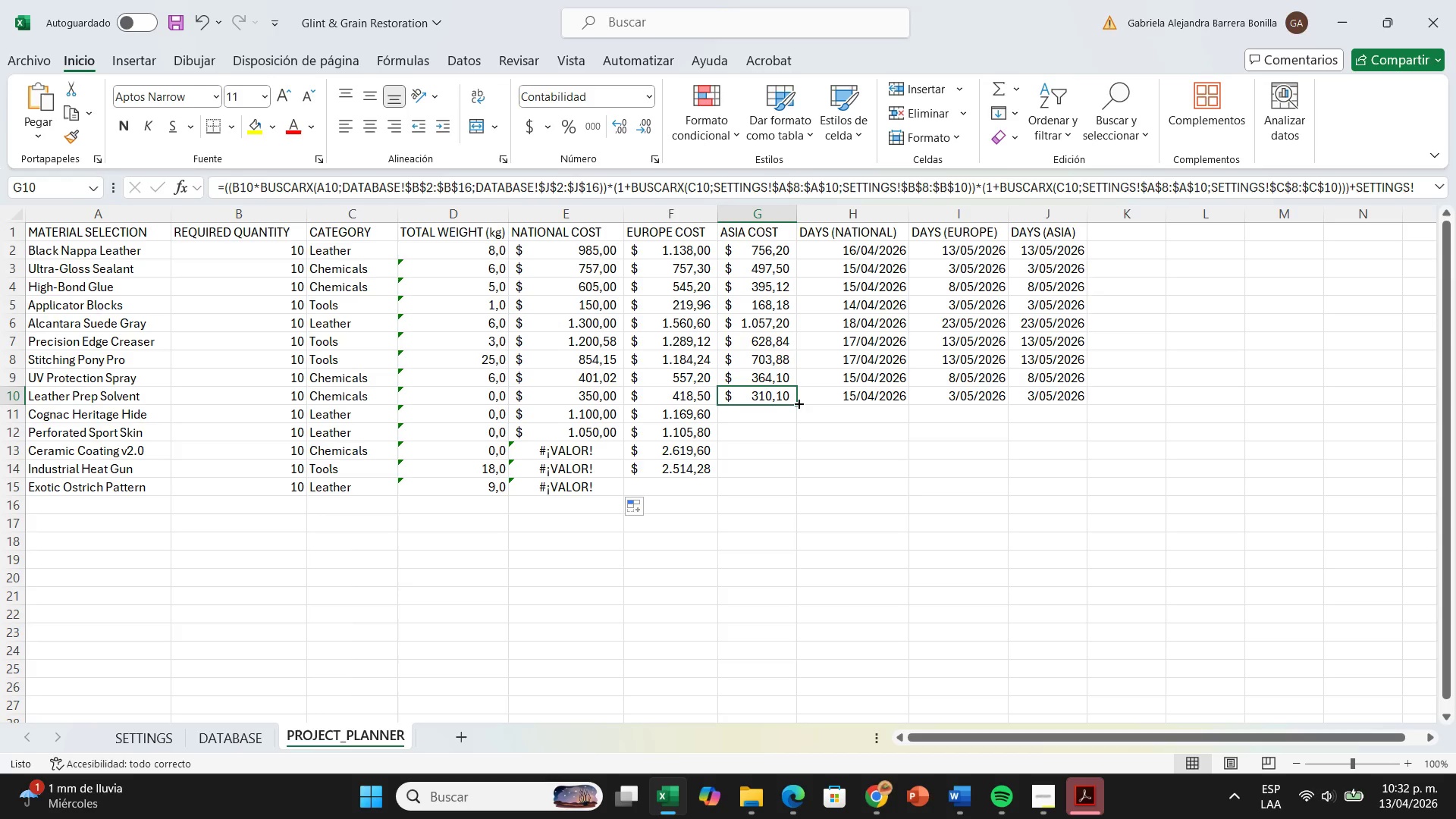 
left_click_drag(start_coordinate=[795, 401], to_coordinate=[793, 502])
 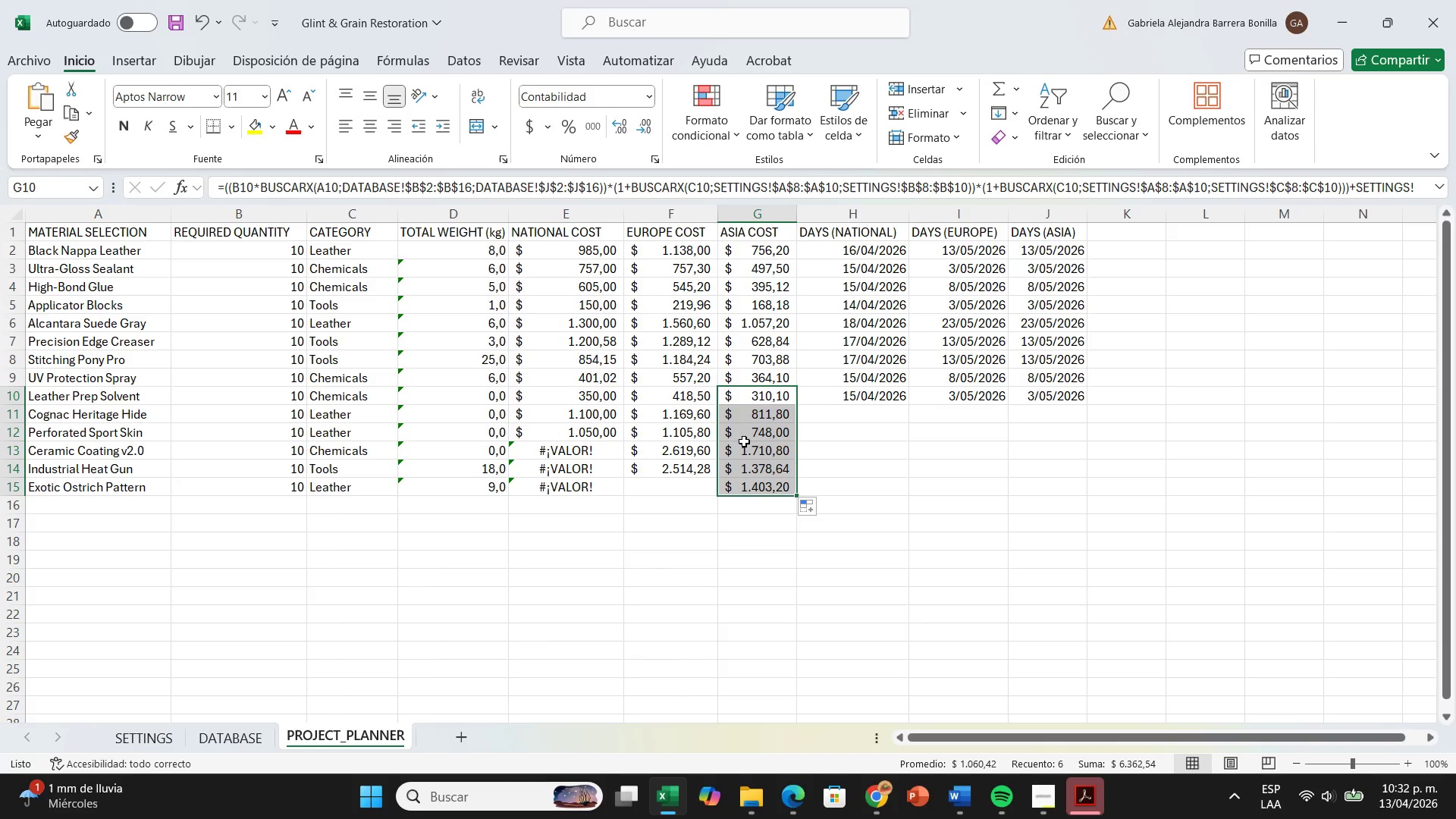 
left_click([679, 465])
 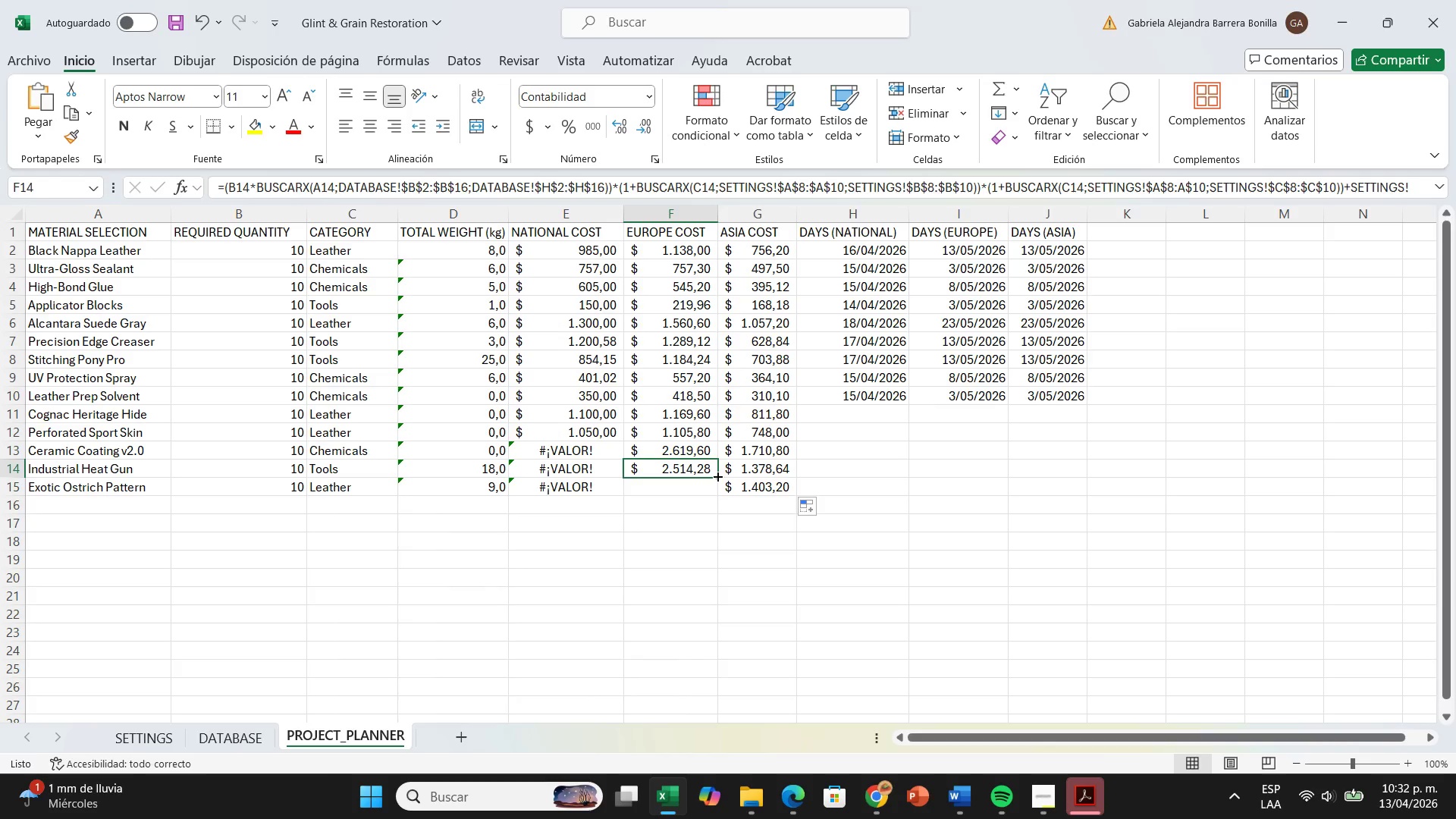 
left_click_drag(start_coordinate=[715, 477], to_coordinate=[714, 499])
 